 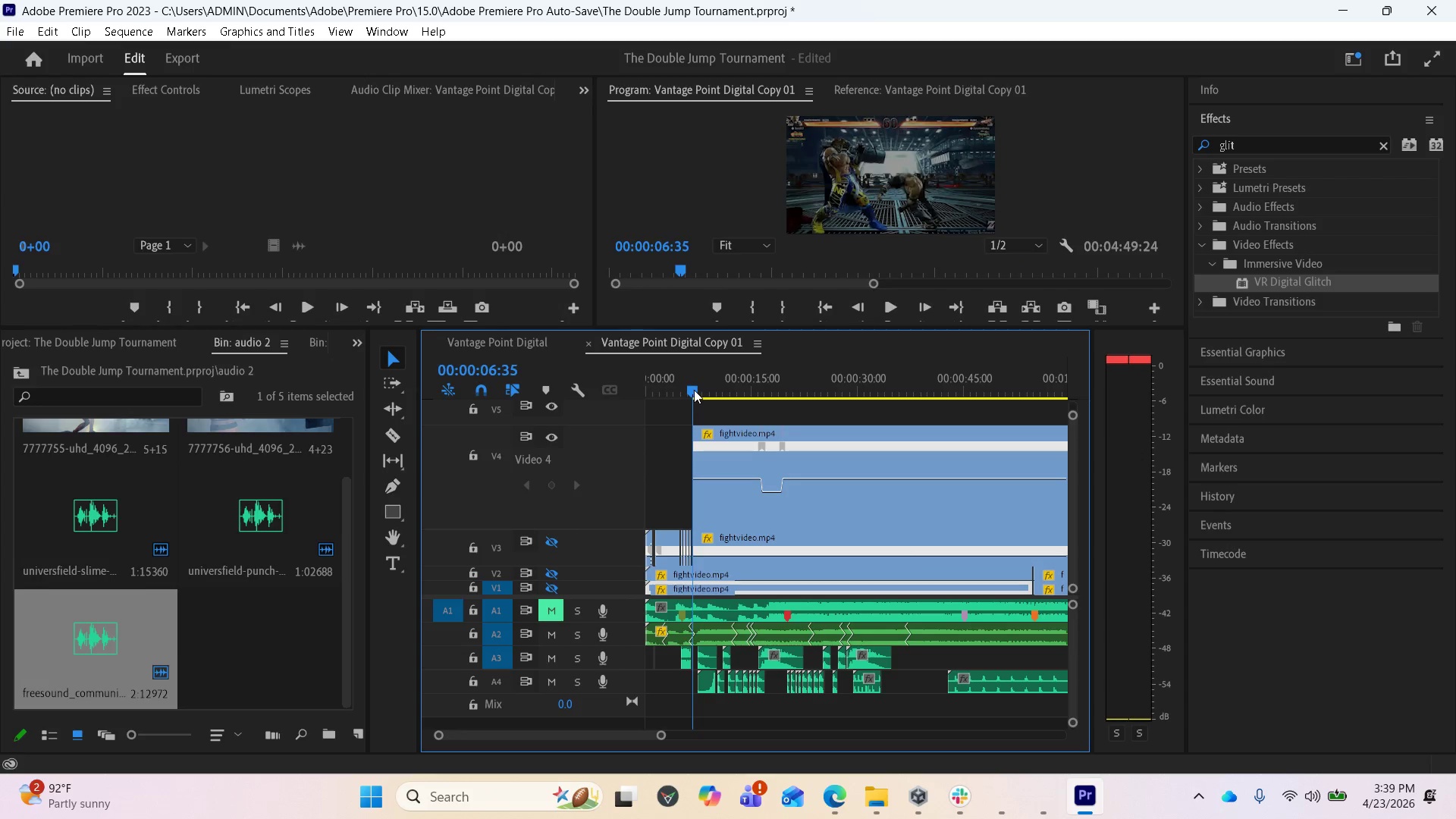 
left_click_drag(start_coordinate=[694, 390], to_coordinate=[710, 390])
 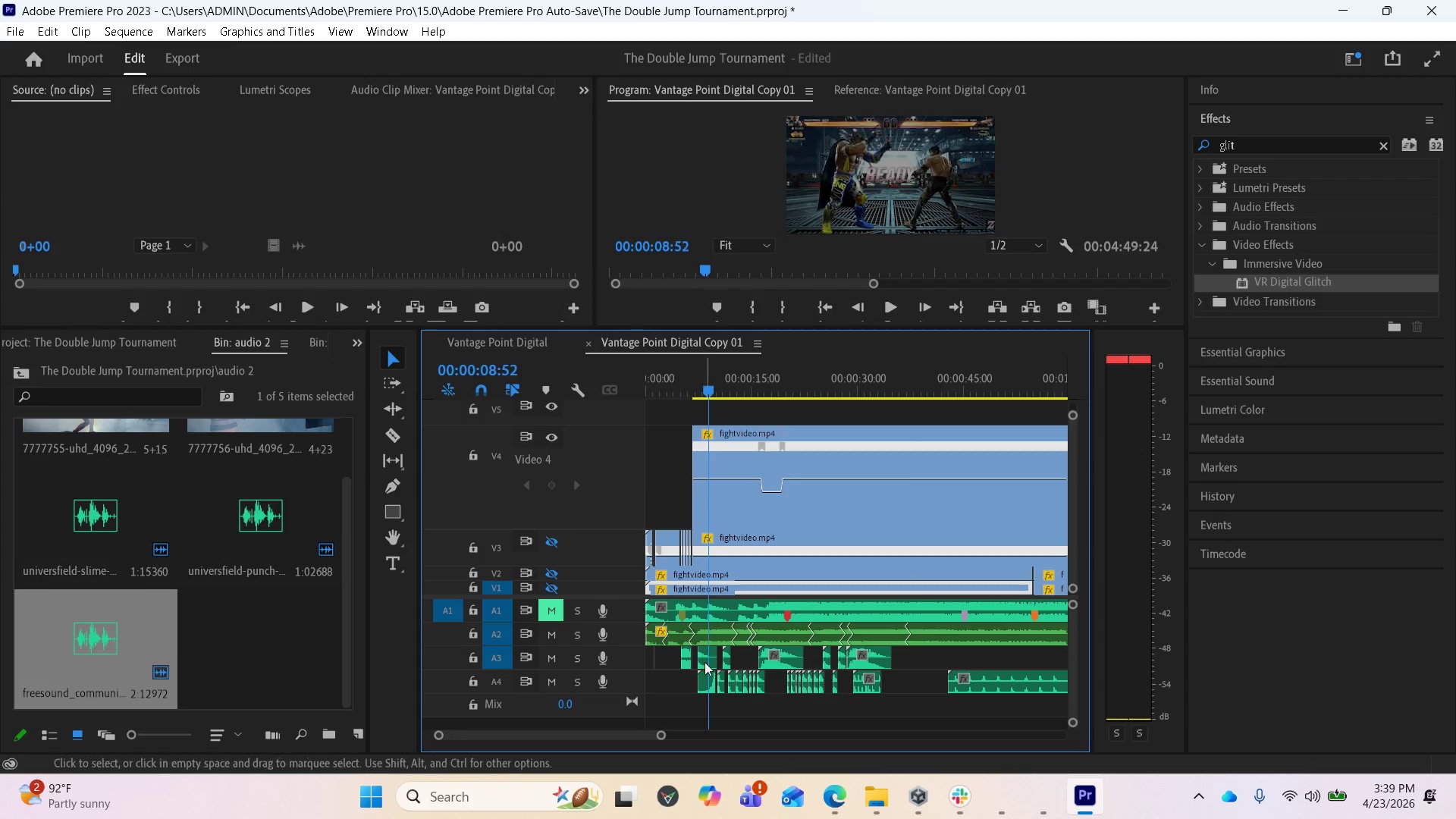 
left_click([706, 662])
 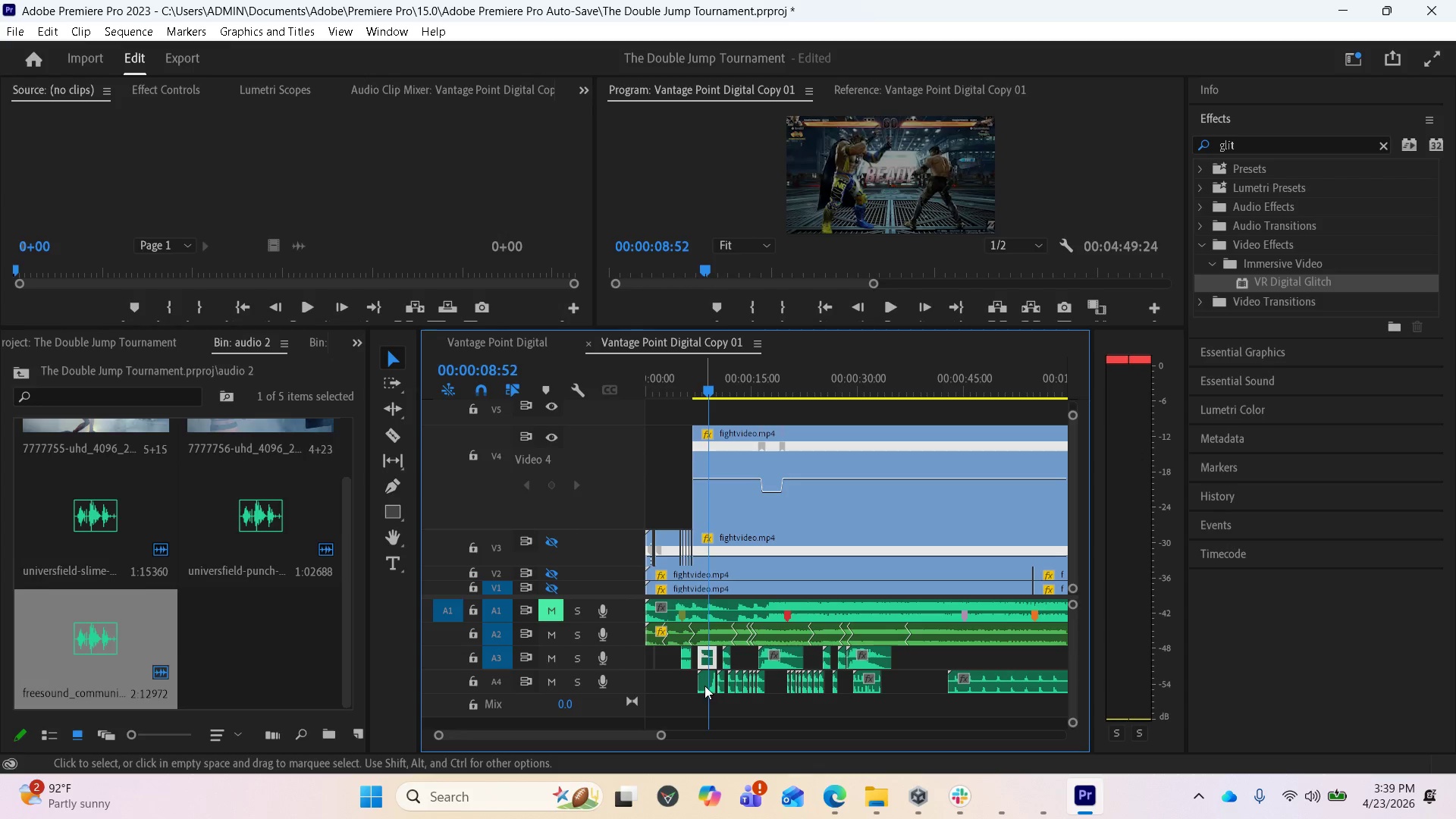 
hold_key(key=ShiftLeft, duration=0.8)
left_click([704, 685])
 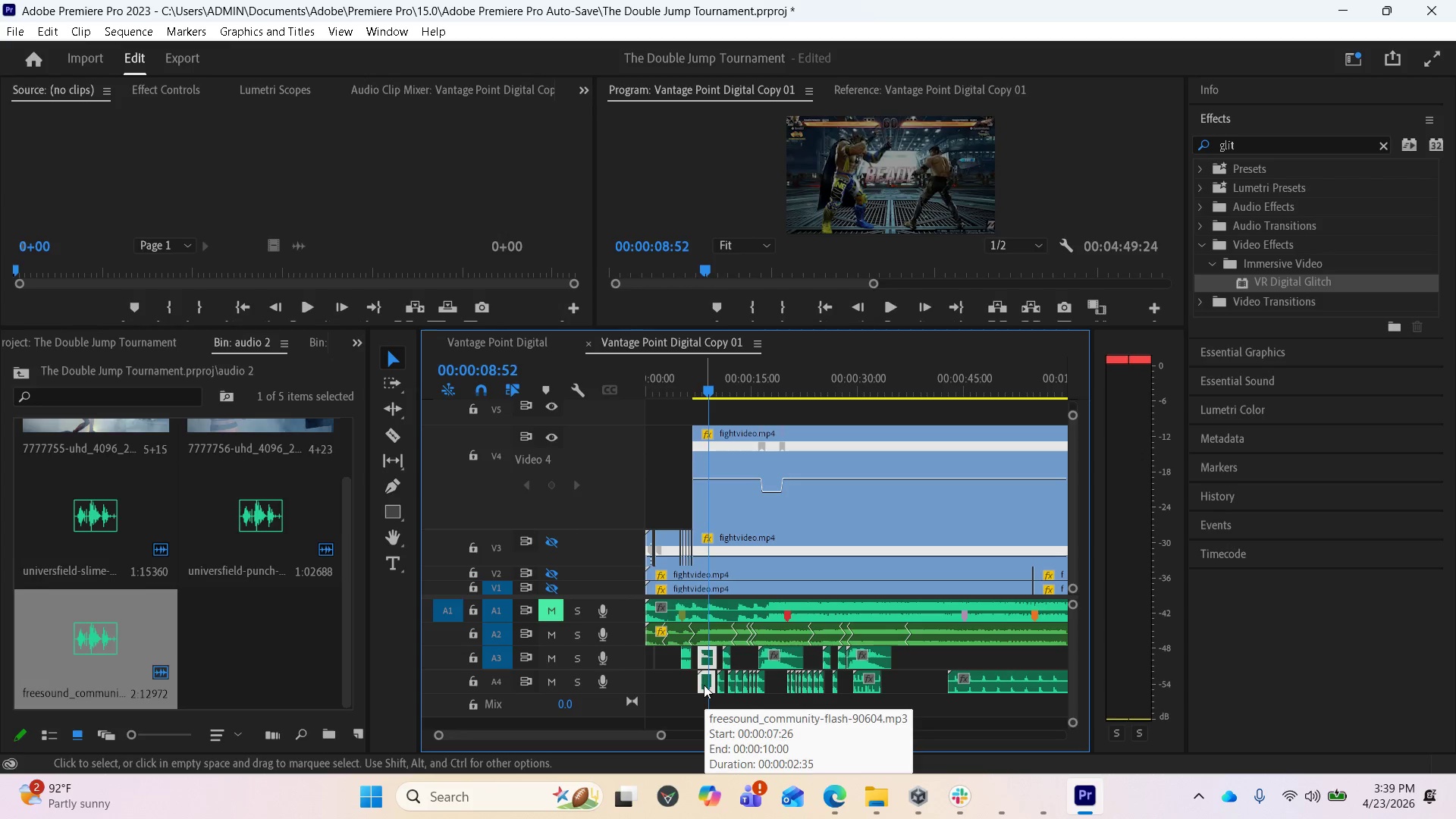 
hold_key(key=AltLeft, duration=5.2)
left_click_drag(start_coordinate=[704, 685], to_coordinate=[910, 679])
 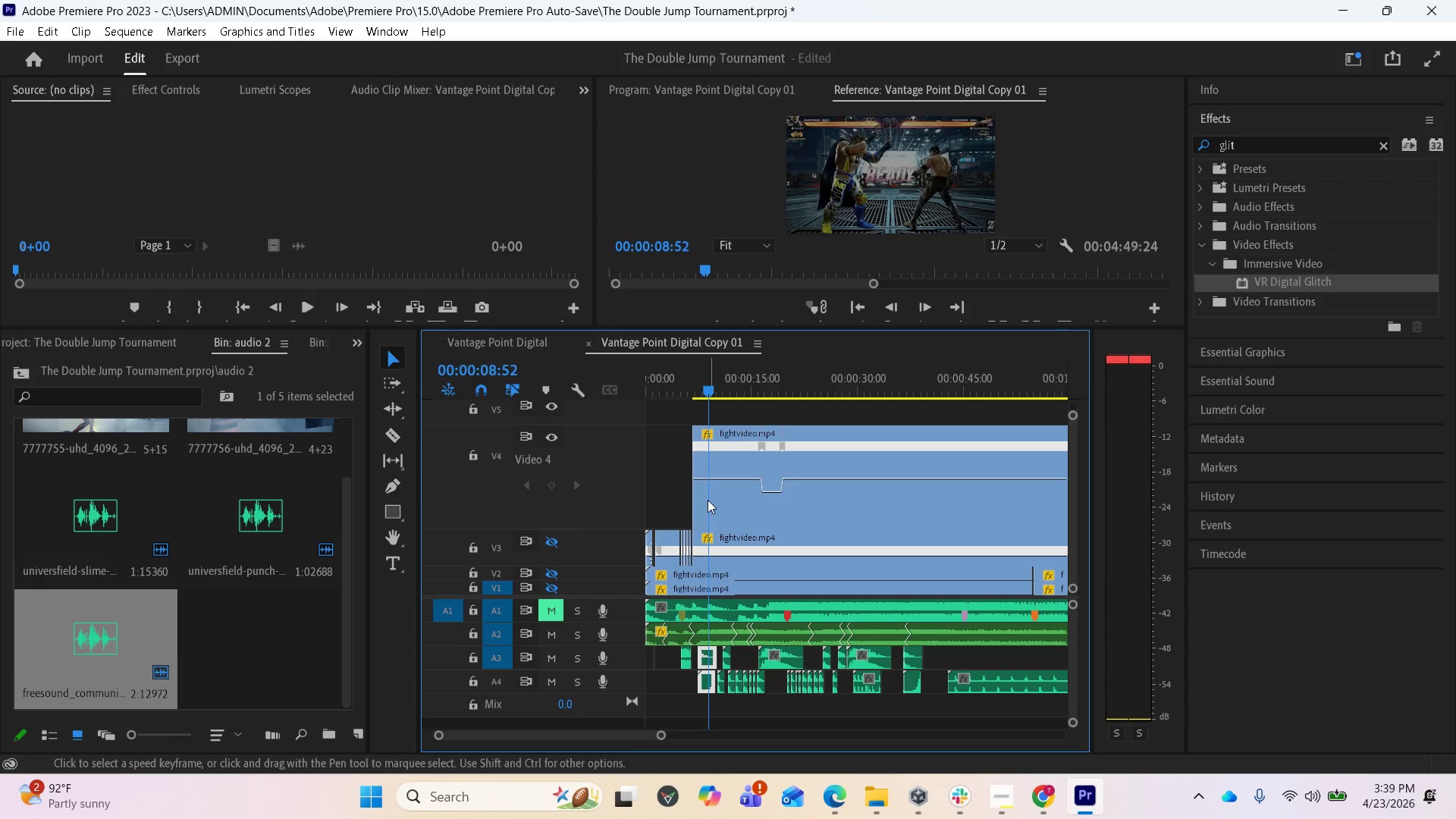 
left_click_drag(start_coordinate=[704, 385], to_coordinate=[689, 384])
 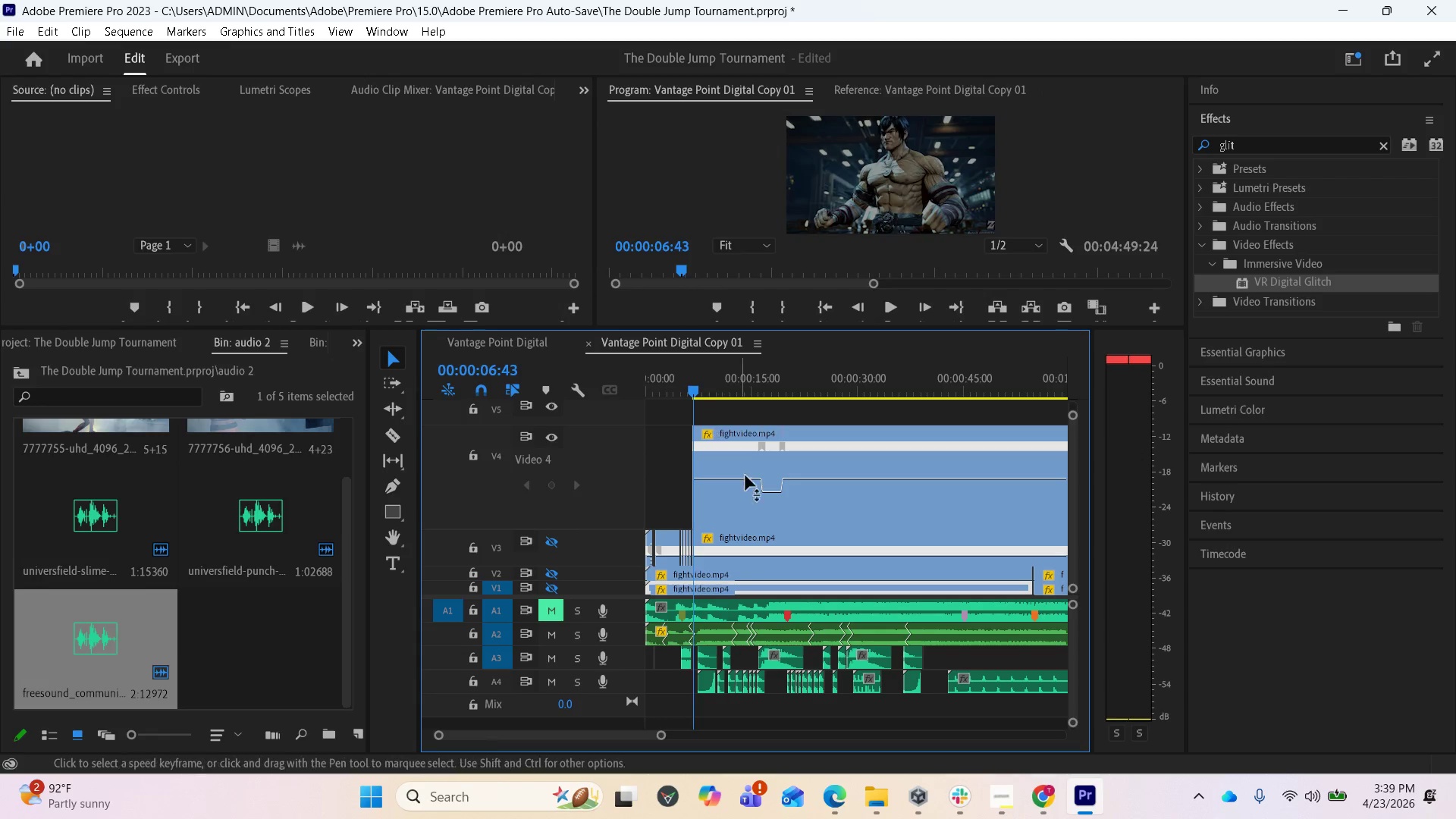 
key(Space)
 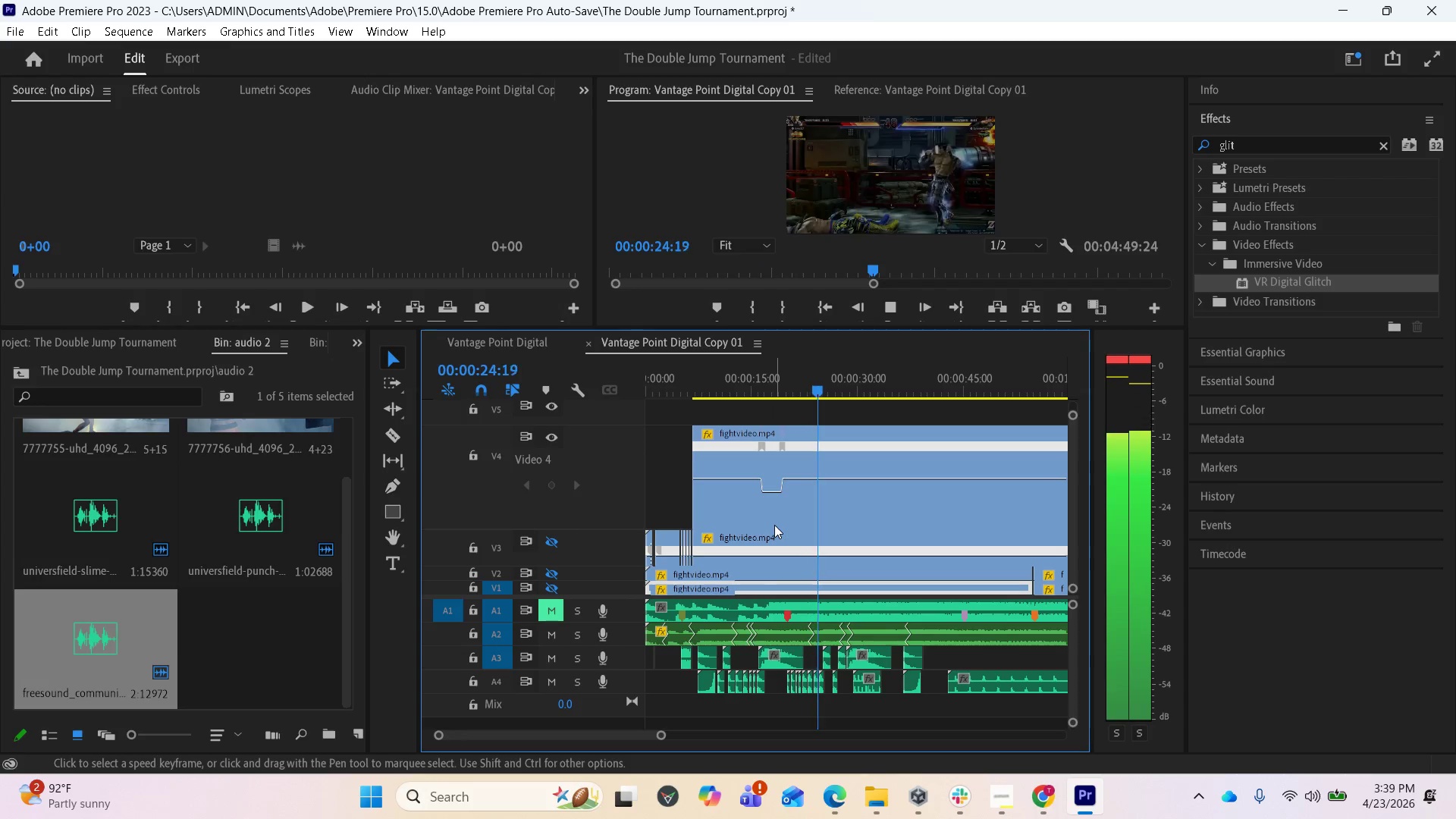 
wait(22.75)
 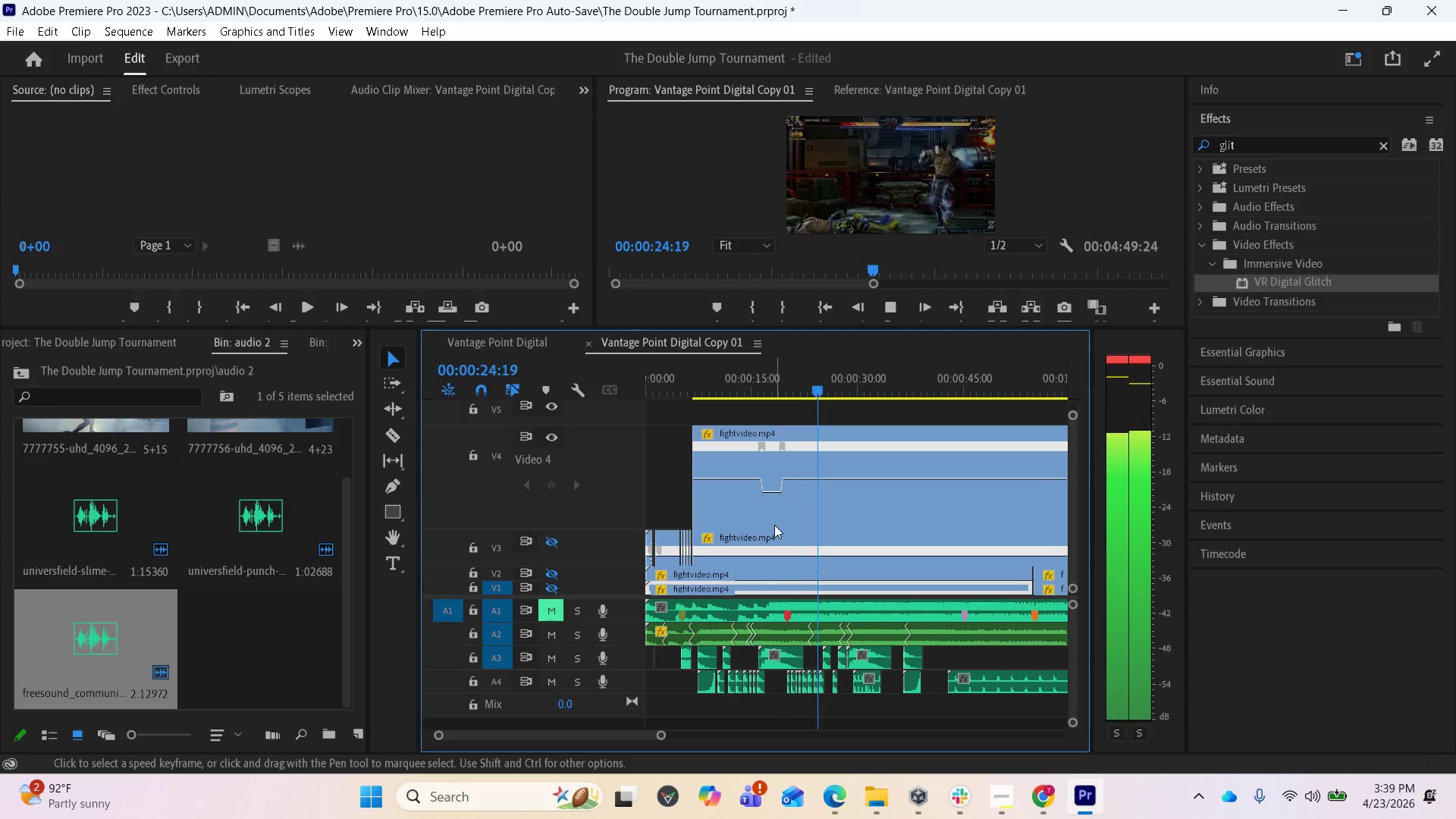 
key(Space)
 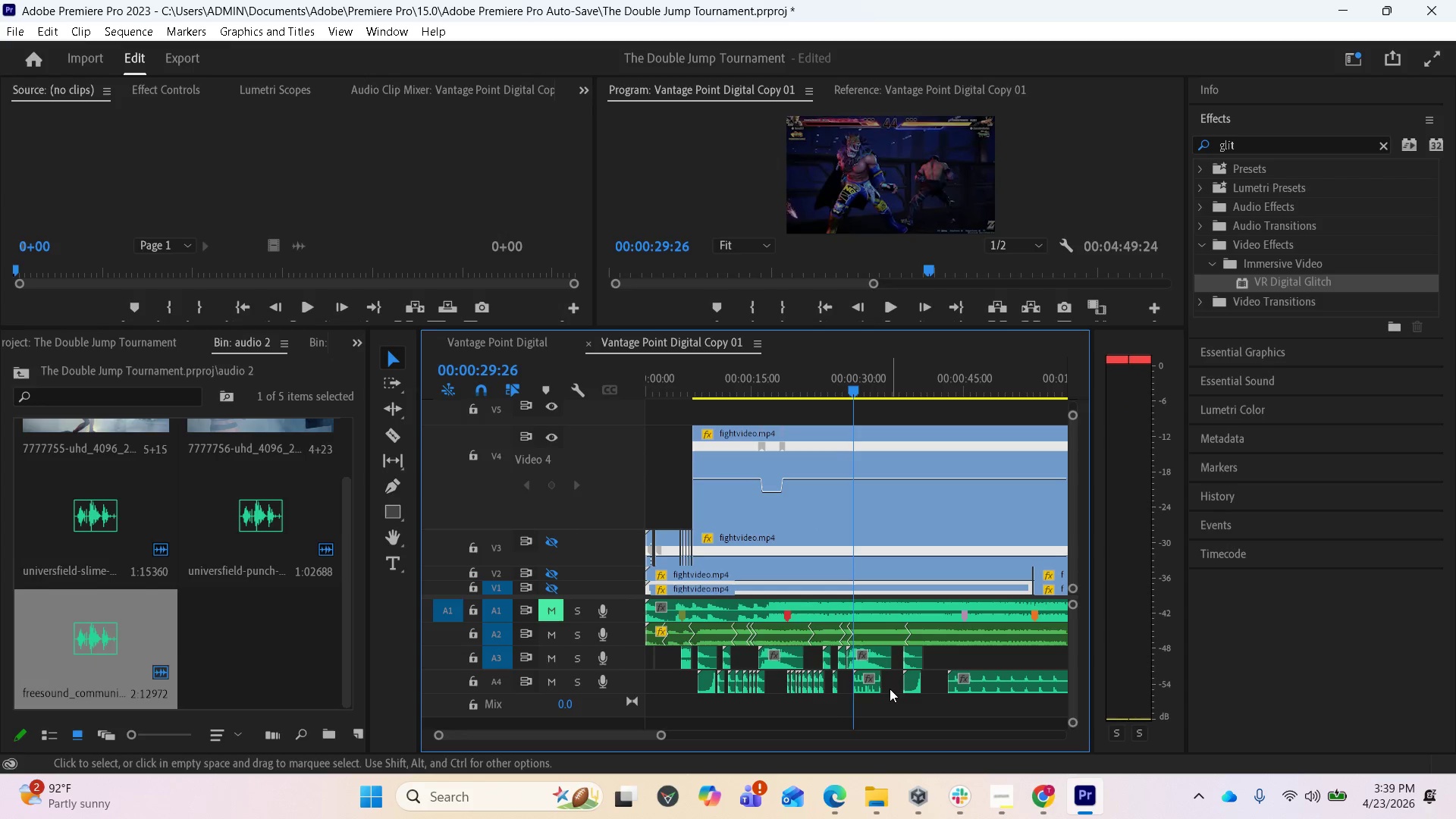 
wait(6.31)
 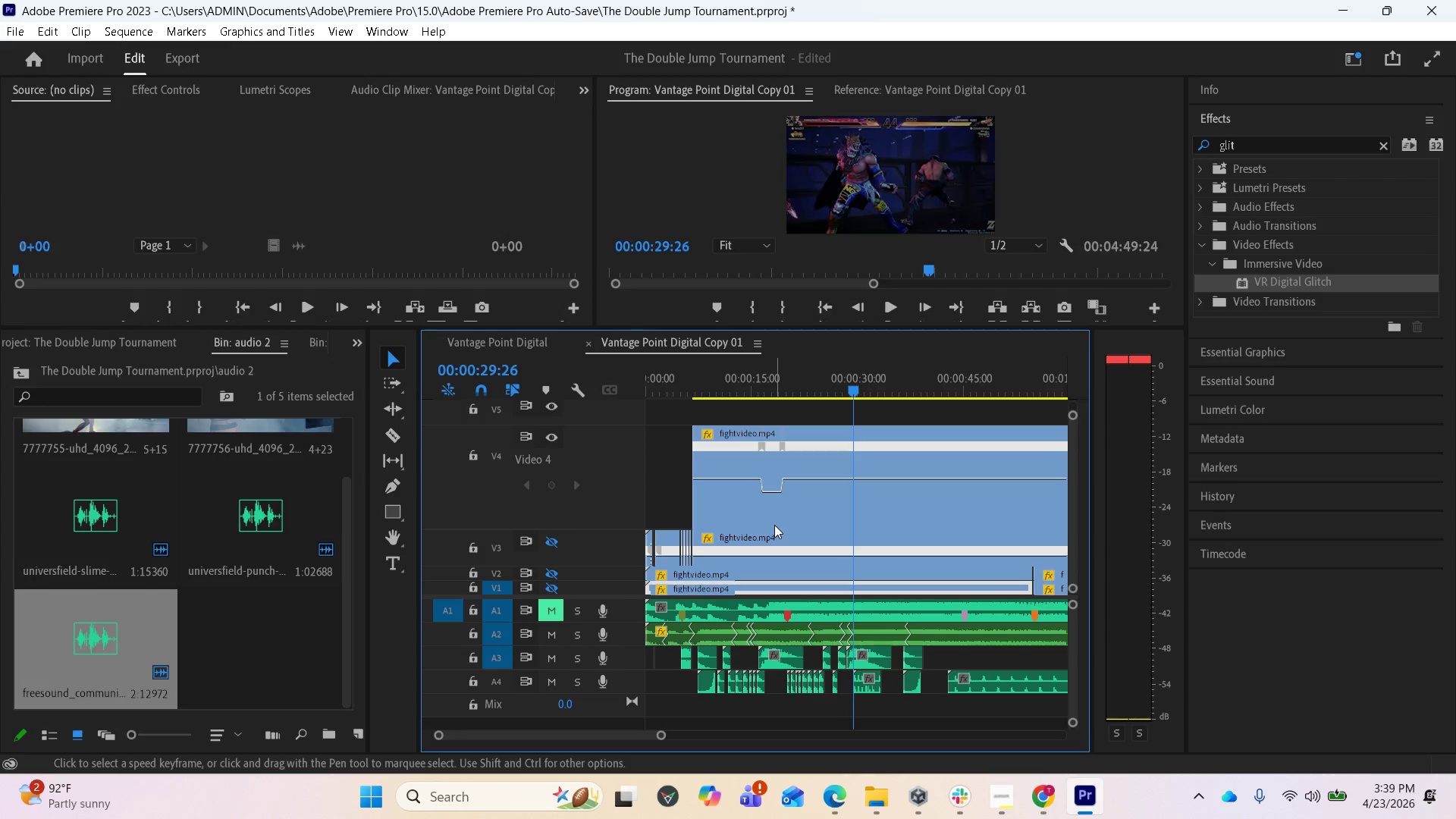 
key(Equal)
 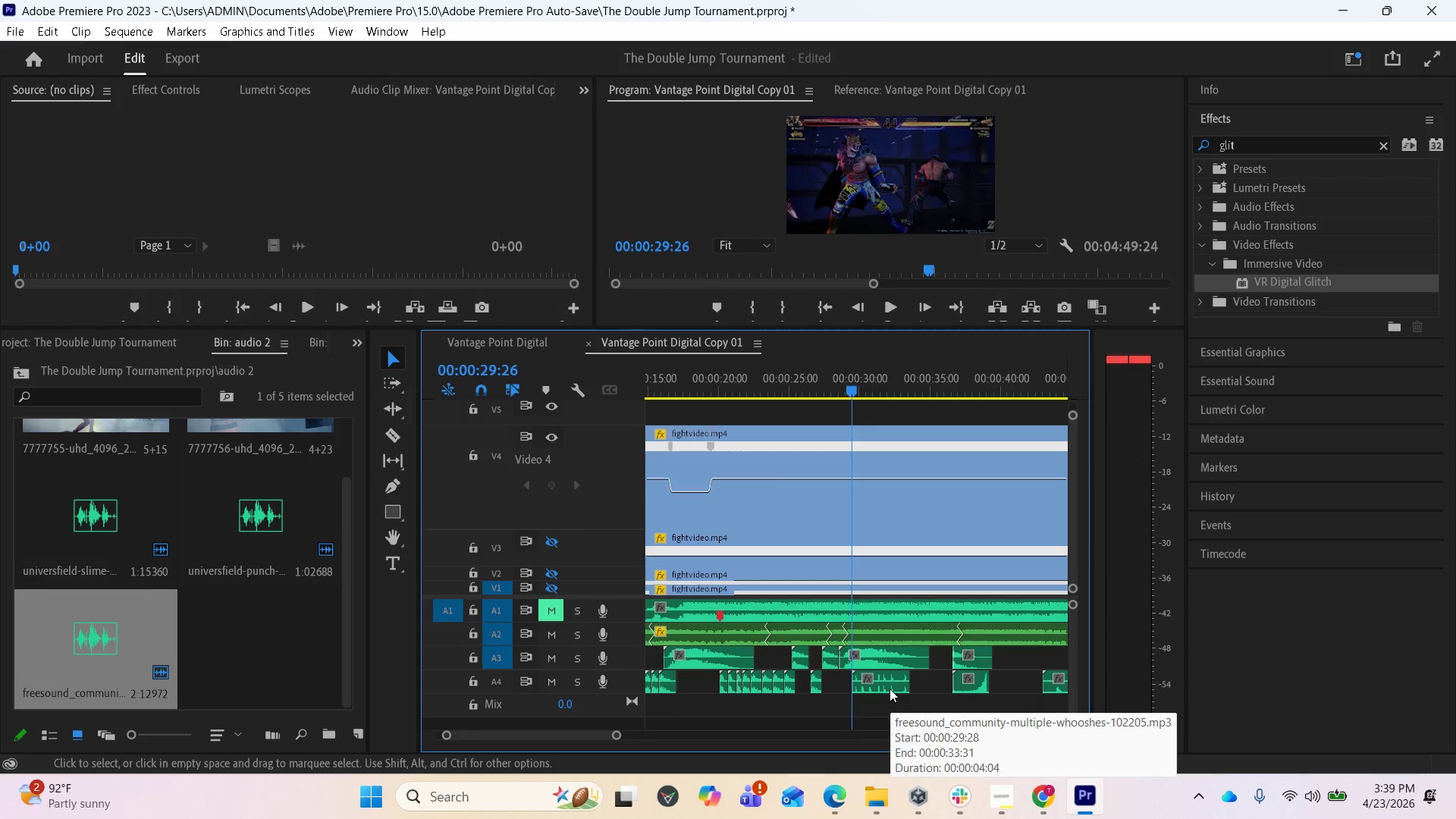 
key(Equal)
 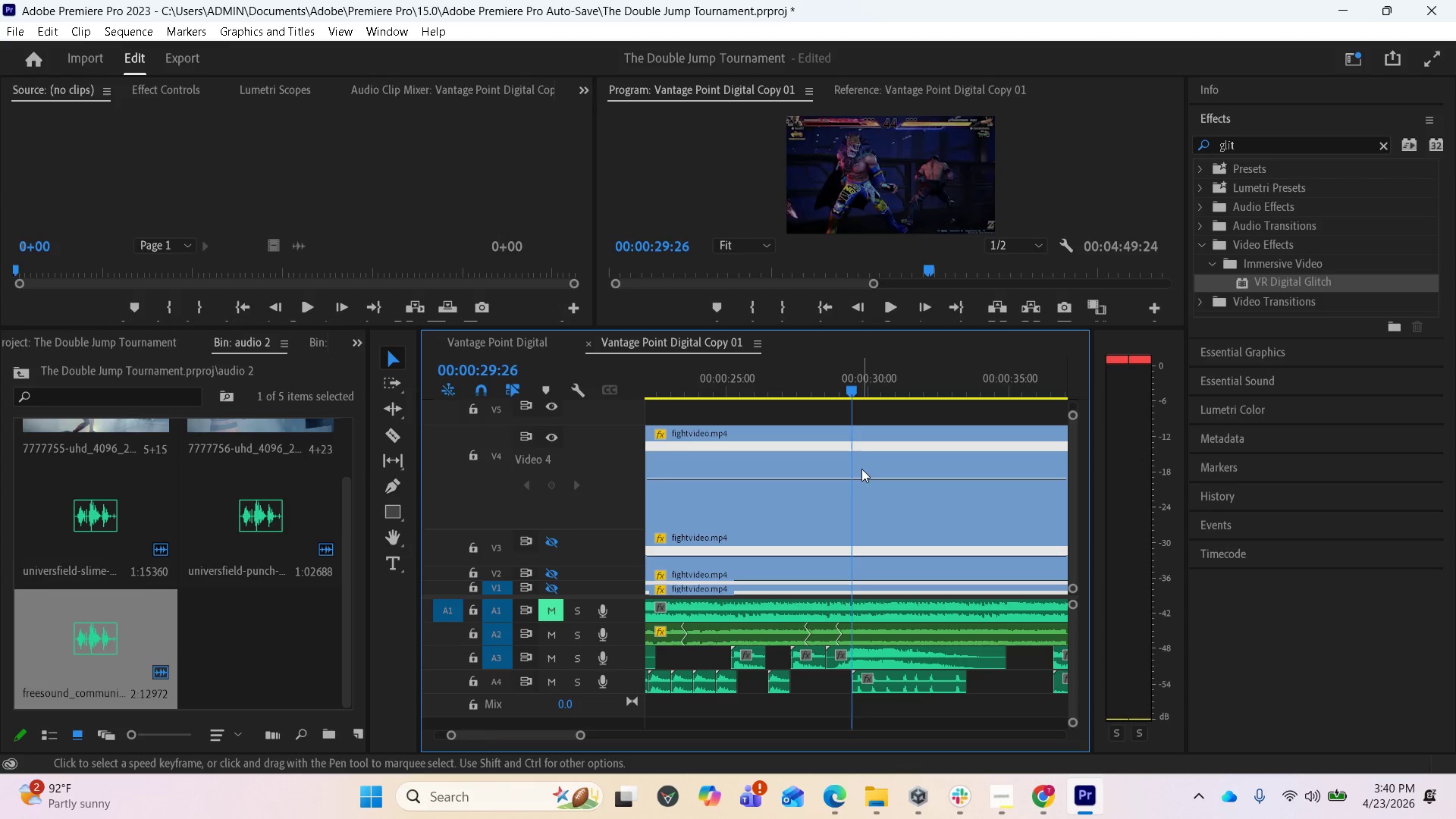 
left_click_drag(start_coordinate=[849, 382], to_coordinate=[830, 382])
 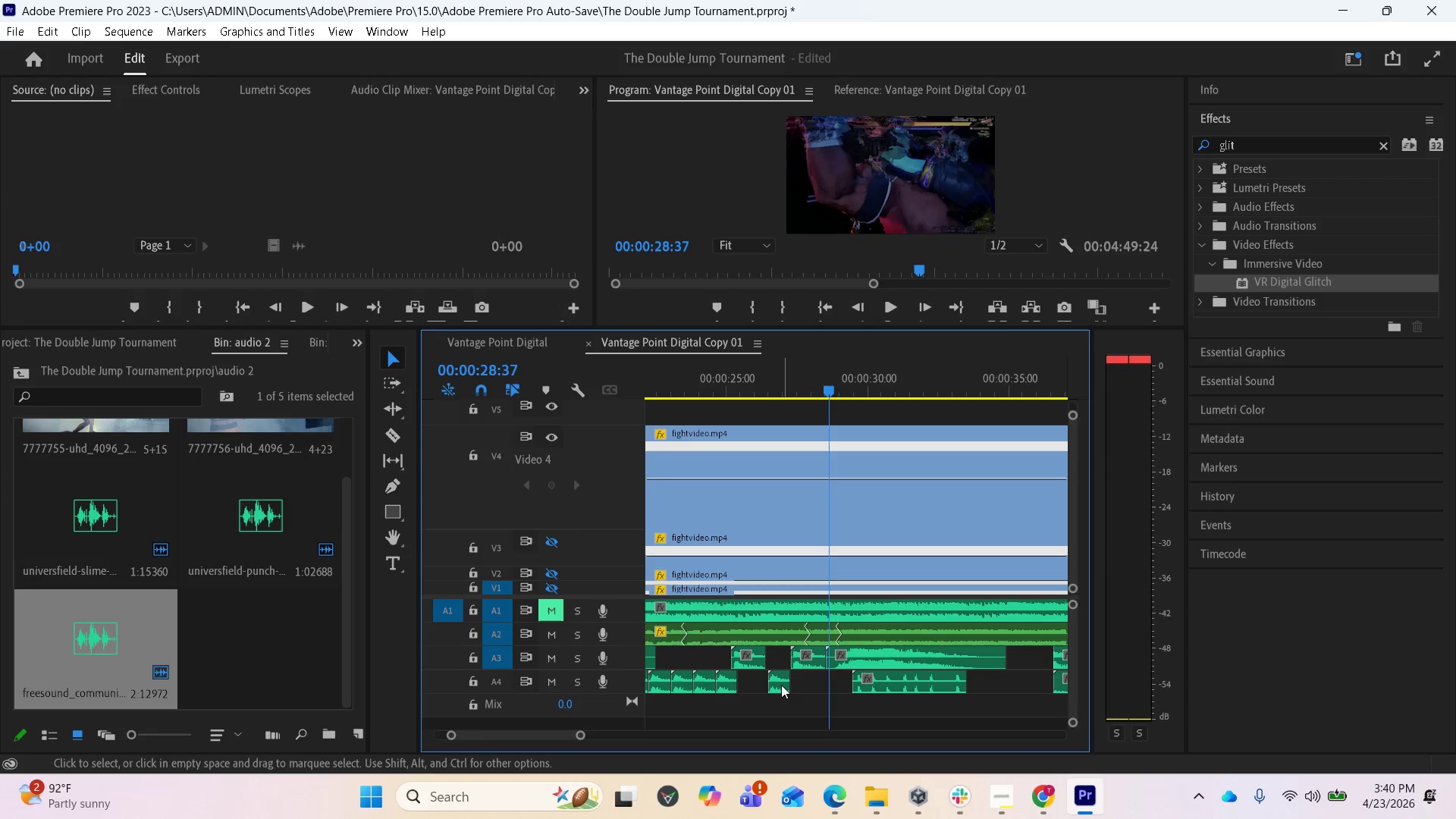 
left_click_drag(start_coordinate=[778, 683], to_coordinate=[829, 685])
 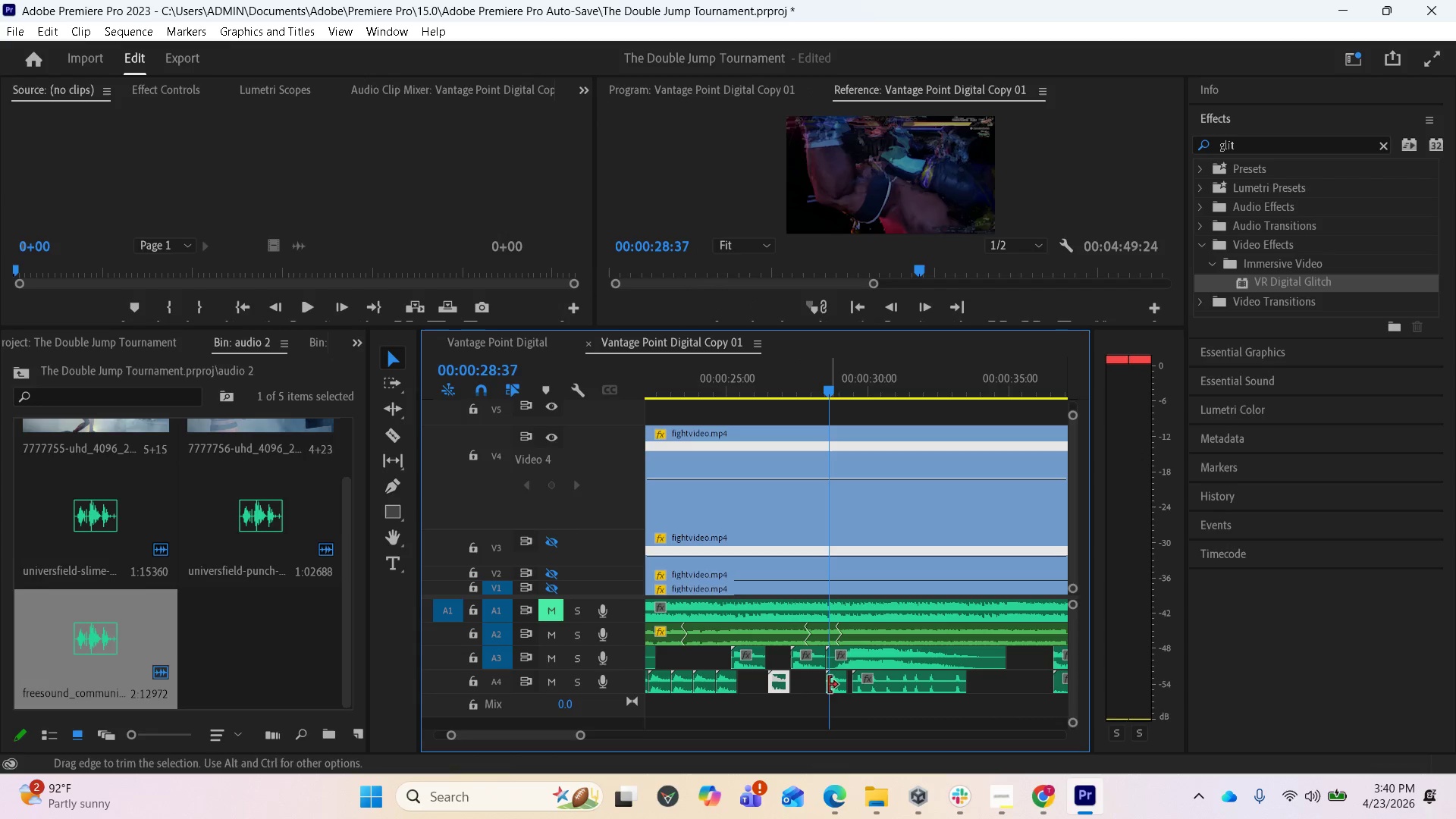 
hold_key(key=AltLeft, duration=4.16)
 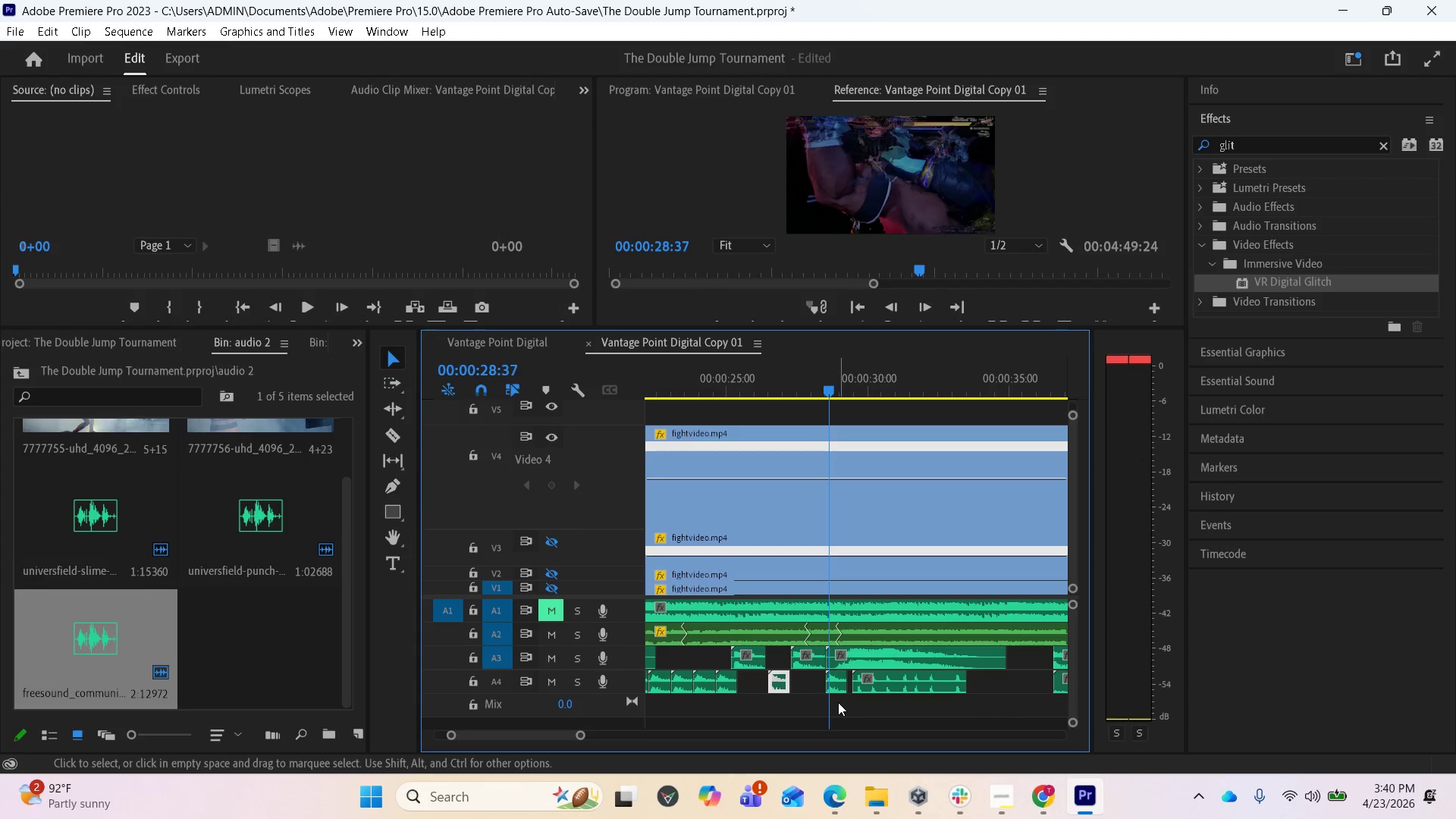 
key(Equal)
 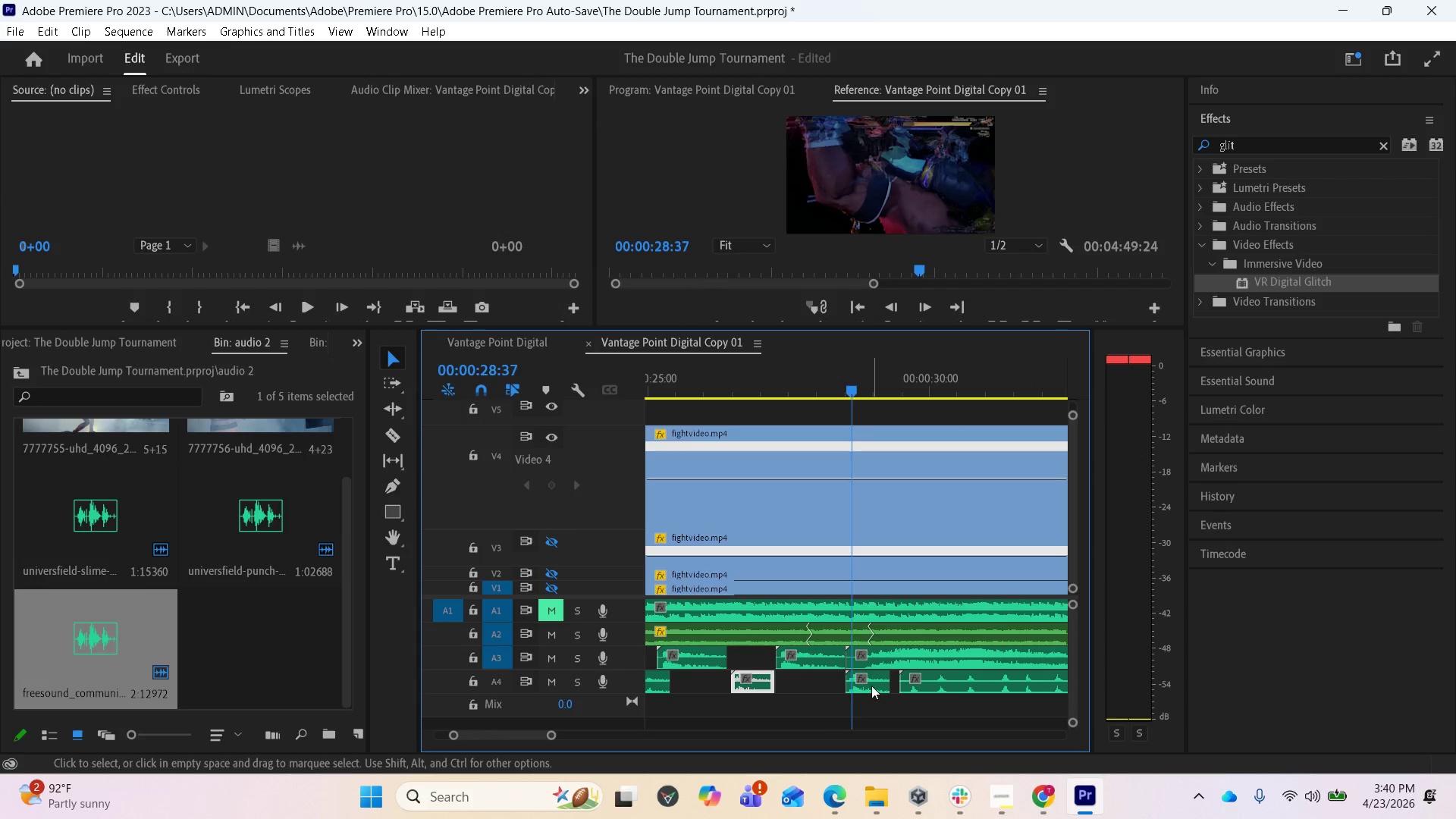 
left_click_drag(start_coordinate=[871, 683], to_coordinate=[857, 679])
 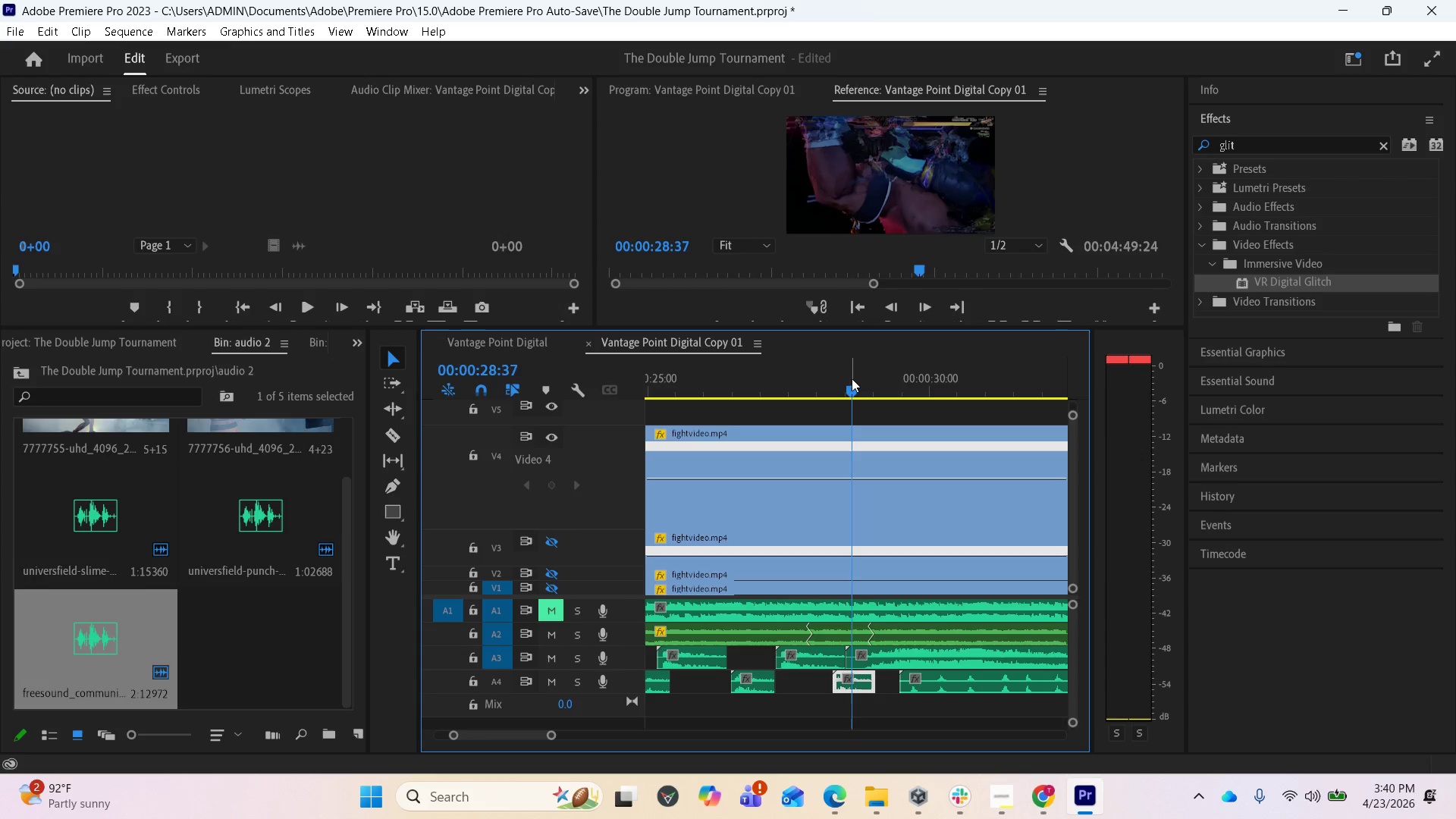 
left_click_drag(start_coordinate=[847, 389], to_coordinate=[738, 413])
 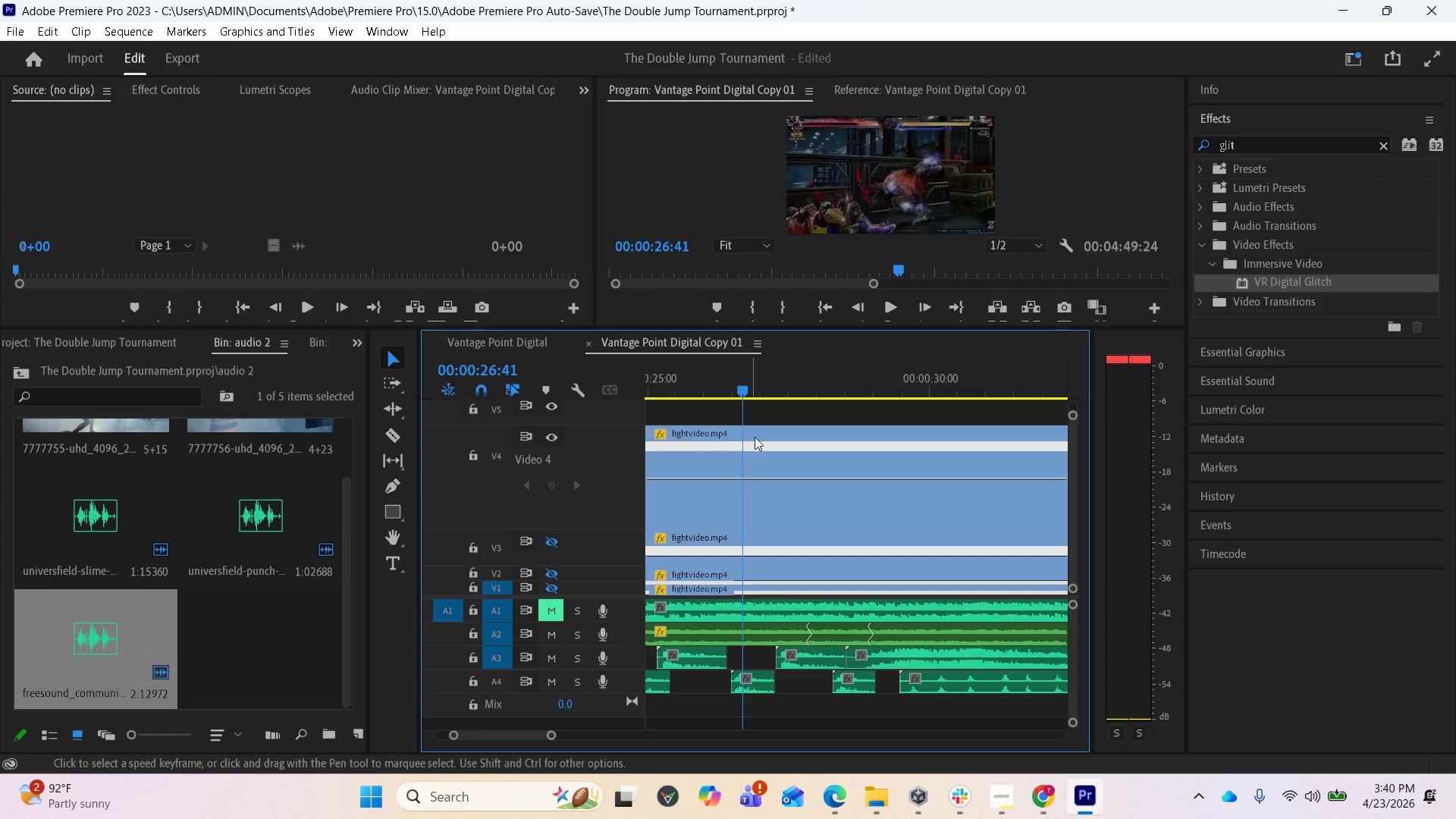 
key(Space)
 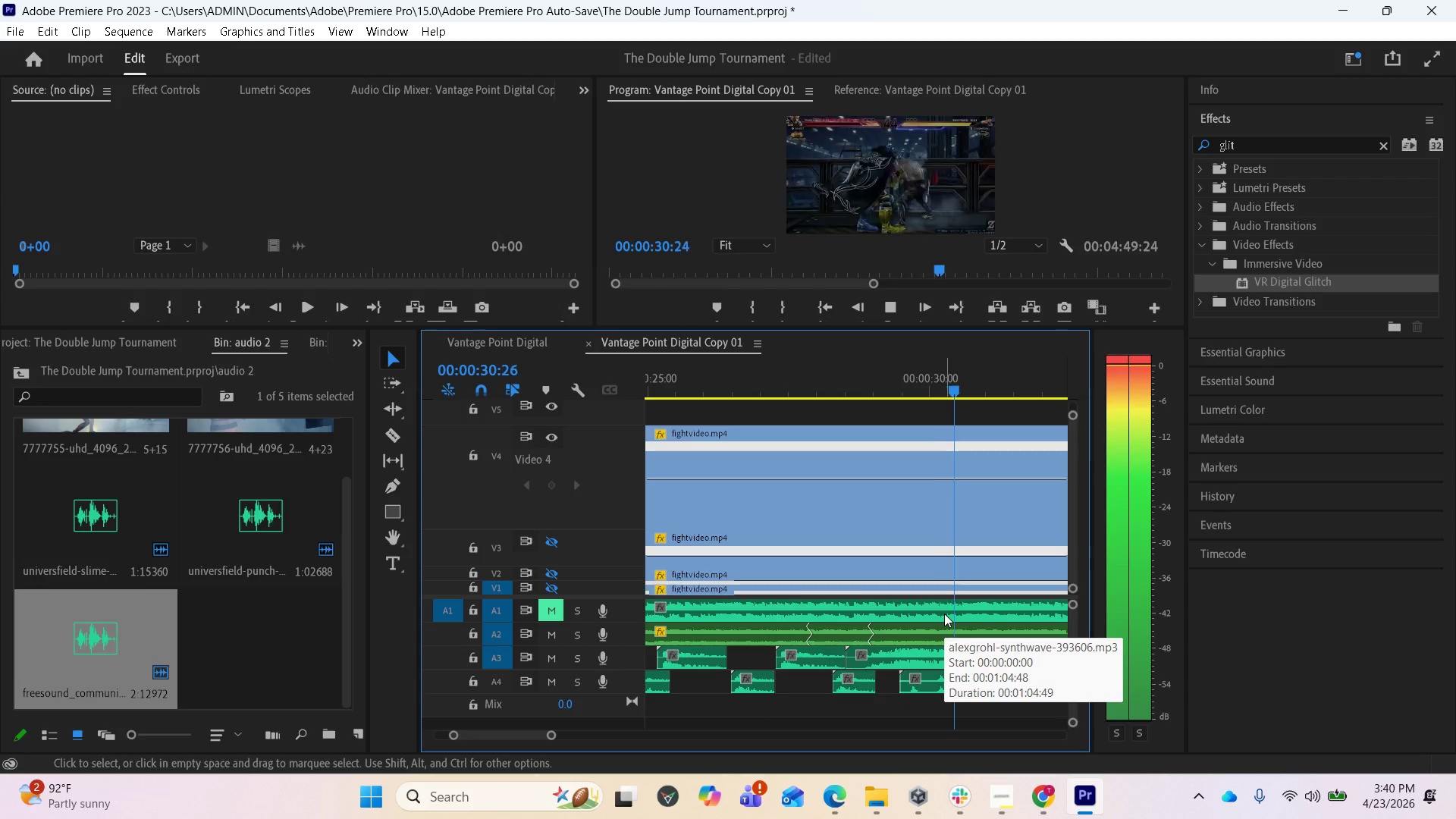 
wait(8.86)
 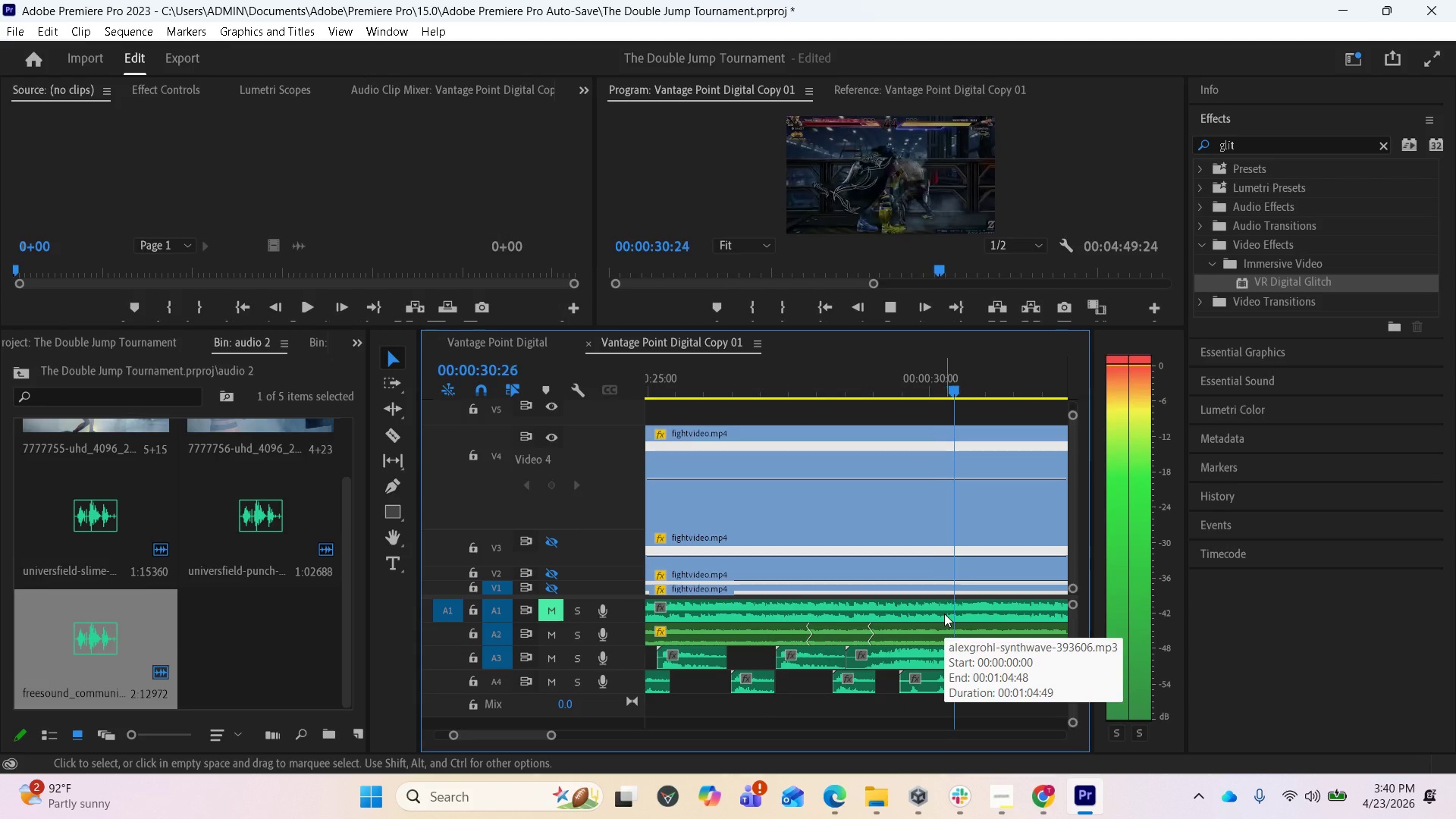 
key(Space)
 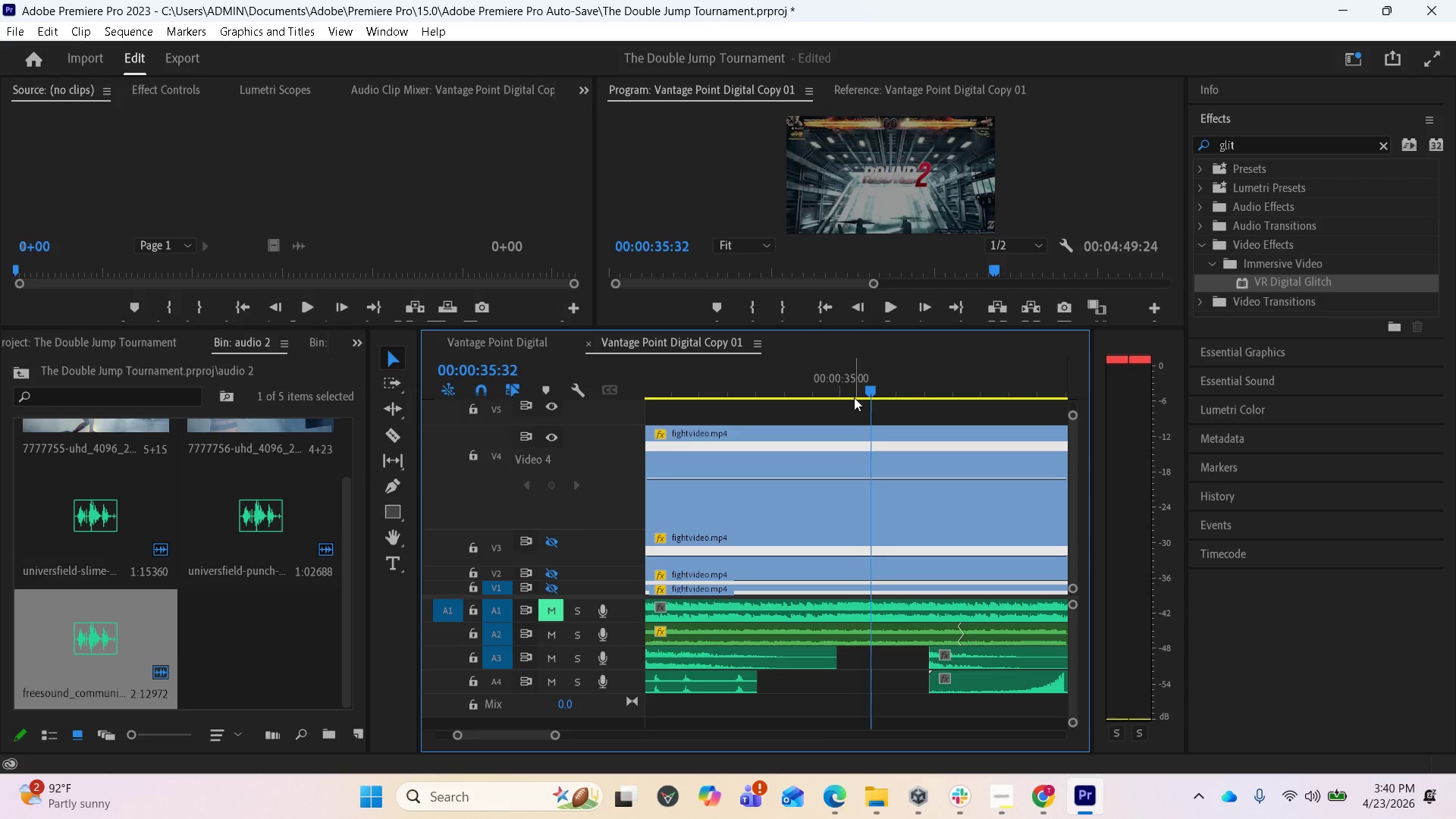 
left_click_drag(start_coordinate=[866, 389], to_coordinate=[773, 391])
 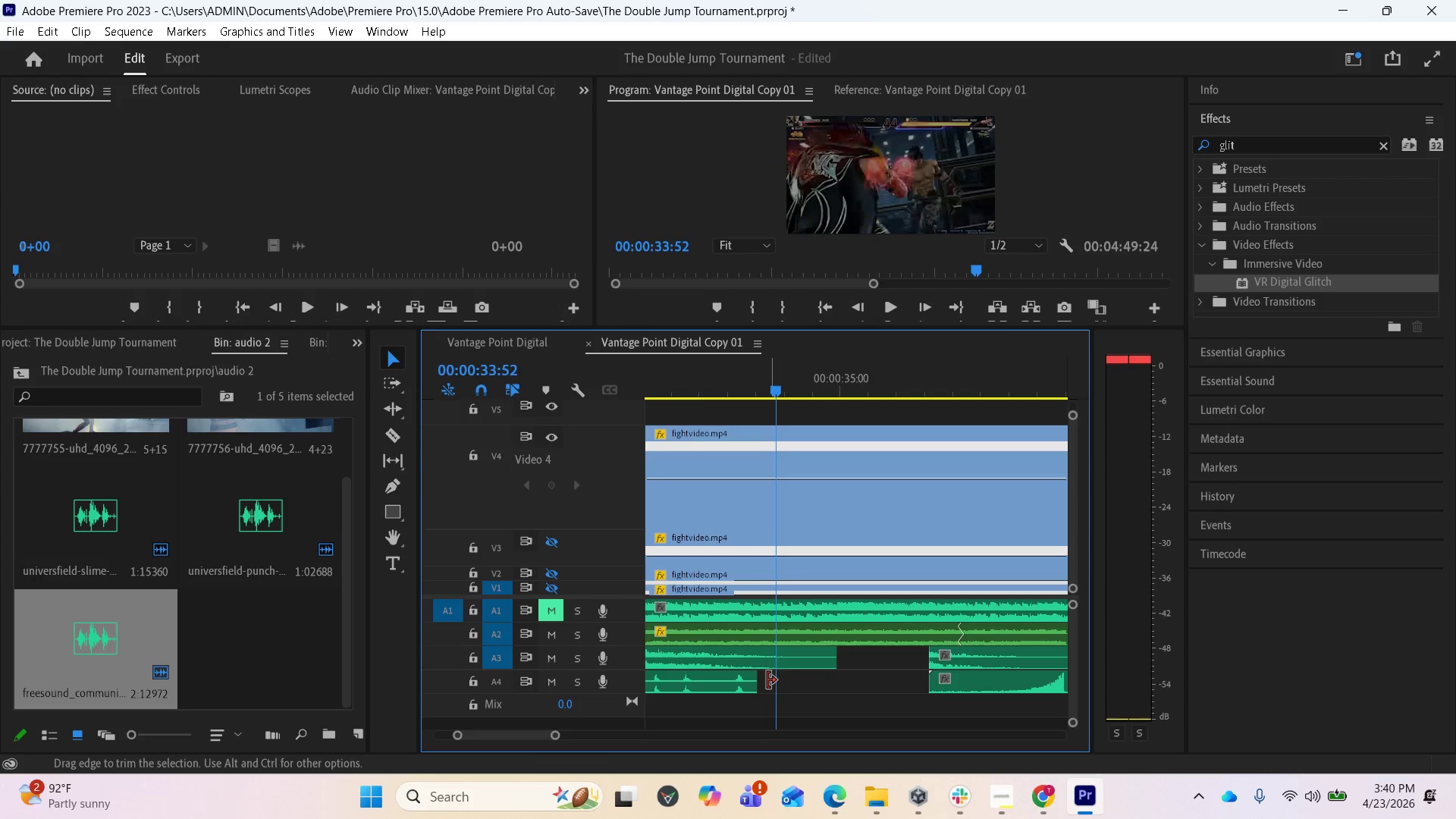 
left_click_drag(start_coordinate=[755, 682], to_coordinate=[786, 692])
 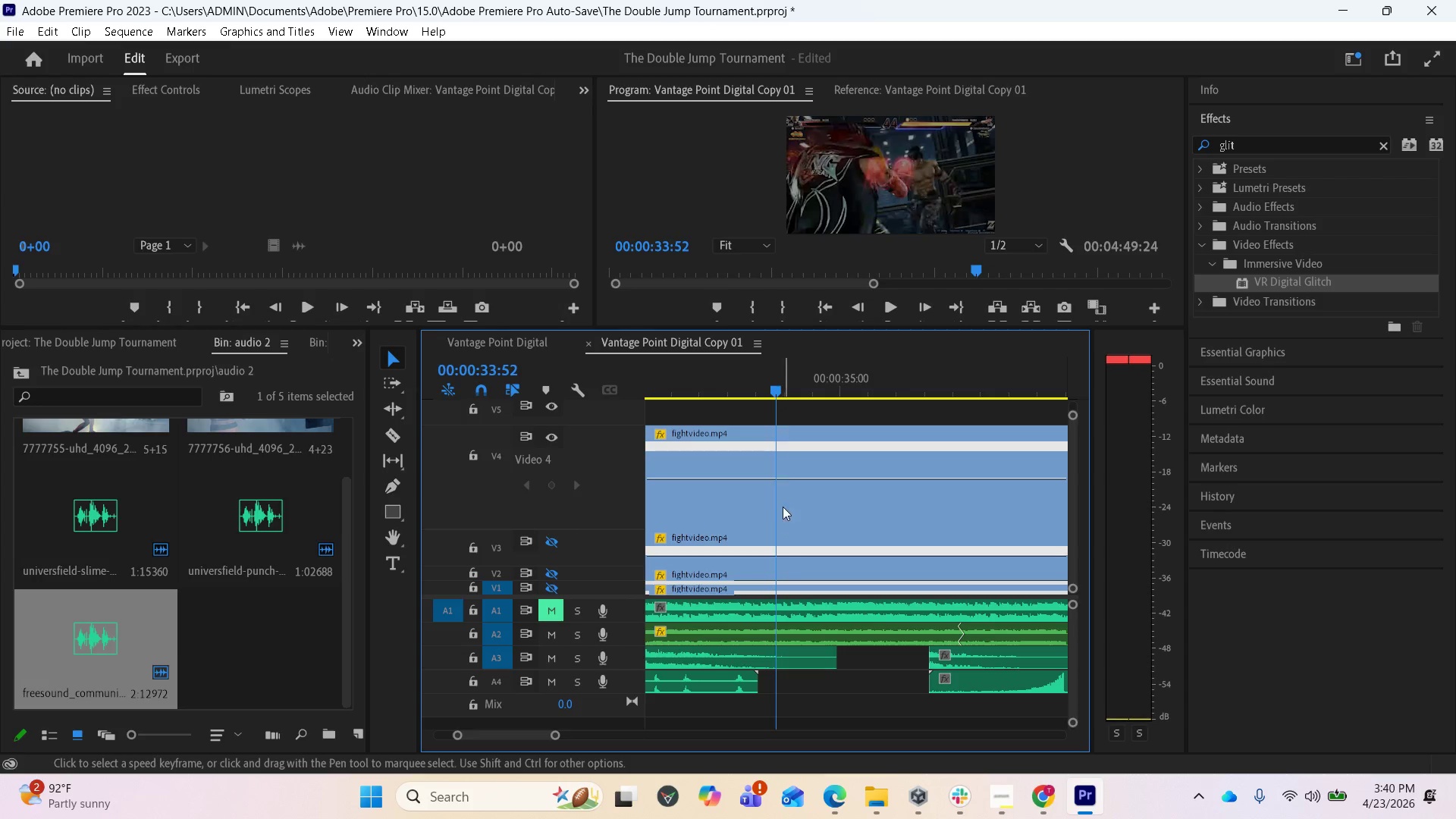 
left_click_drag(start_coordinate=[769, 391], to_coordinate=[796, 410])
 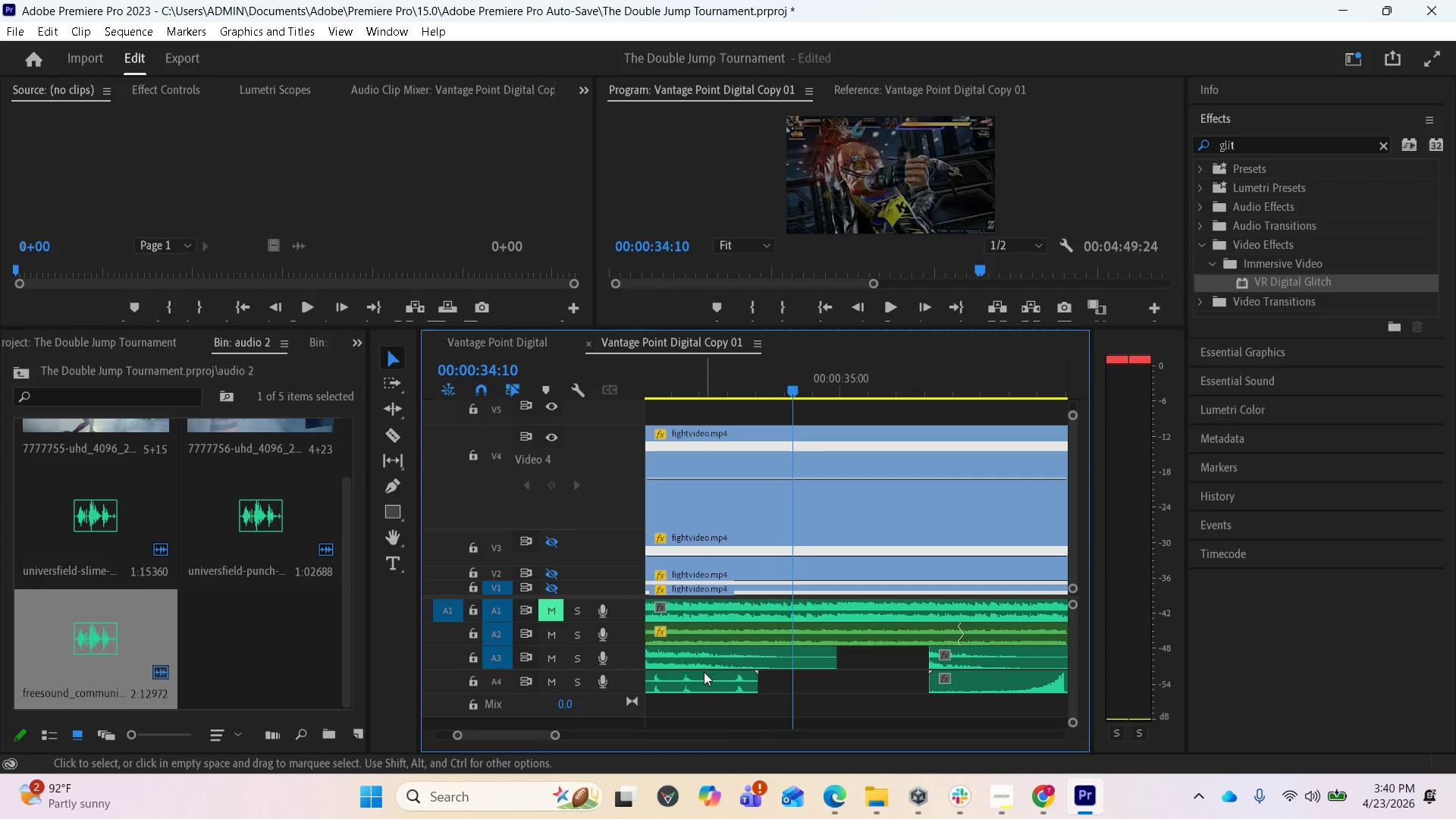 
left_click_drag(start_coordinate=[700, 676], to_coordinate=[871, 725])
 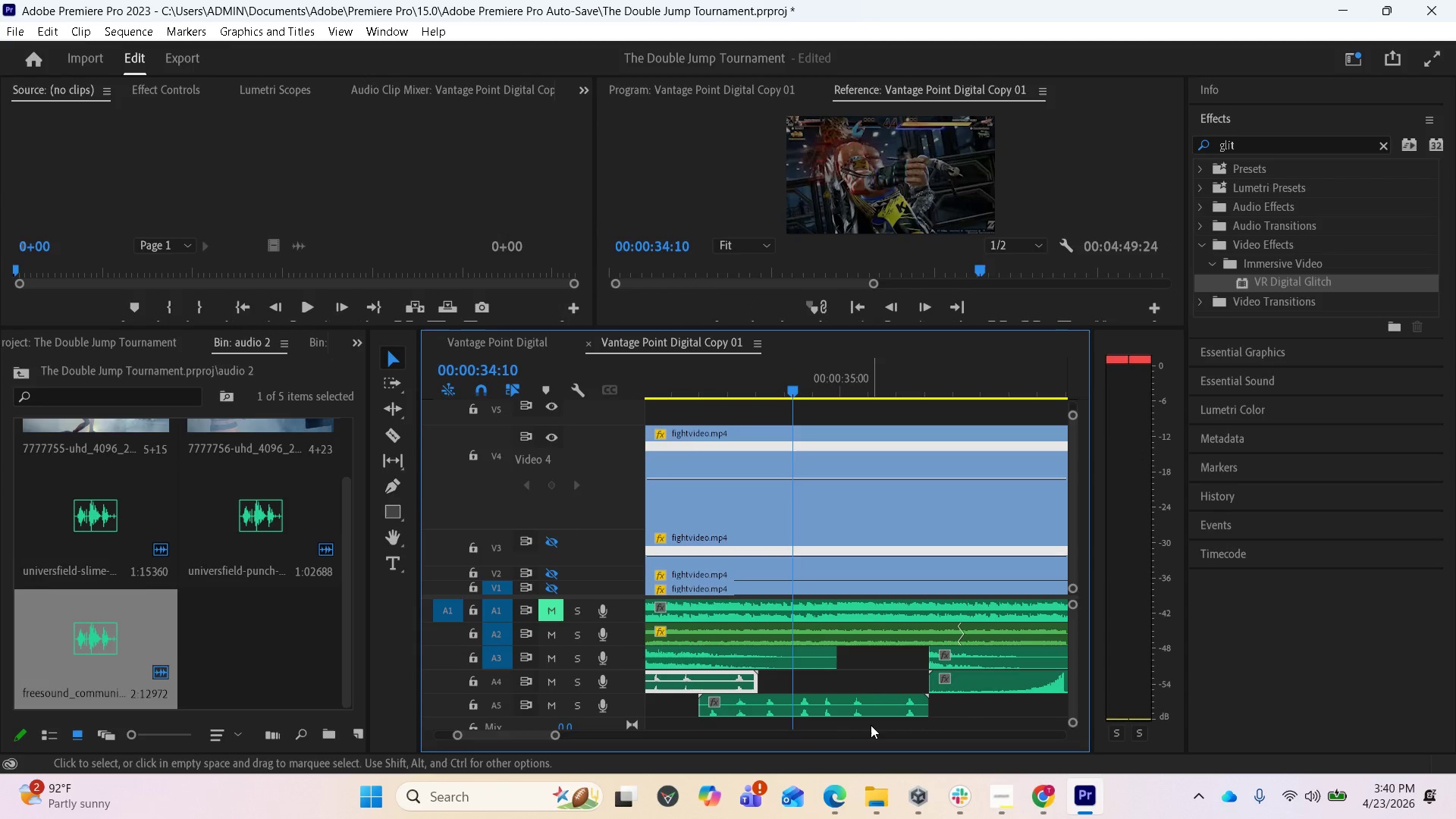 
hold_key(key=AltLeft, duration=4.24)
 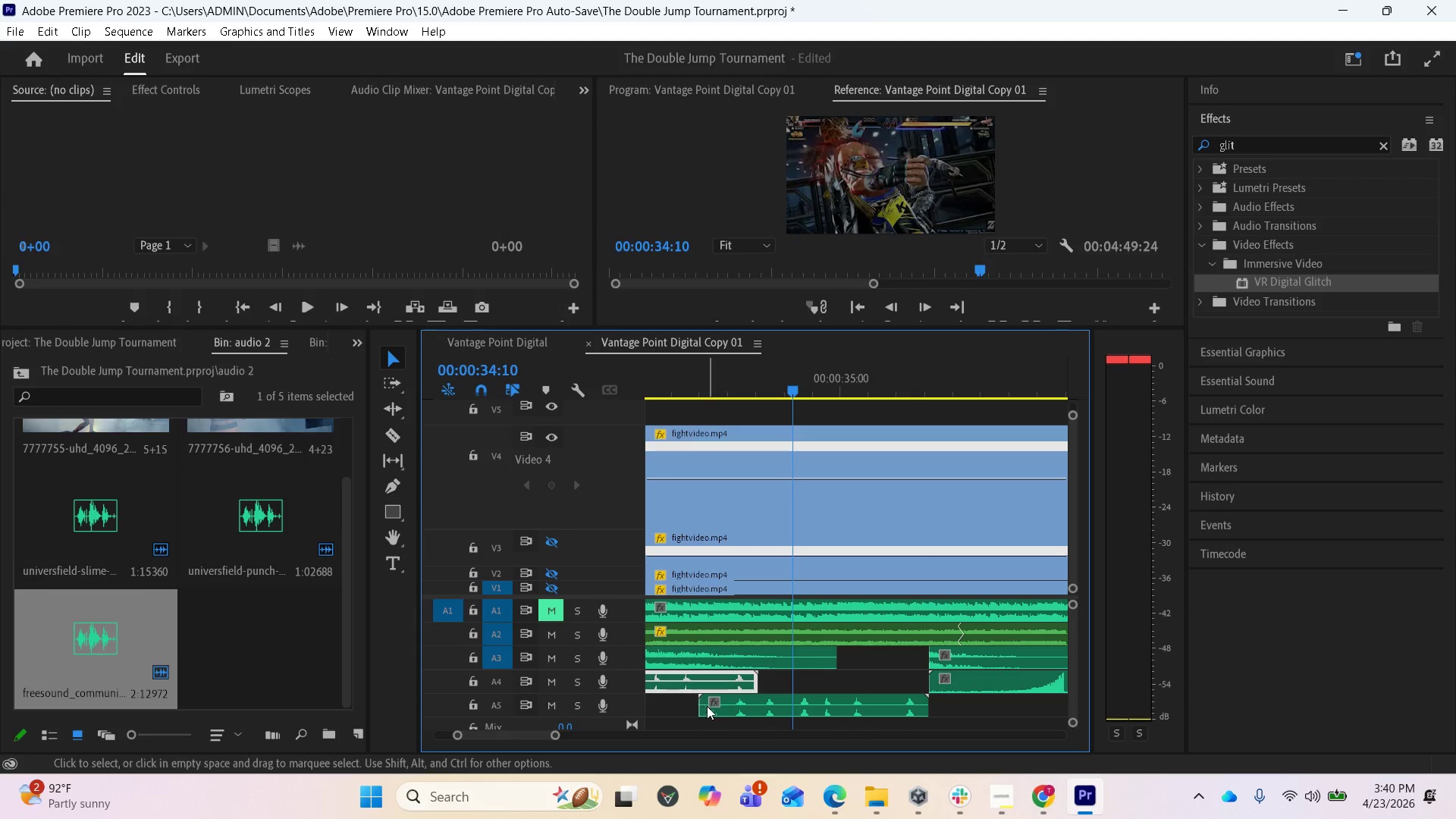 
left_click_drag(start_coordinate=[699, 703], to_coordinate=[755, 710])
 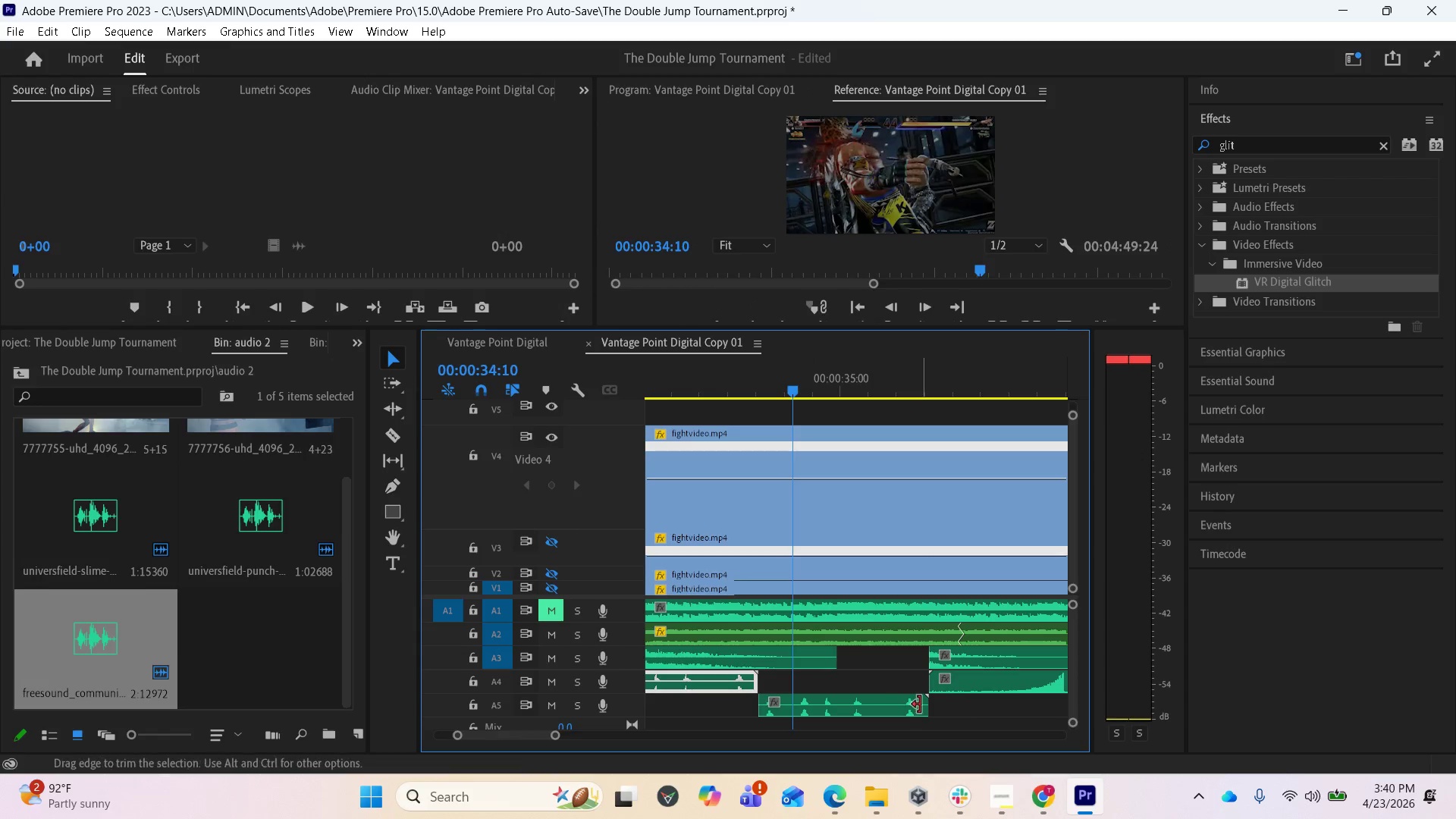 
left_click_drag(start_coordinate=[920, 704], to_coordinate=[856, 705])
 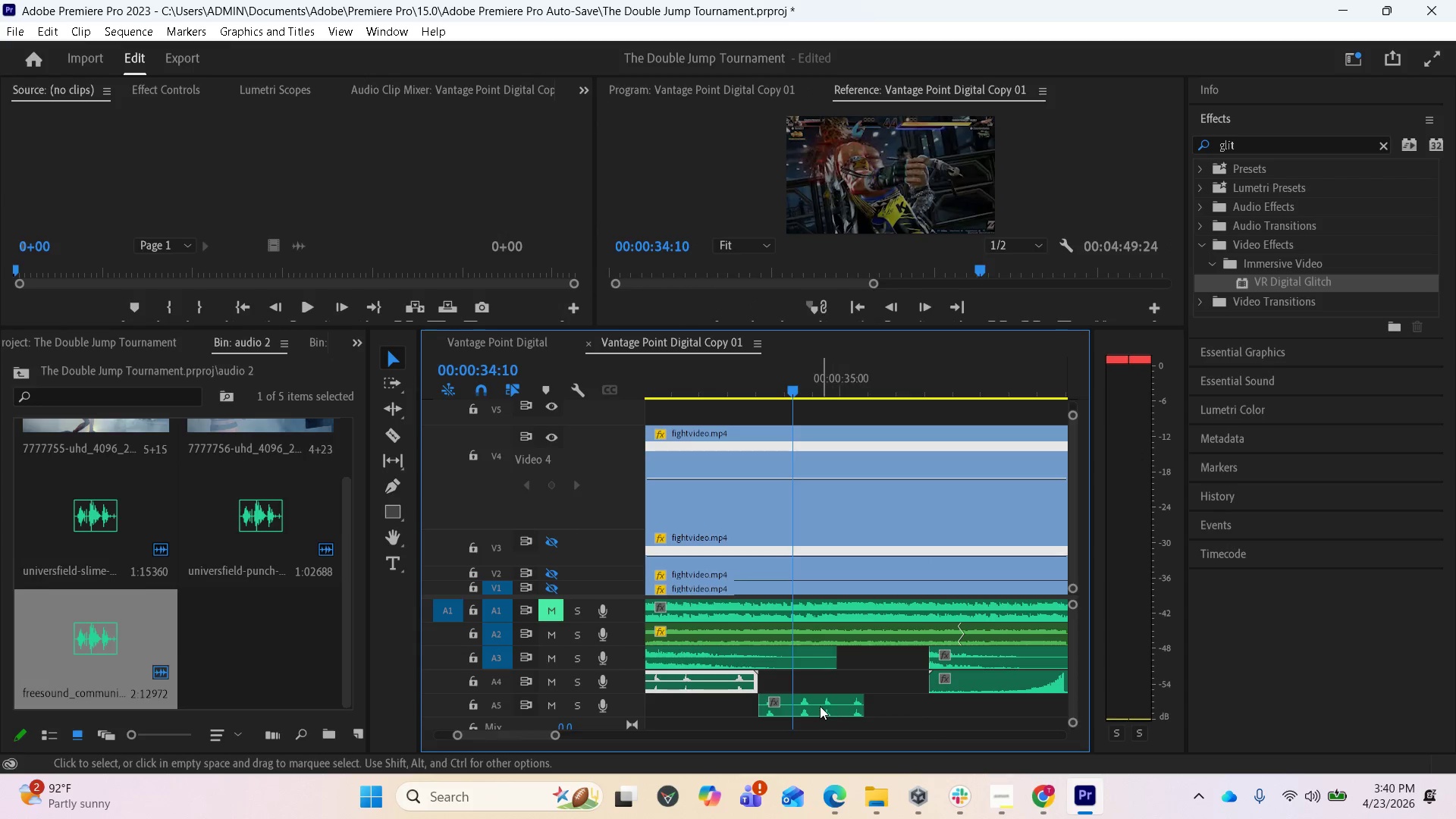 
left_click_drag(start_coordinate=[812, 703], to_coordinate=[809, 688])
 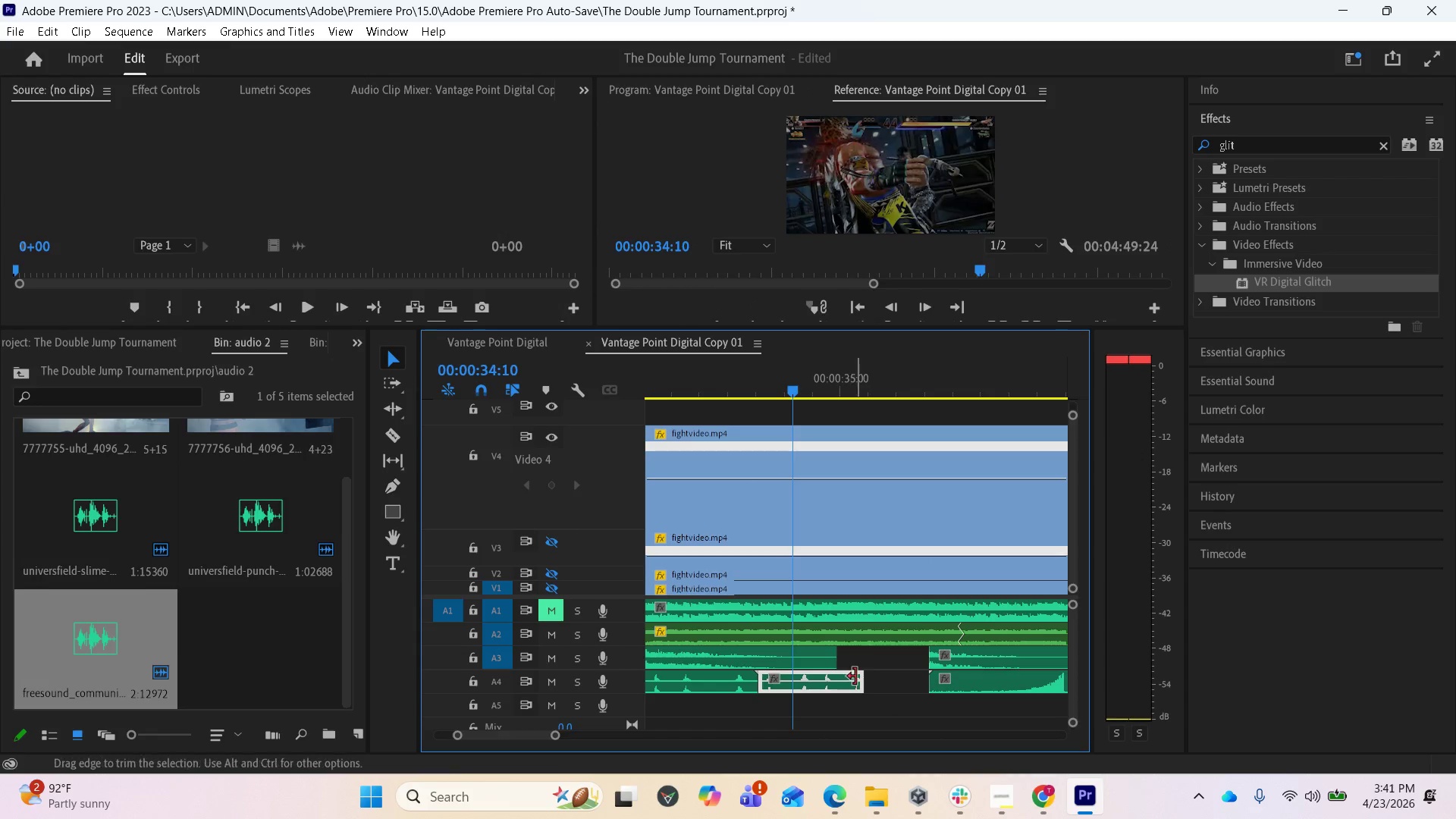 
left_click_drag(start_coordinate=[863, 677], to_coordinate=[839, 677])
 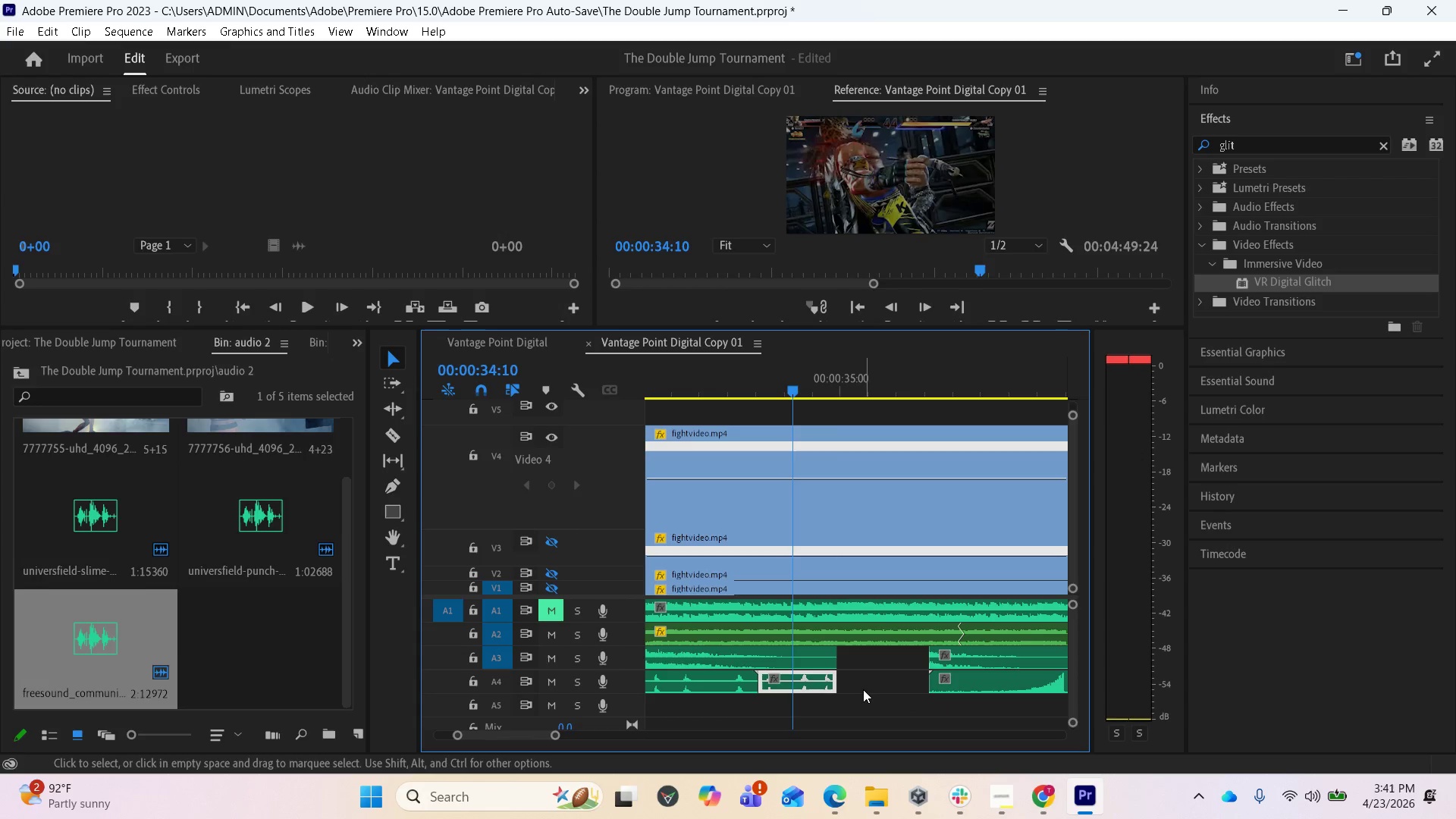 
key(Space)
 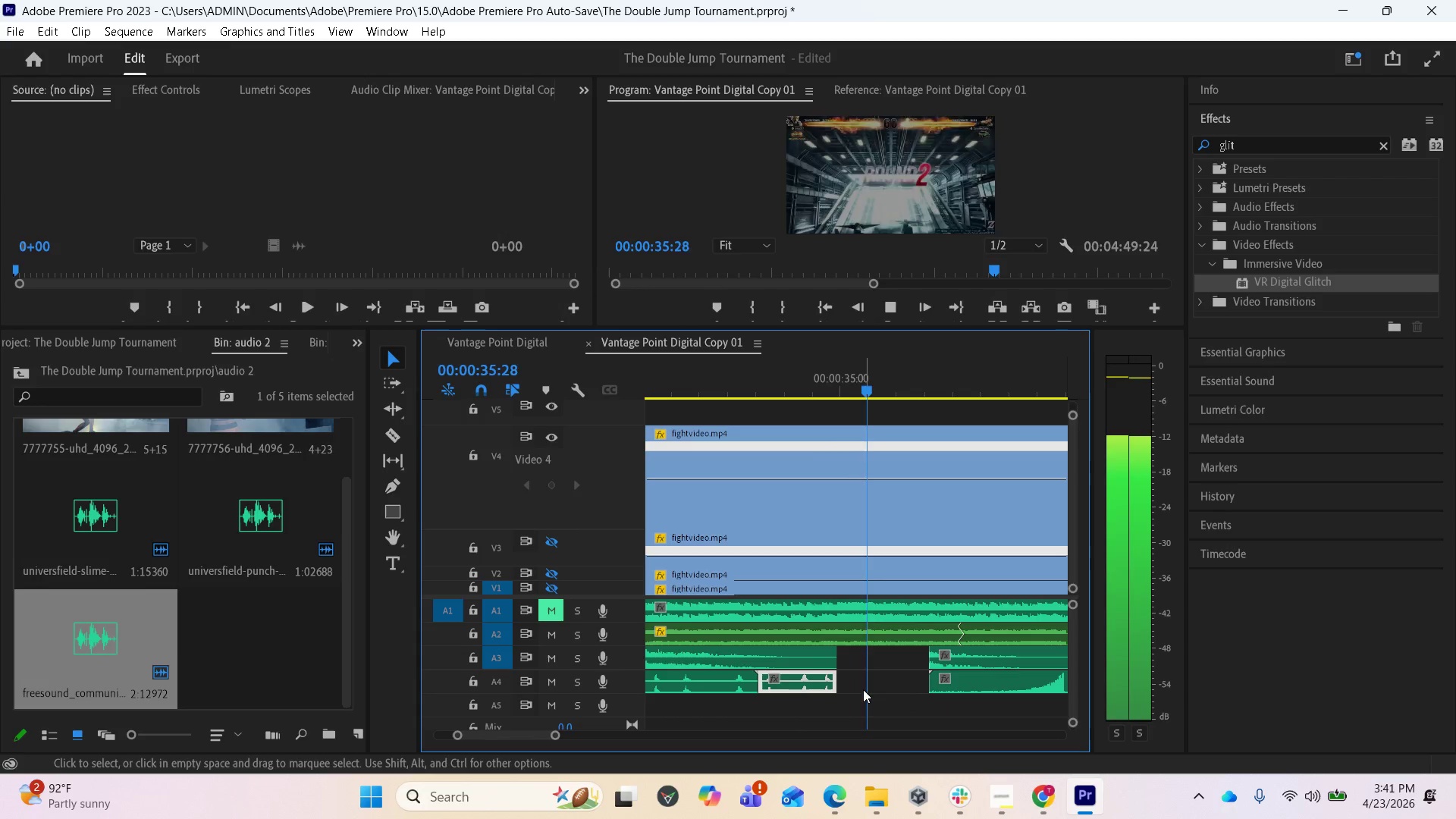 
key(Space)
 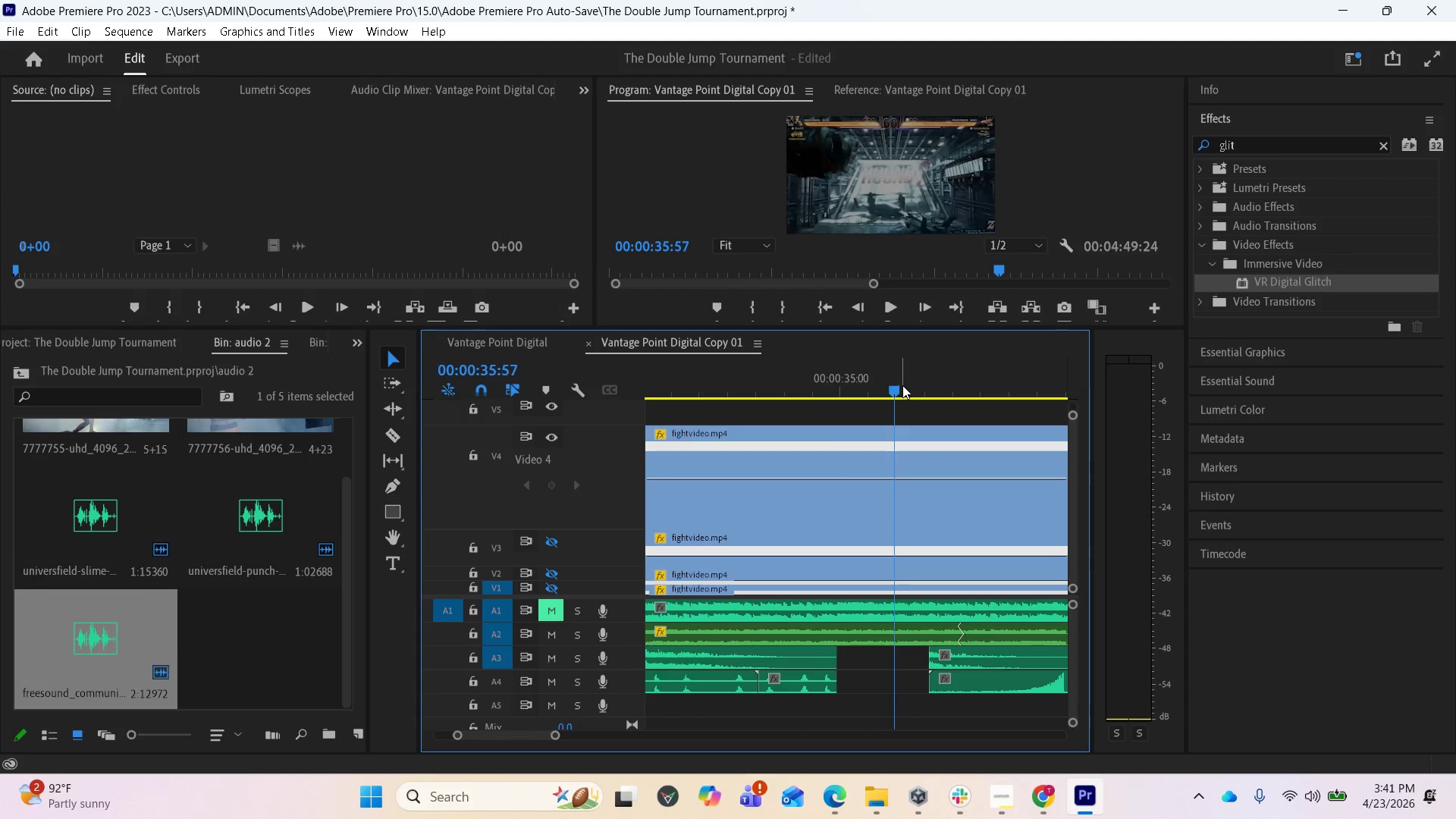 
left_click_drag(start_coordinate=[890, 394], to_coordinate=[701, 453])
 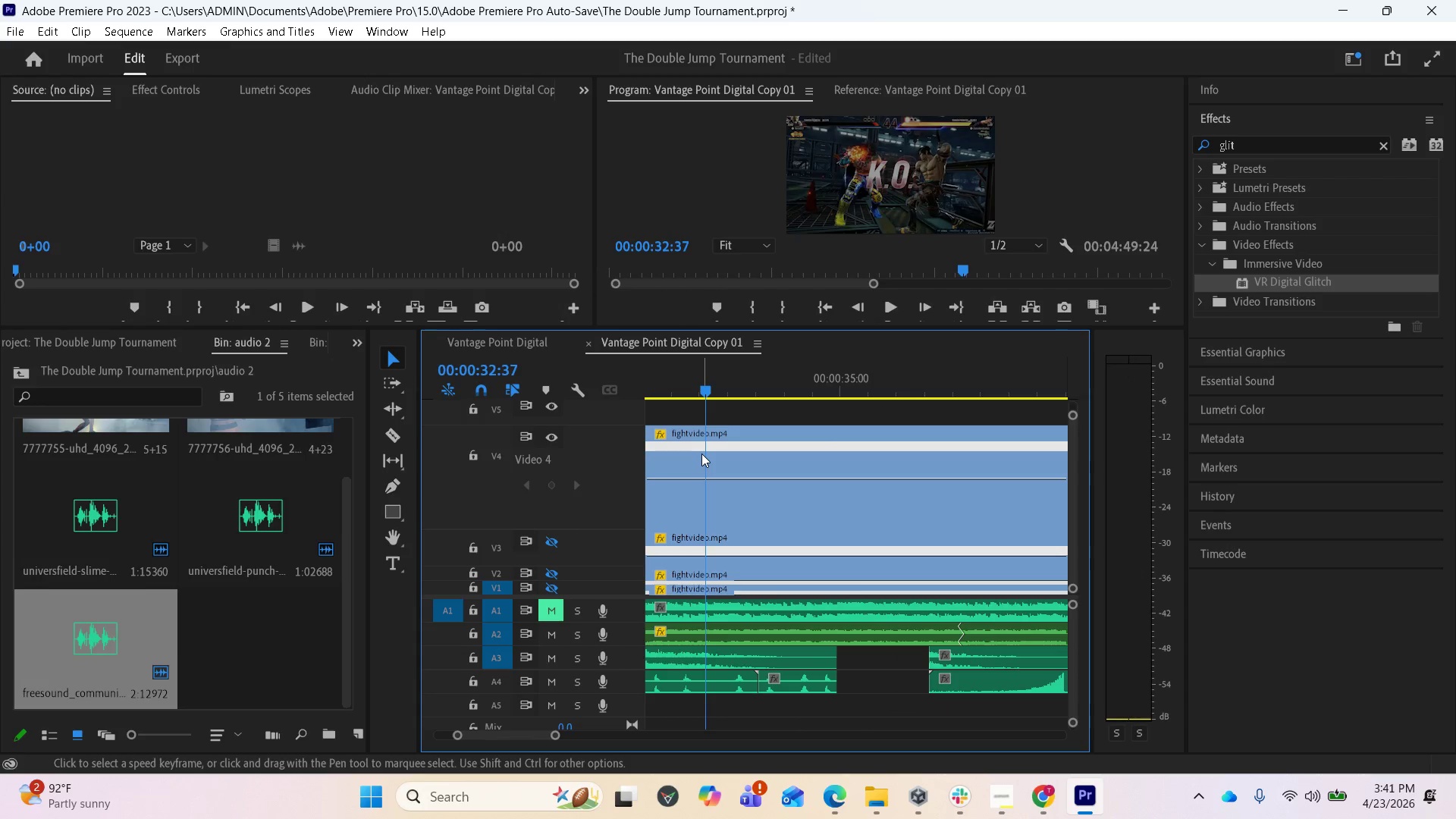 
key(Space)
 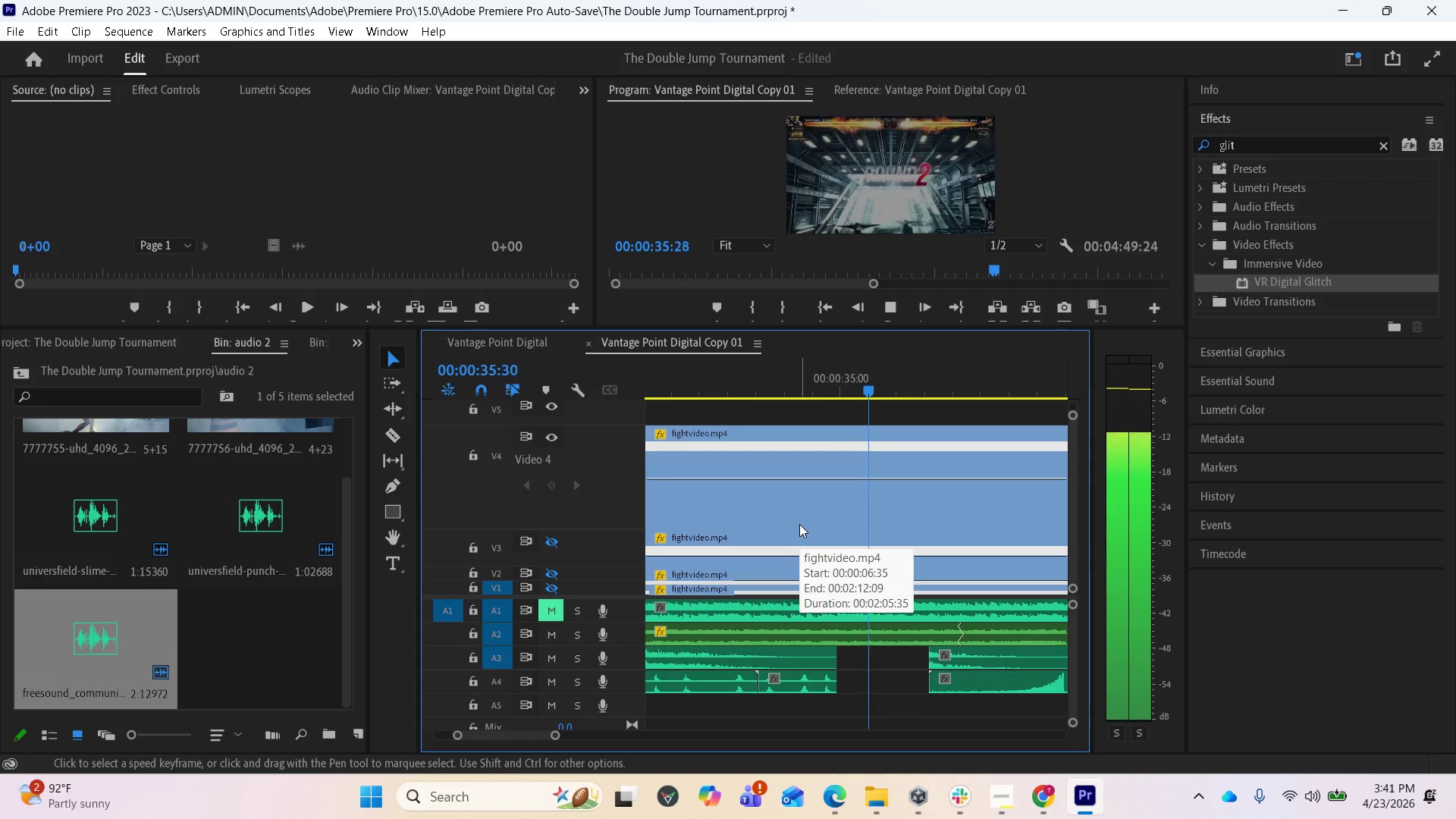 
key(Space)
 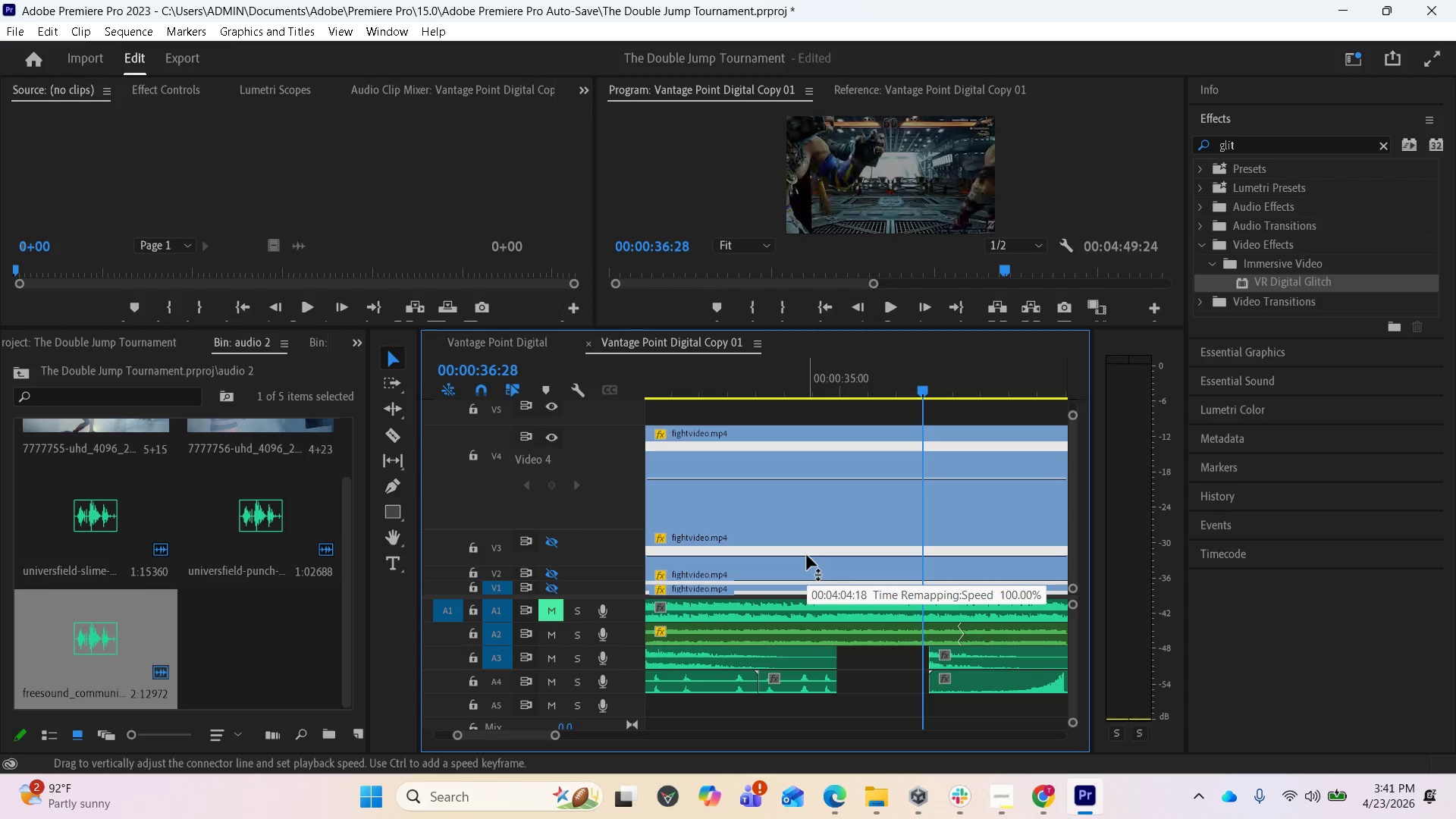 
key(Space)
 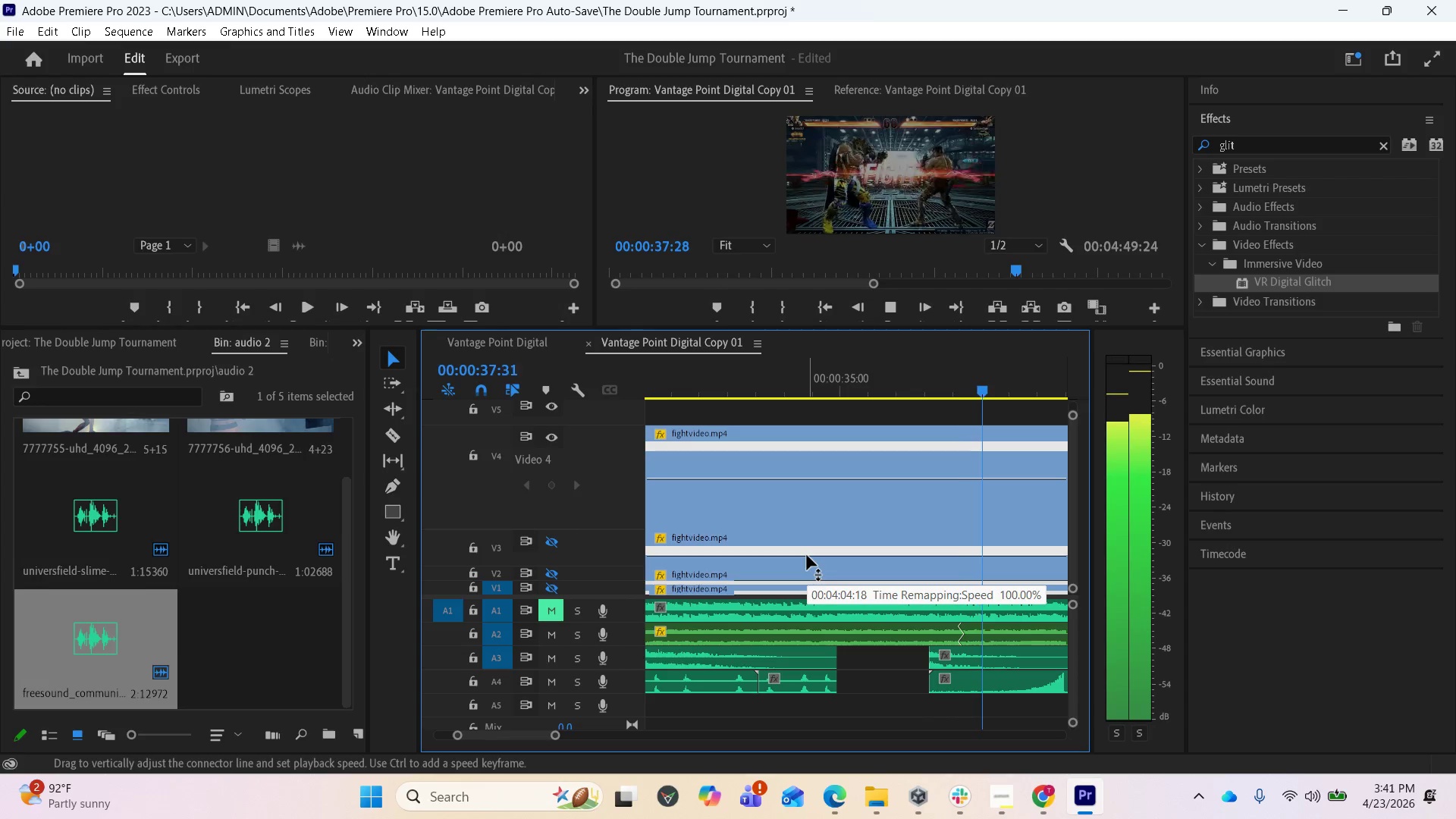 
key(Space)
 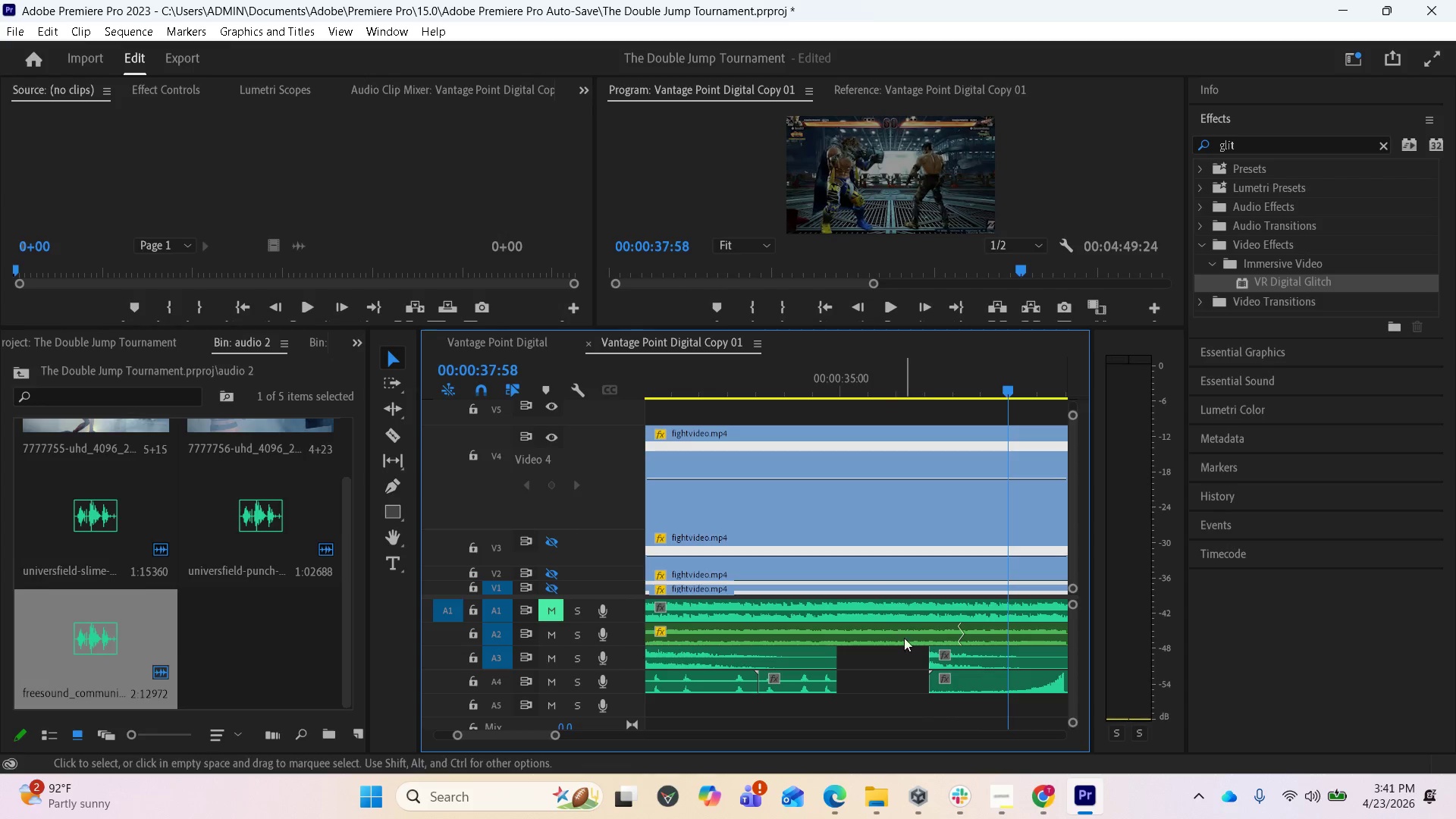 
left_click_drag(start_coordinate=[951, 657], to_coordinate=[901, 653])
 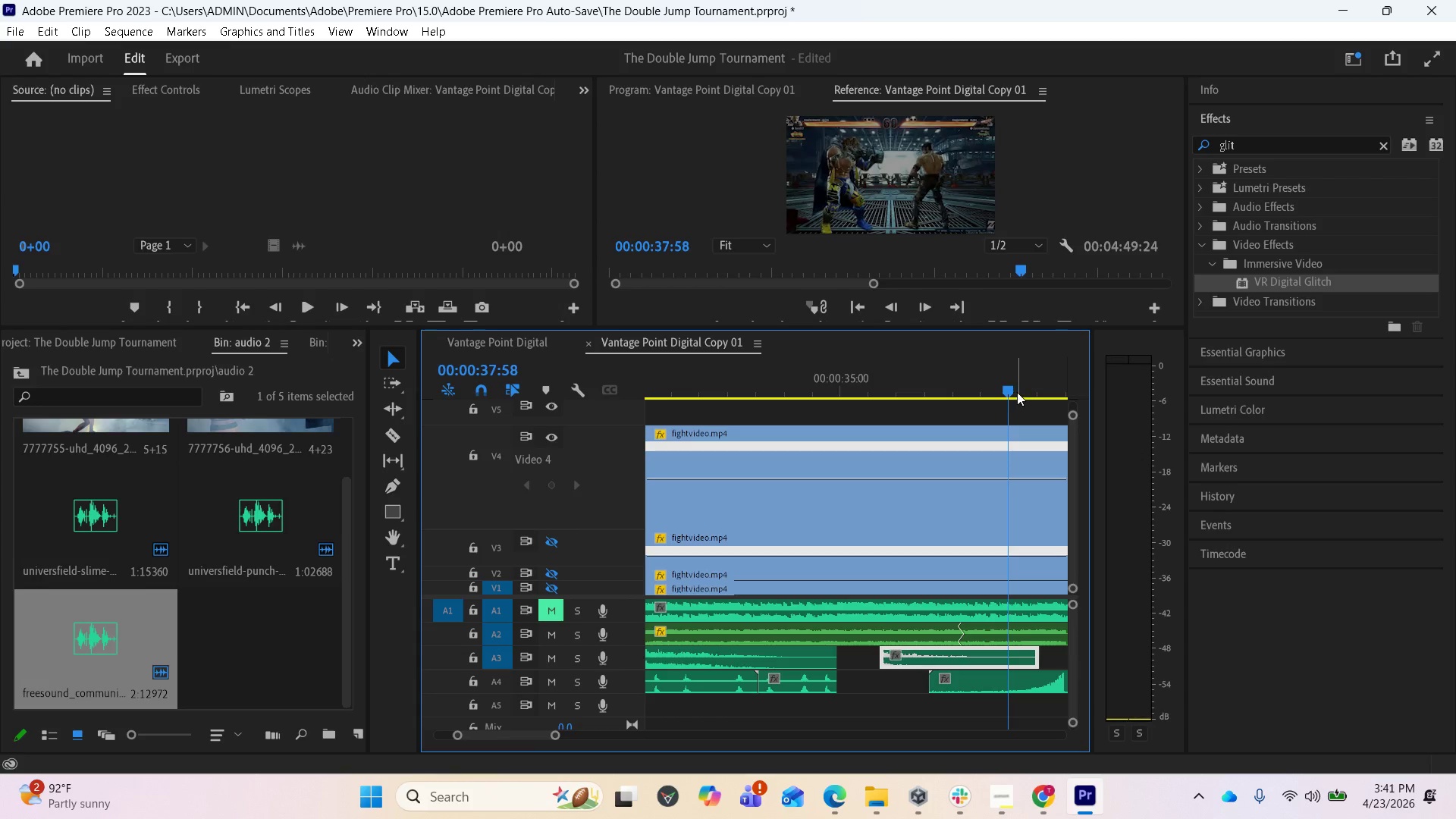 
left_click_drag(start_coordinate=[1009, 391], to_coordinate=[843, 408])
 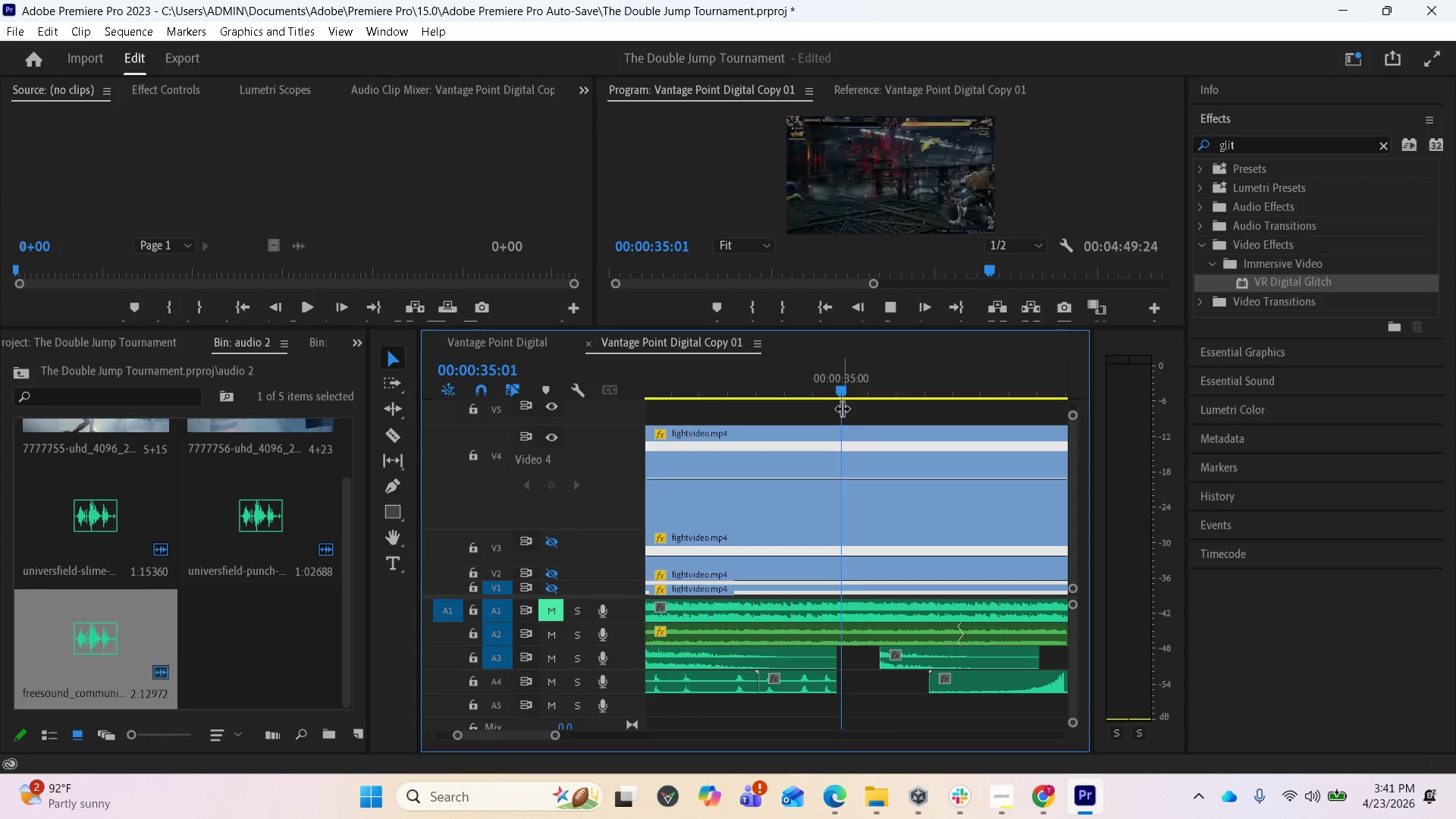 
key(Space)
 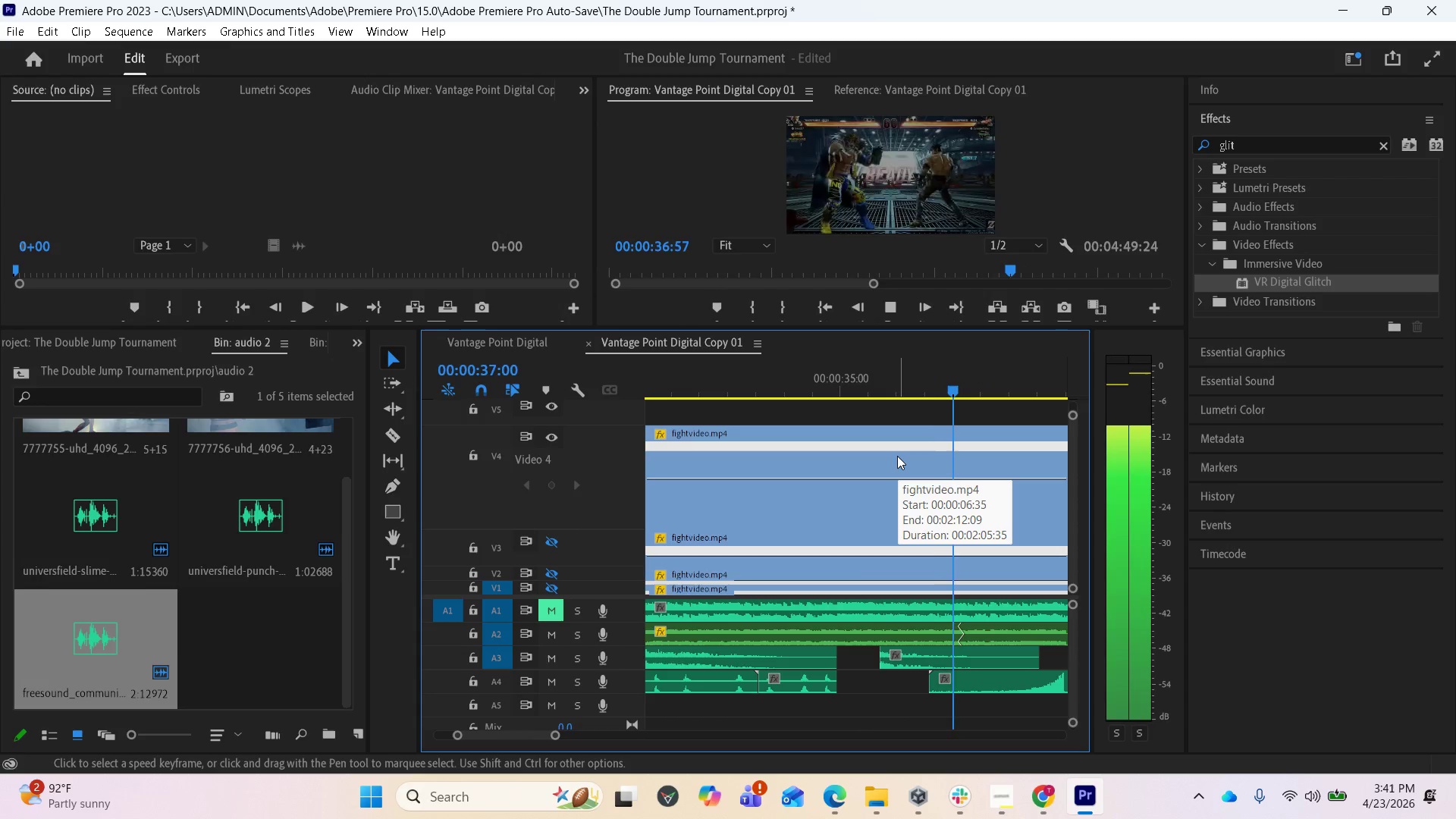 
key(Space)
 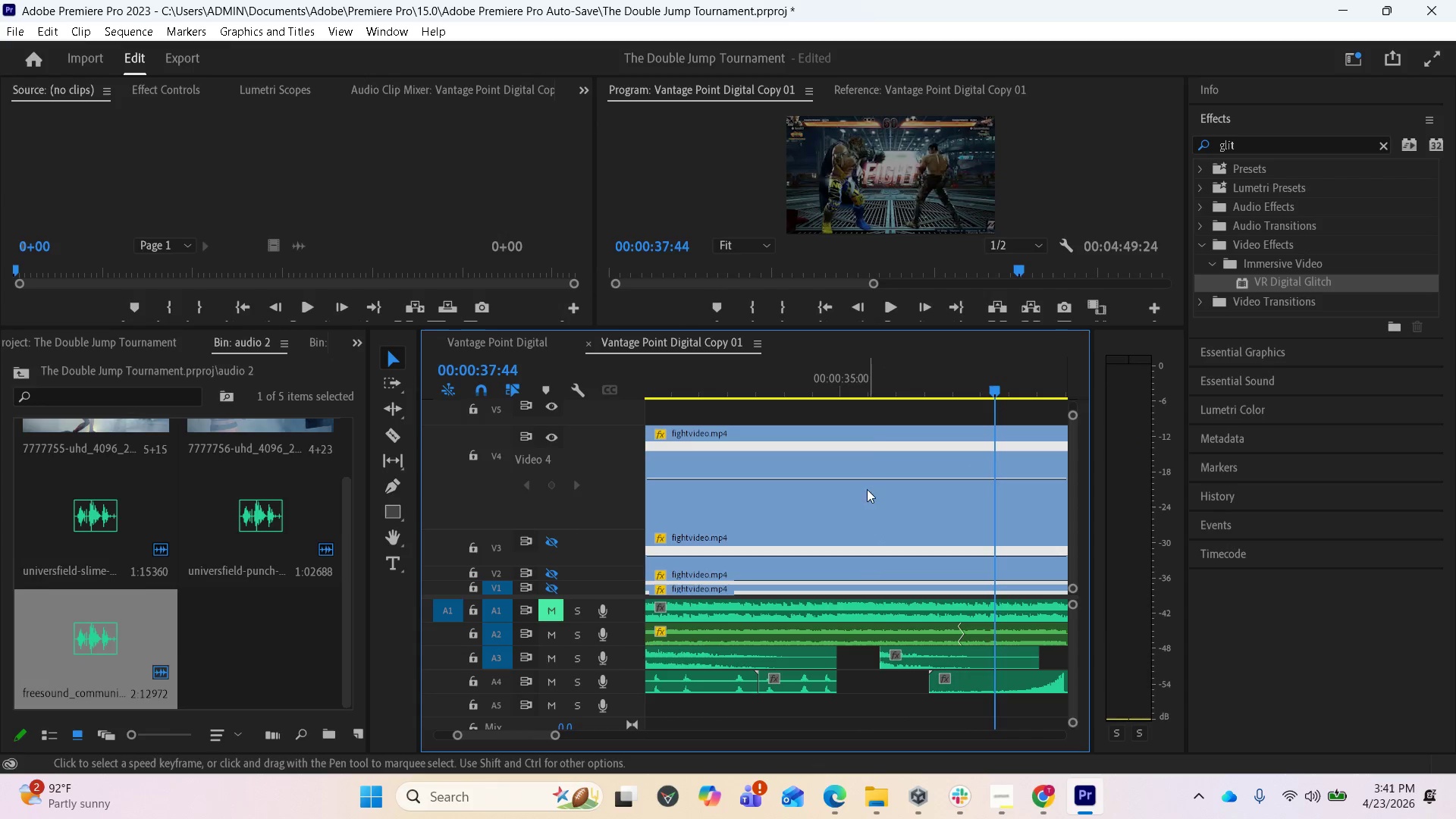 
left_click([861, 391])
 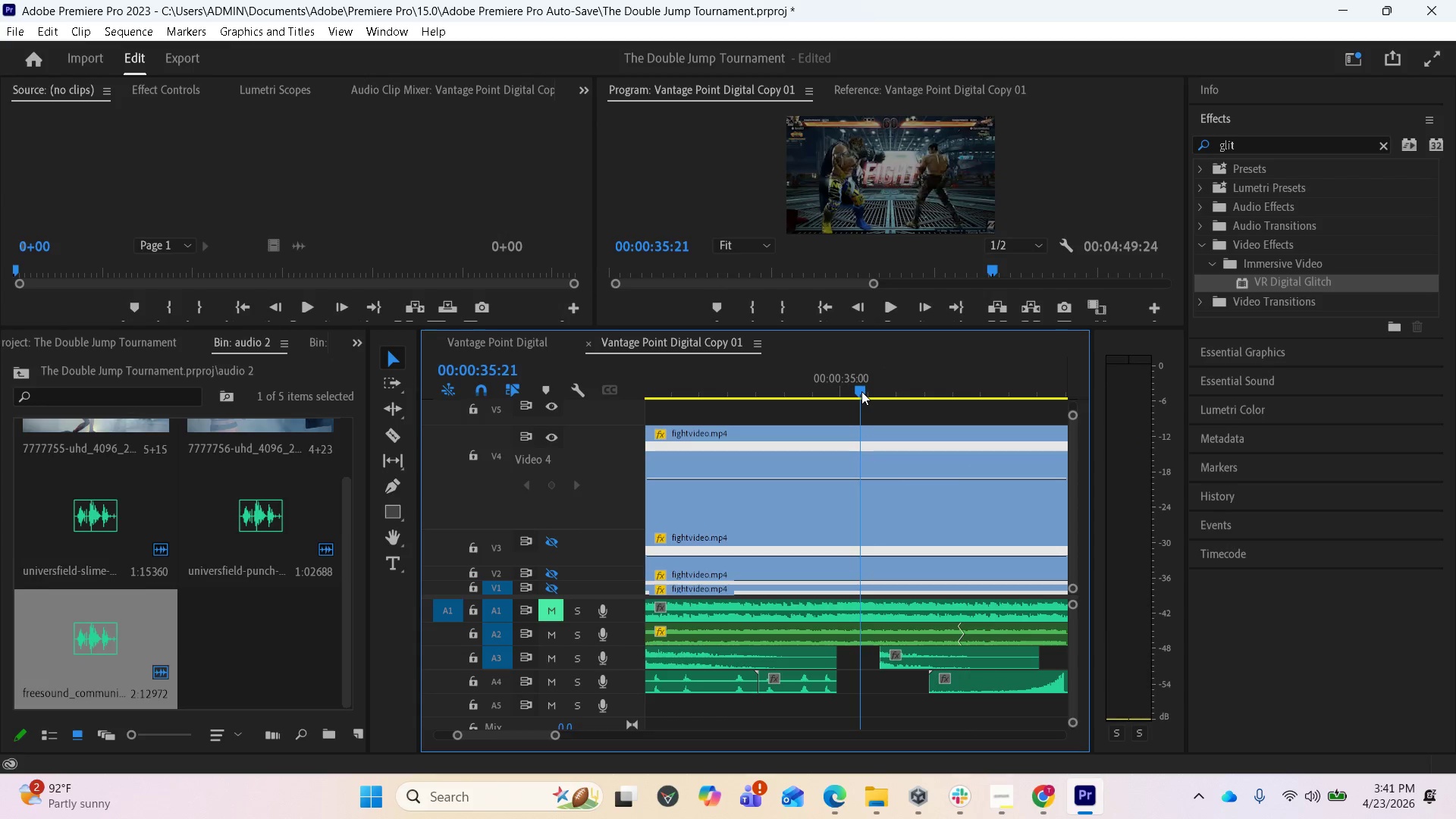 
key(Space)
 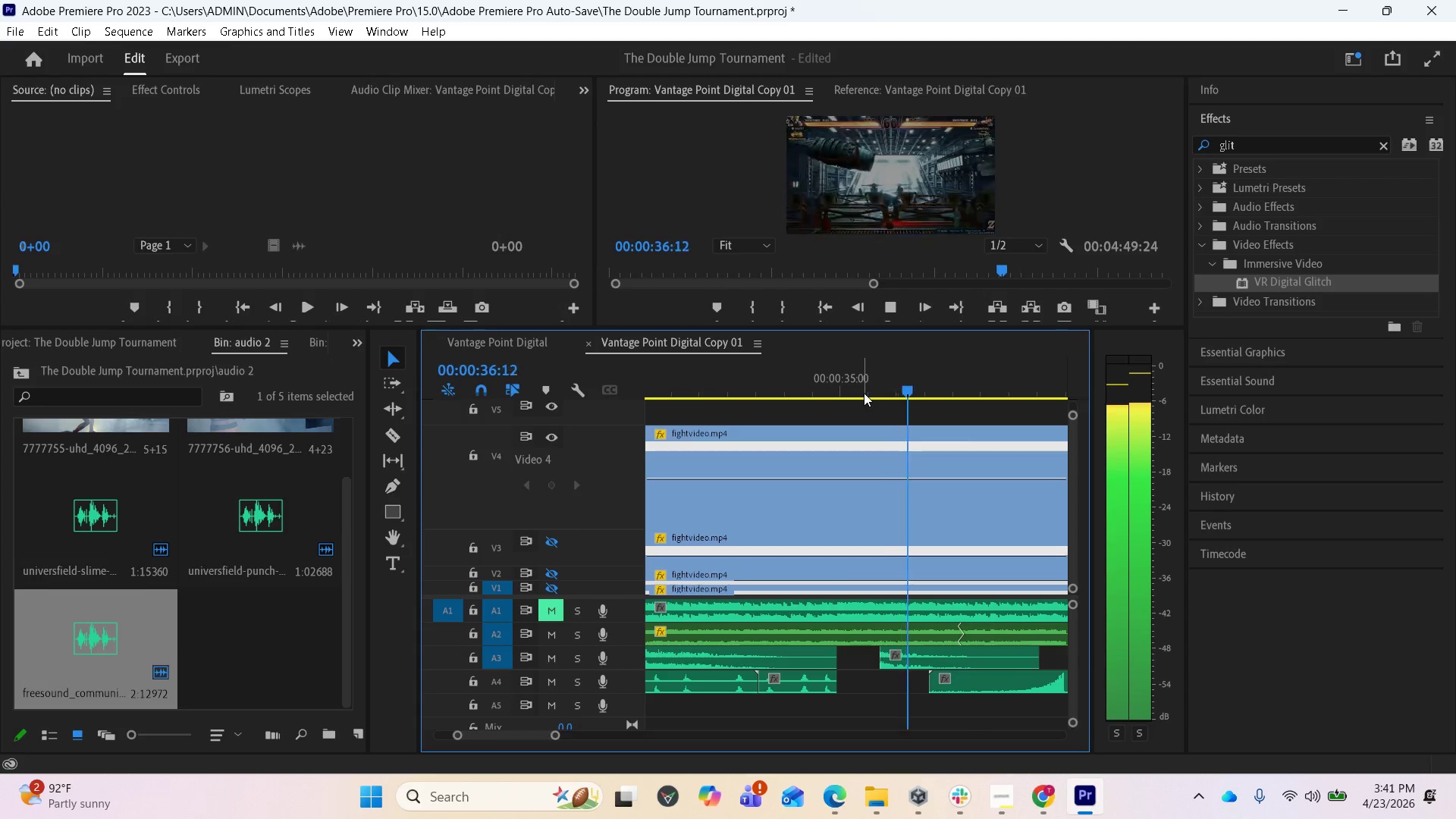 
key(Space)
 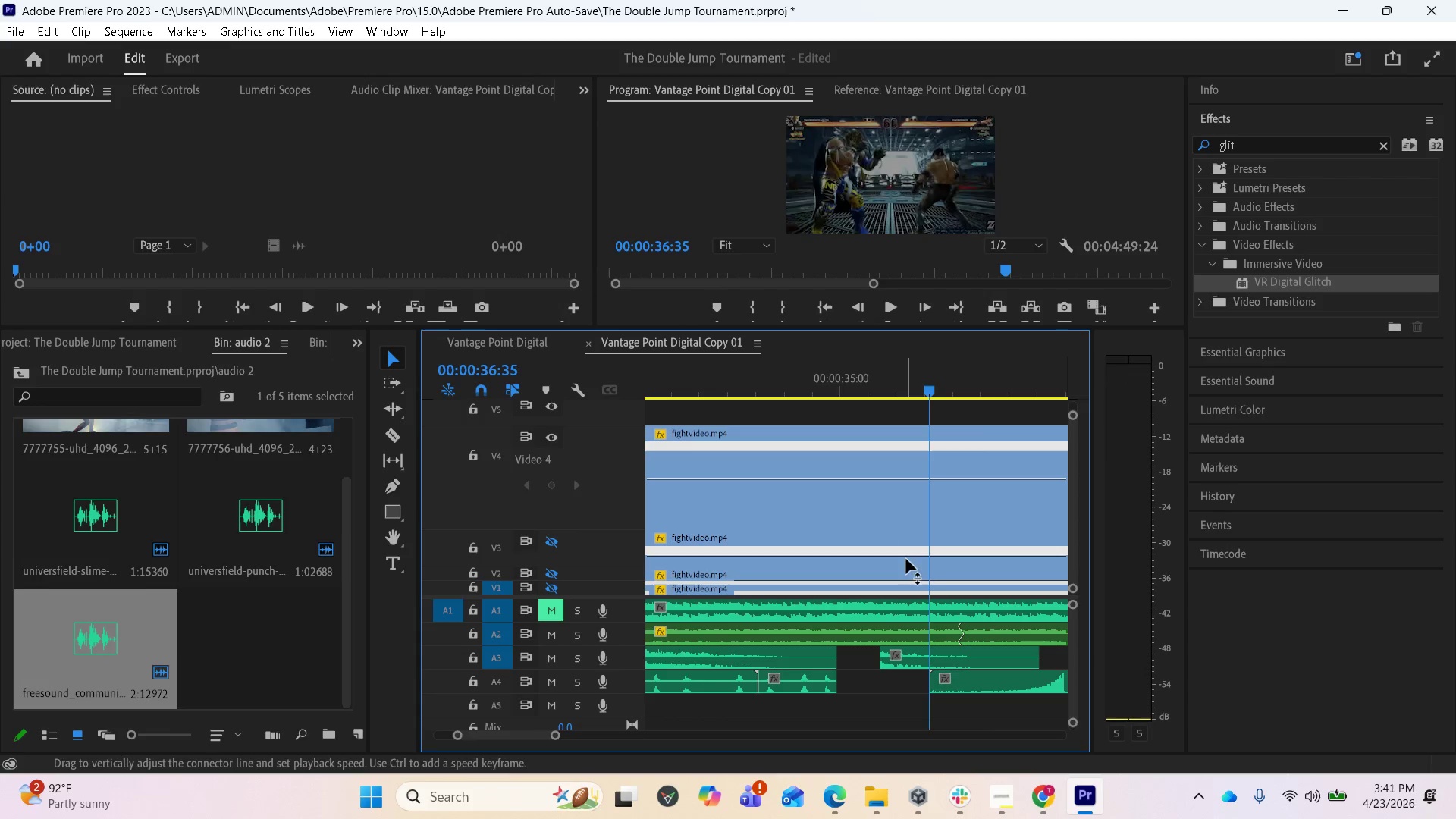 
scroll: coordinate [913, 585], scroll_direction: down, amount: 3.0
 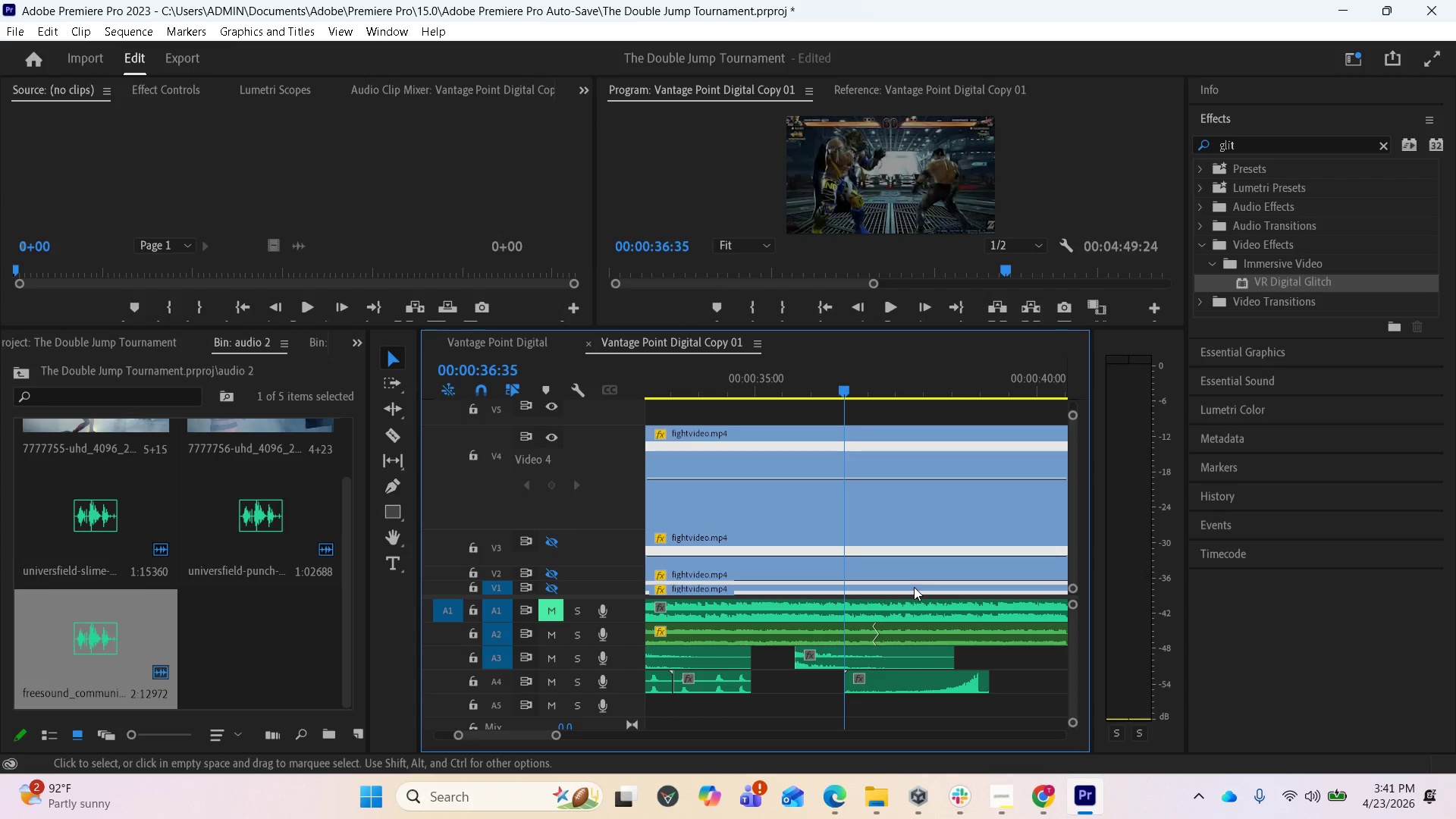 
key(Space)
 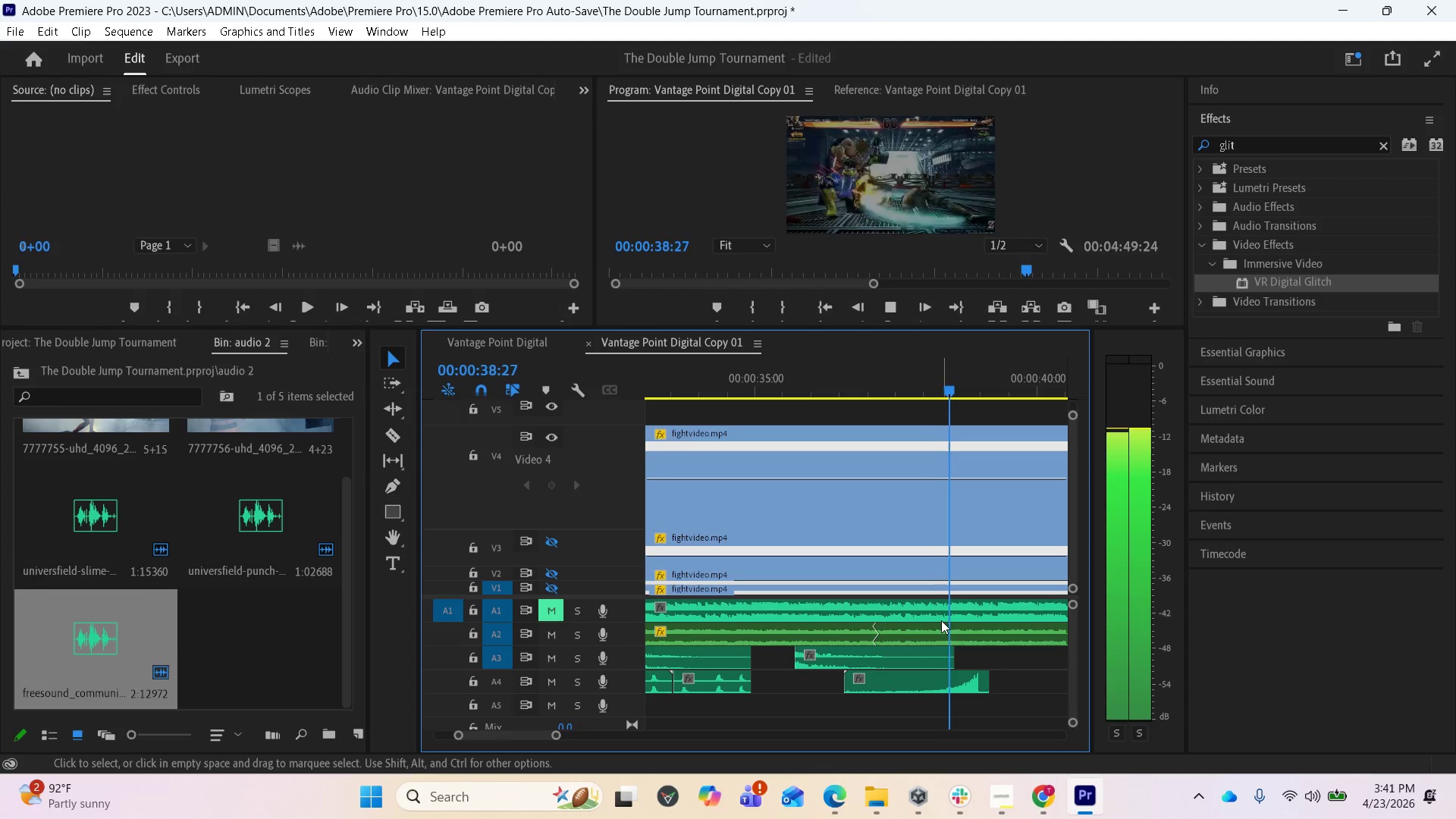 
key(Space)
 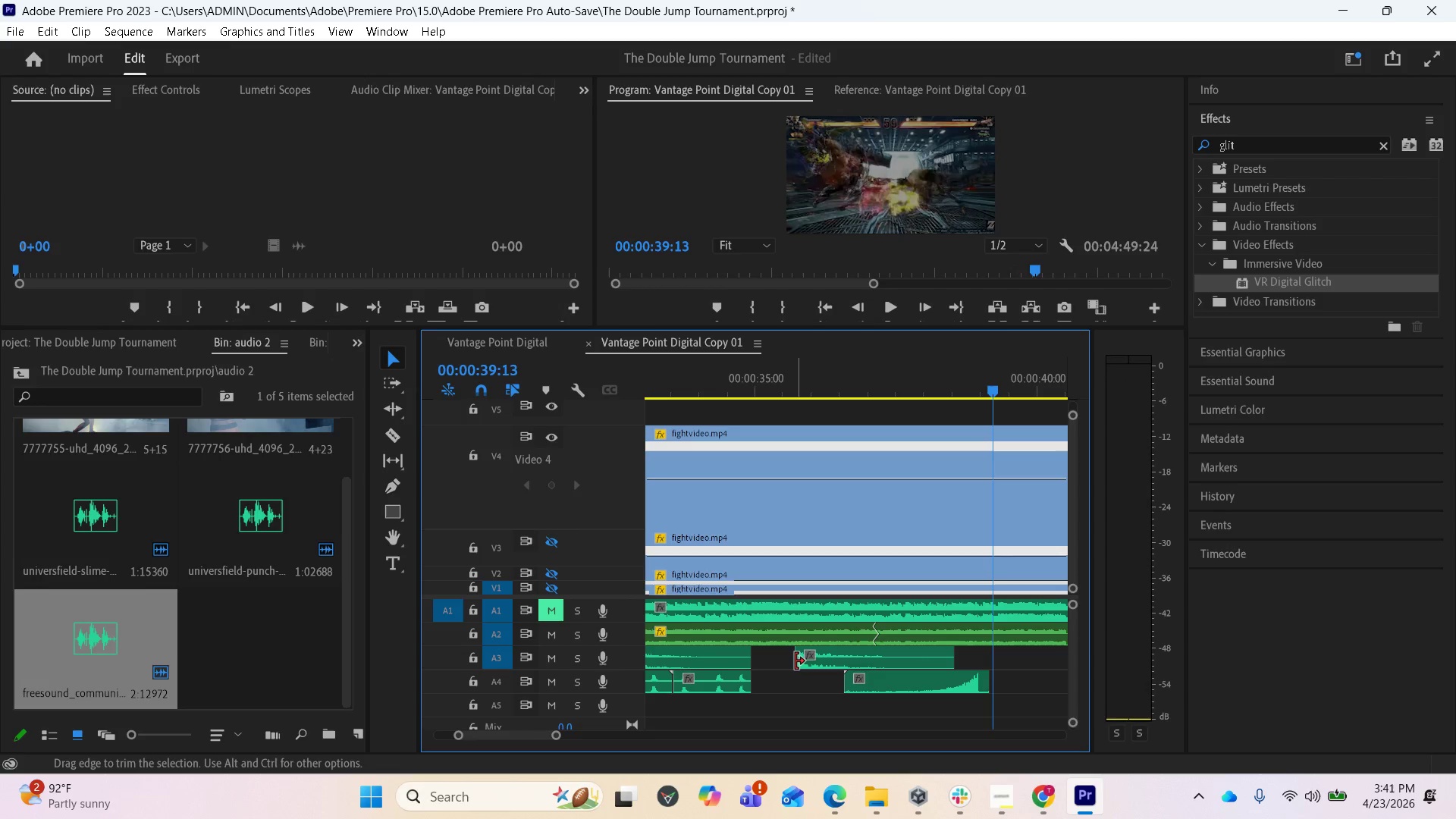 
left_click_drag(start_coordinate=[795, 661], to_coordinate=[773, 661])
 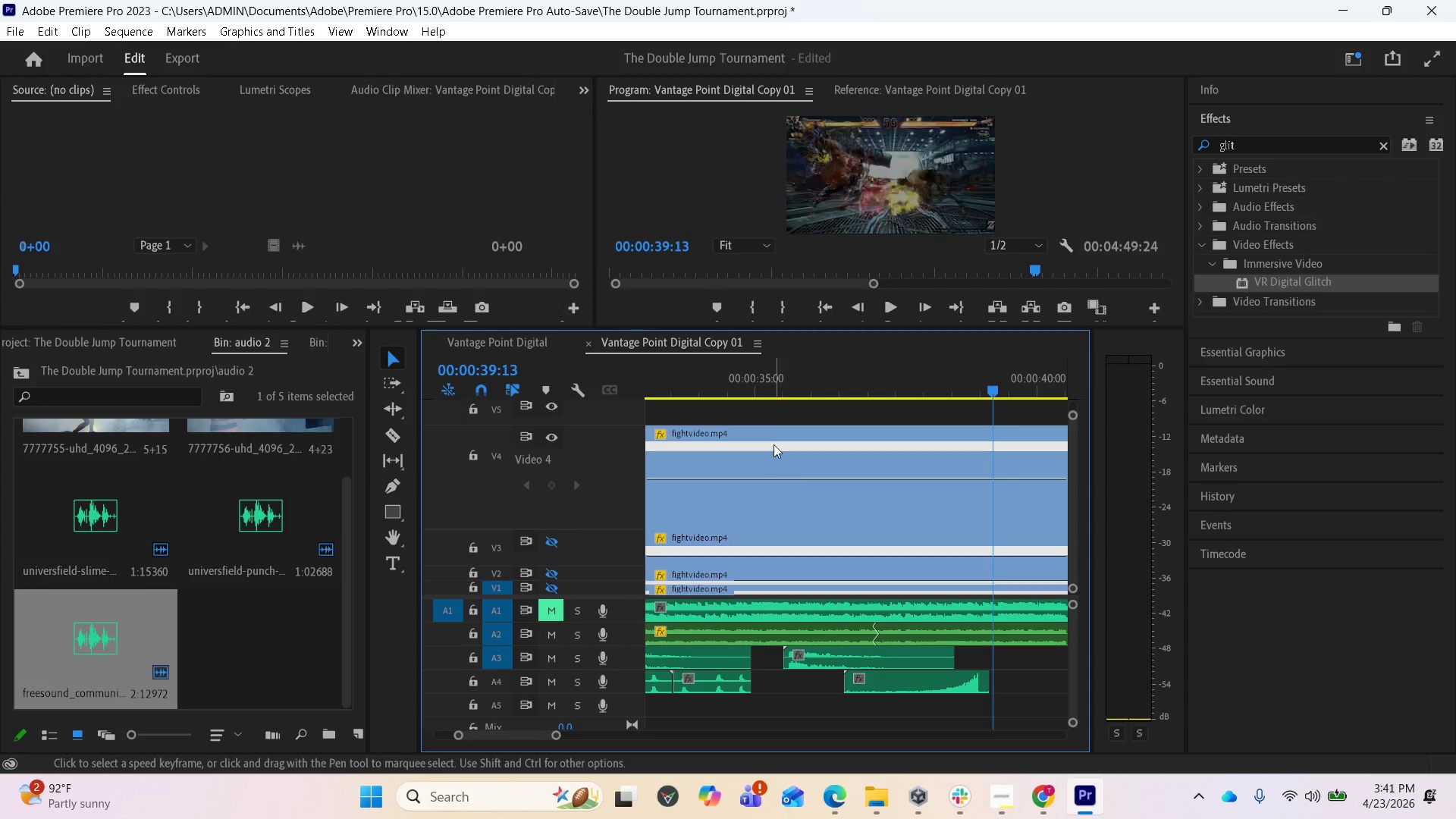 
left_click([765, 383])
 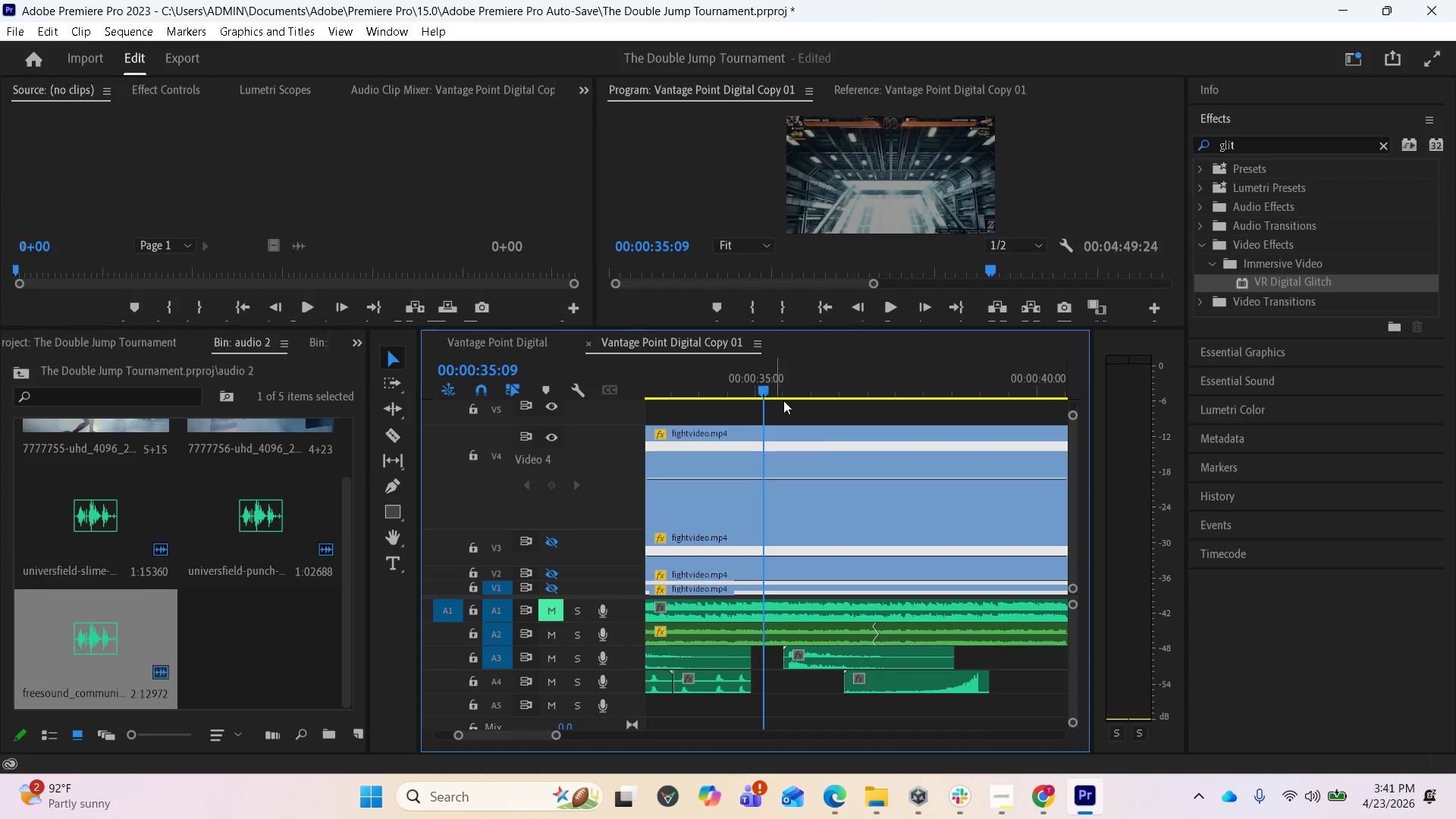 
key(Space)
 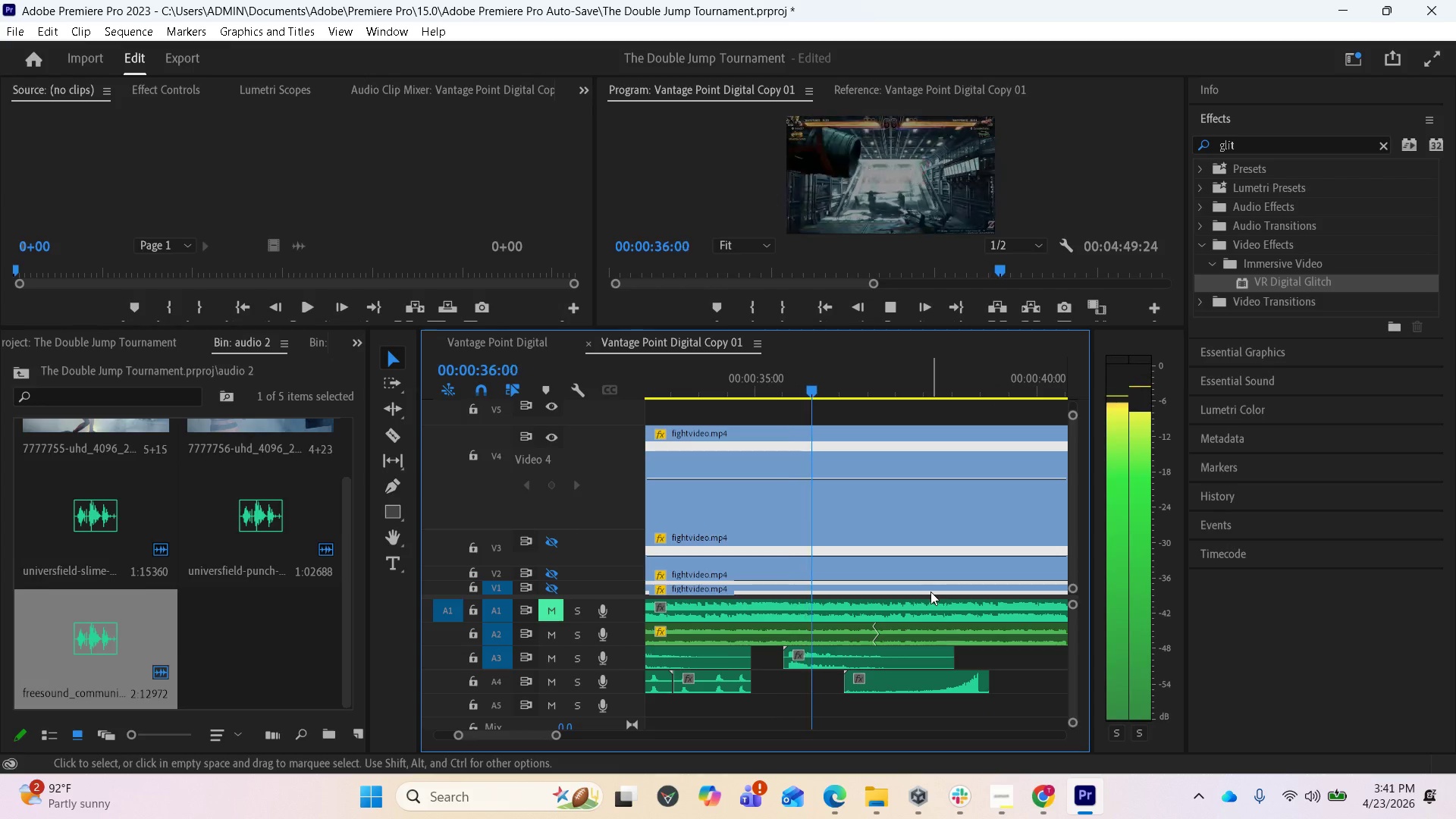 
key(Space)
 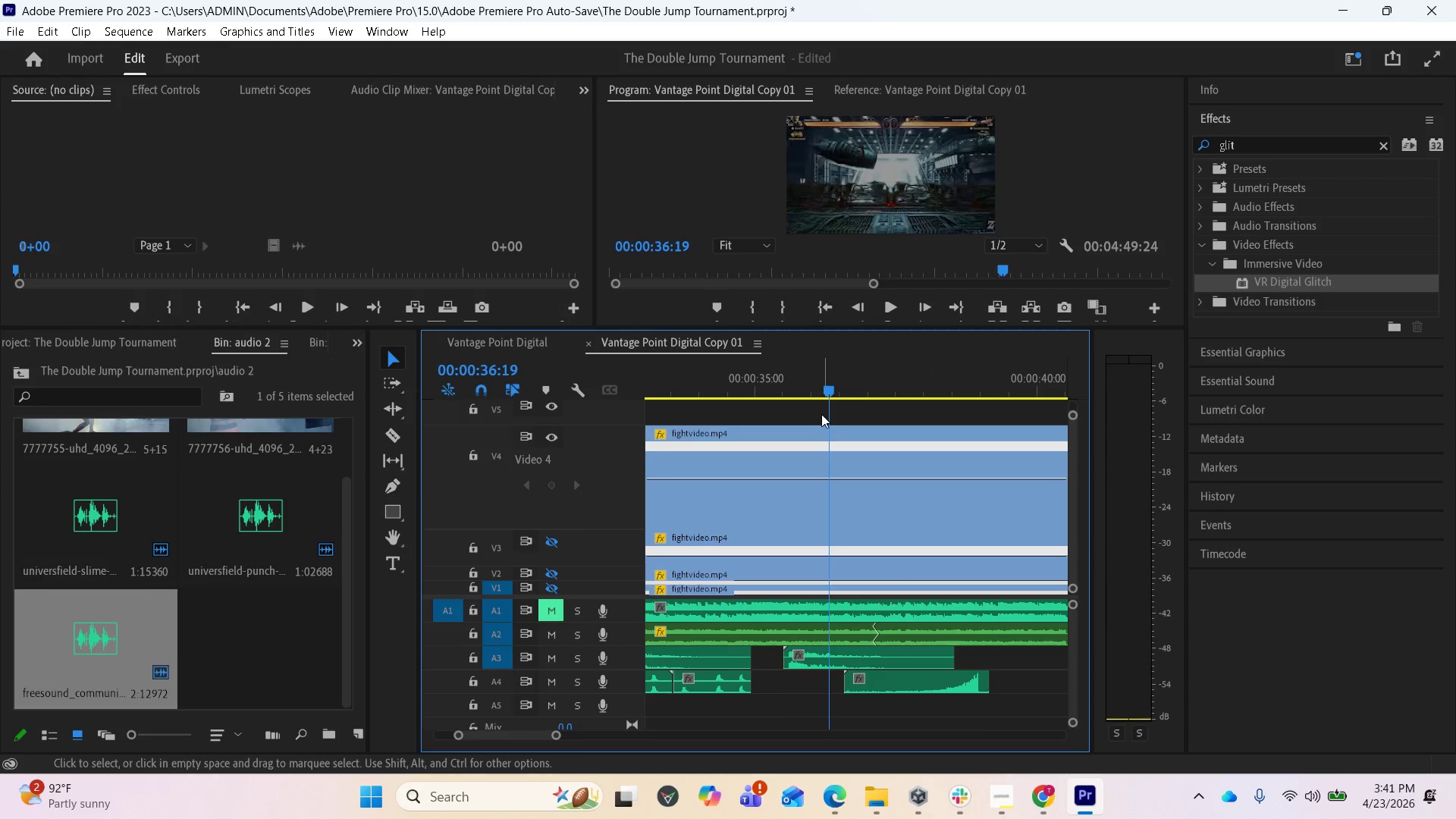 
left_click_drag(start_coordinate=[826, 385], to_coordinate=[767, 391])
 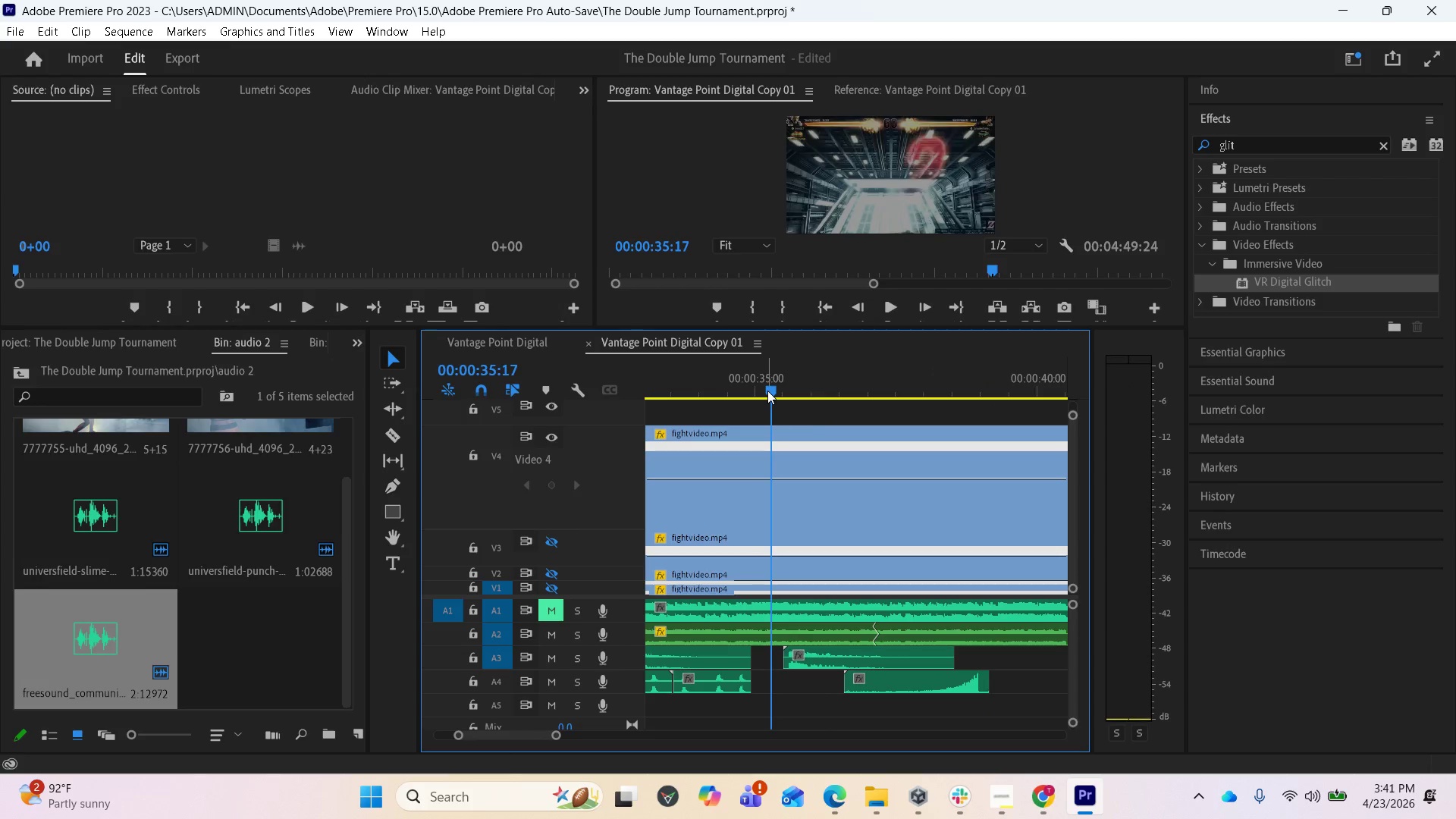 
key(Space)
 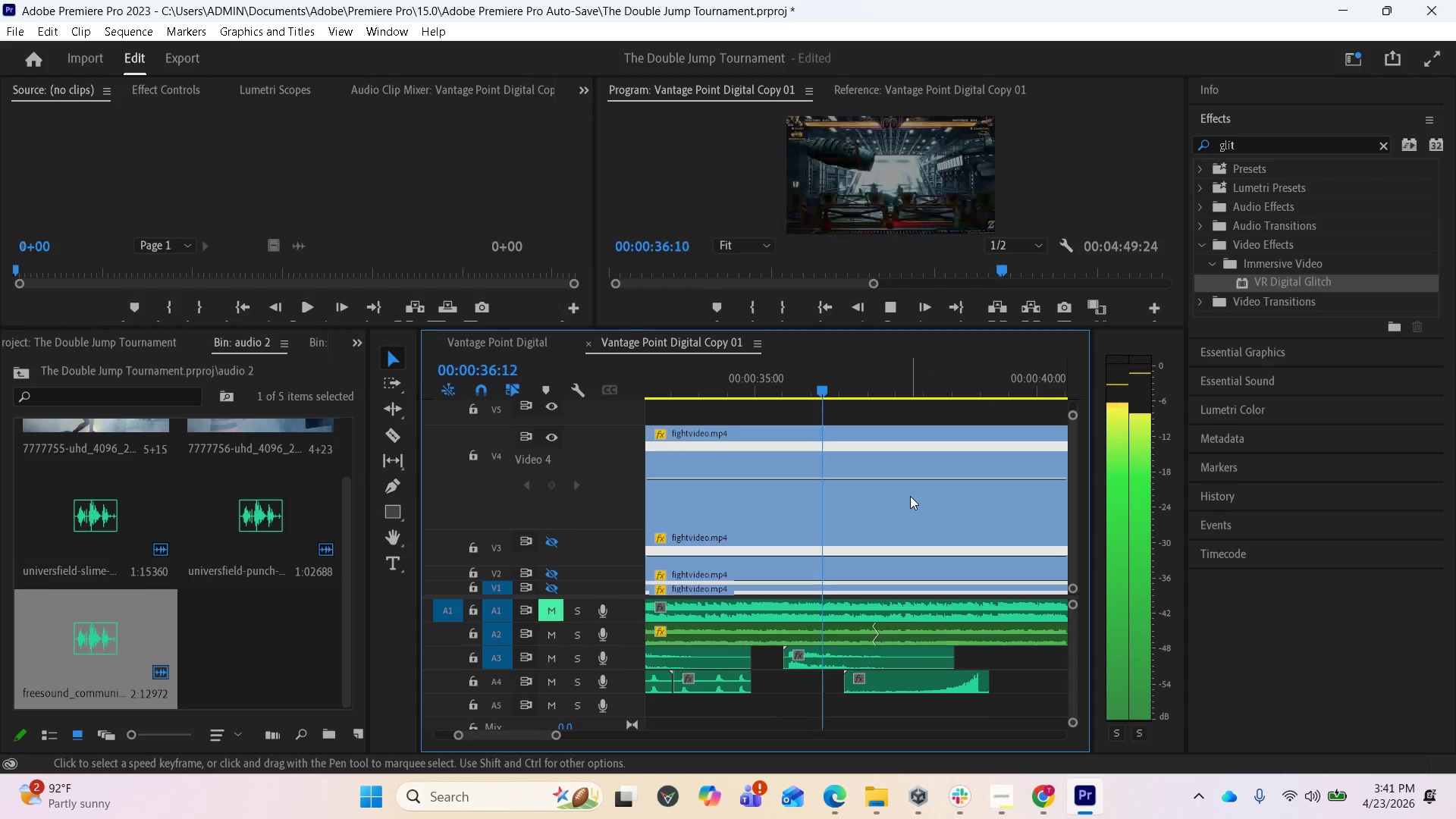 
key(Space)
 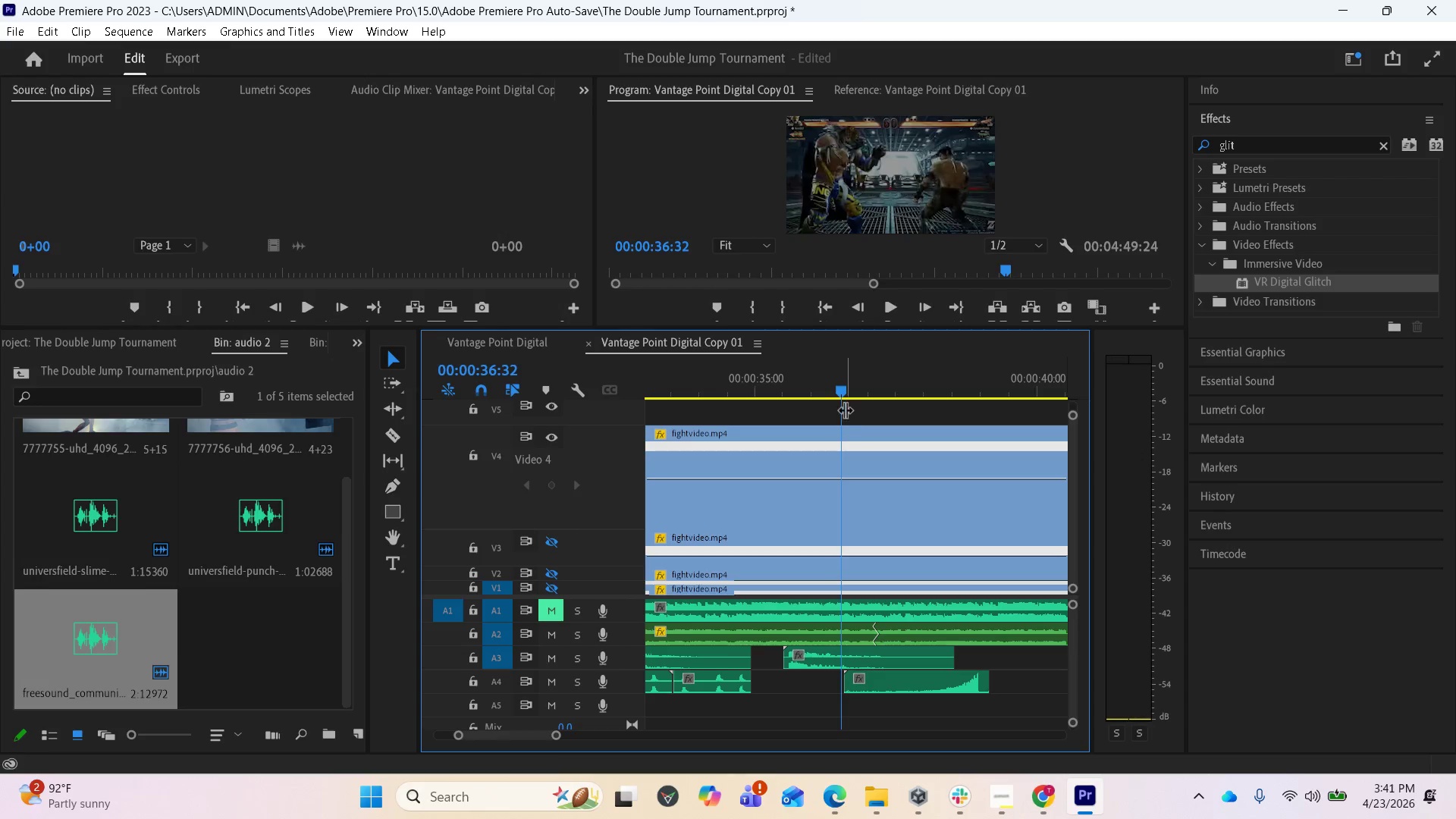 
left_click_drag(start_coordinate=[836, 393], to_coordinate=[725, 382])
 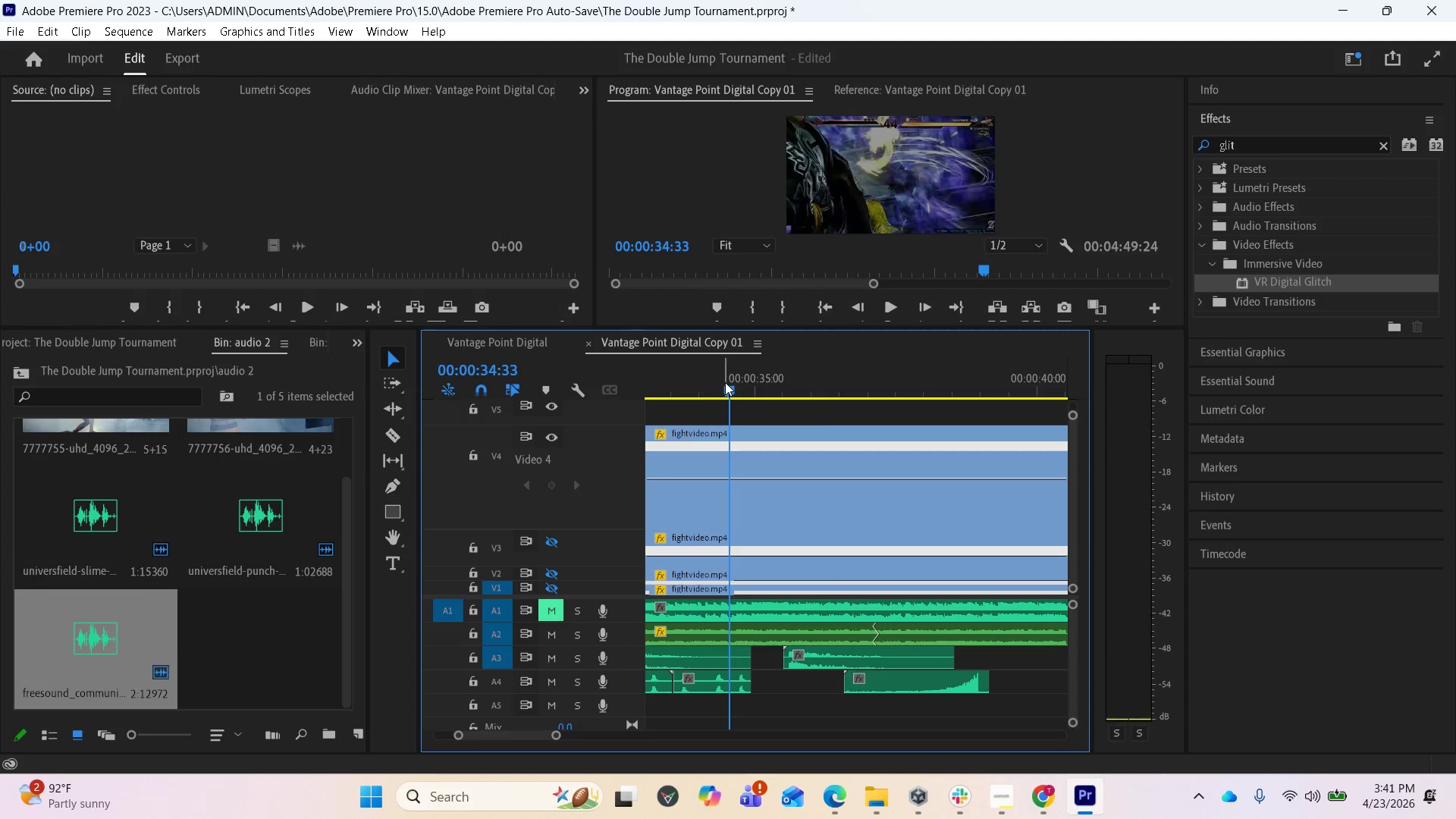 
key(Space)
 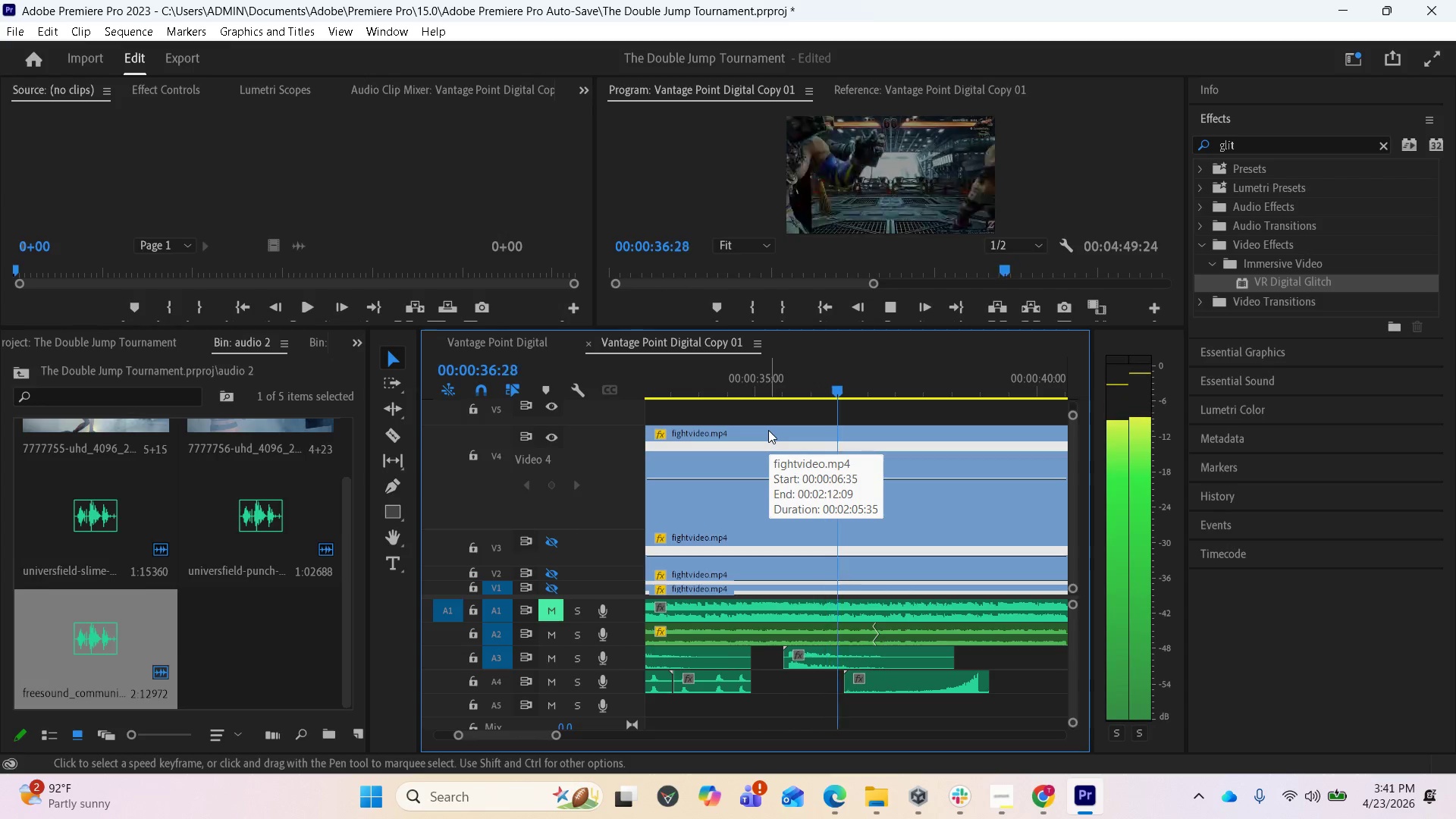 
key(Space)
 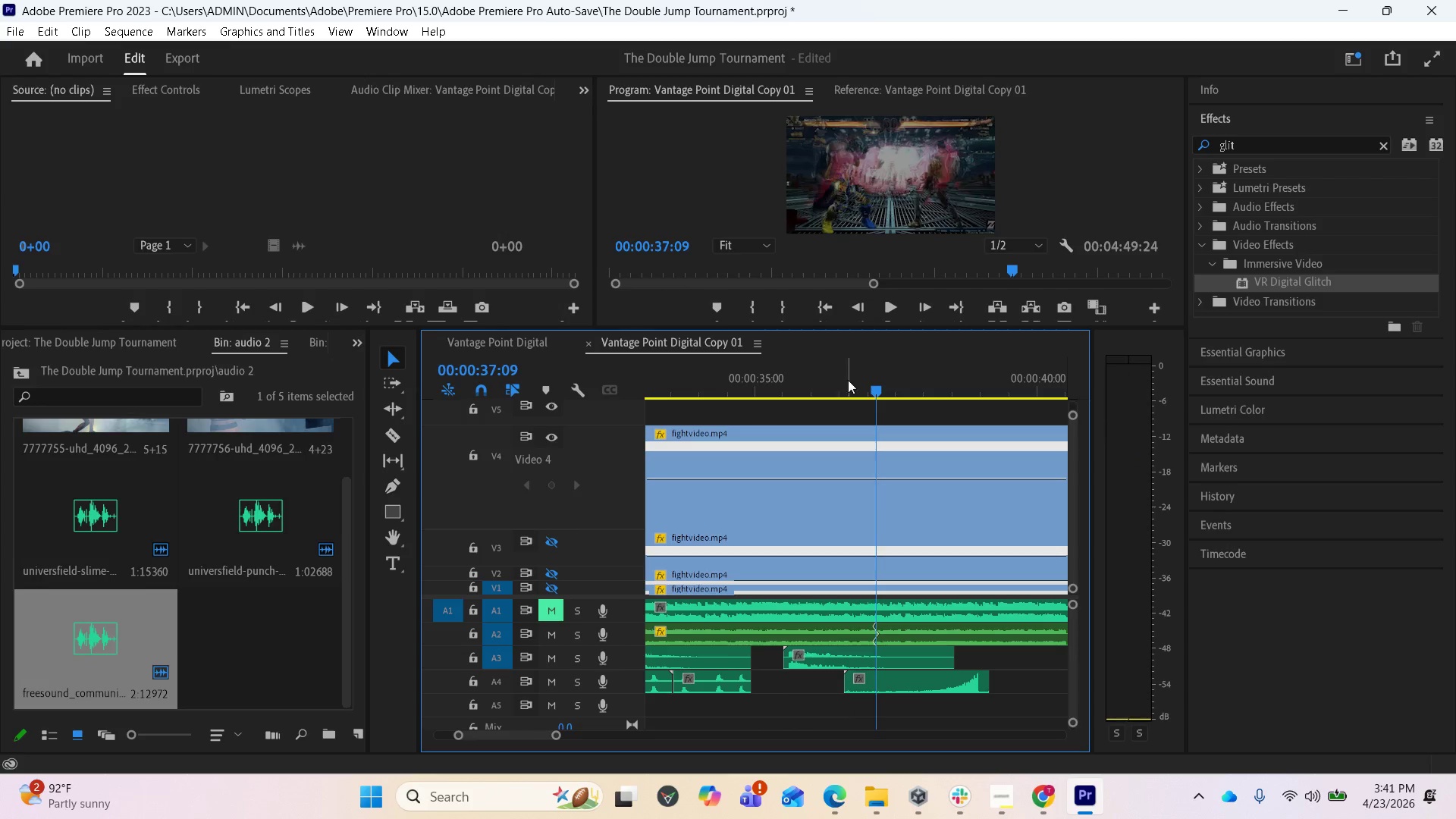 
left_click_drag(start_coordinate=[869, 389], to_coordinate=[787, 375])
 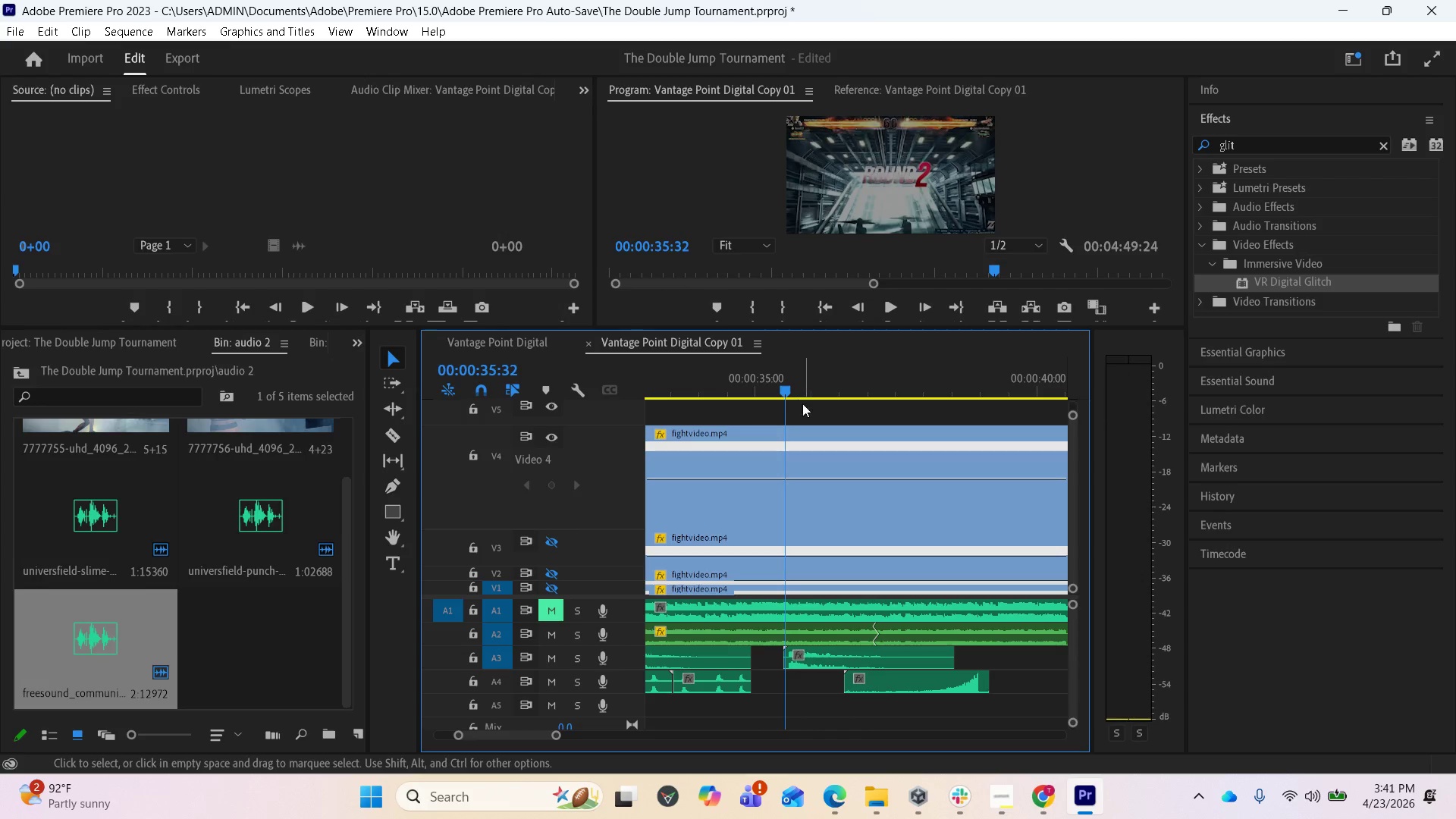 
key(Control+S)
 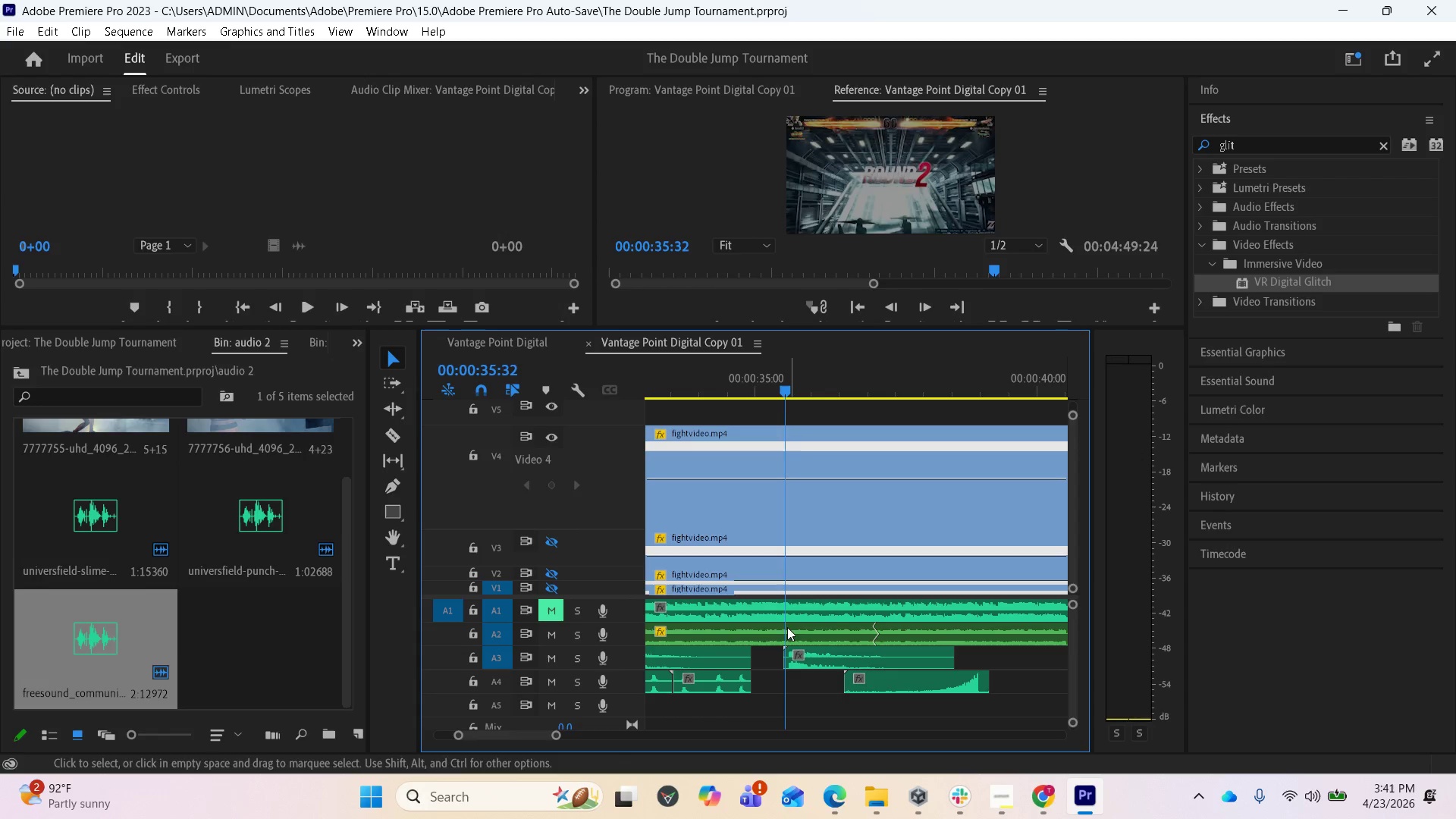 
left_click_drag(start_coordinate=[780, 384], to_coordinate=[761, 382])
 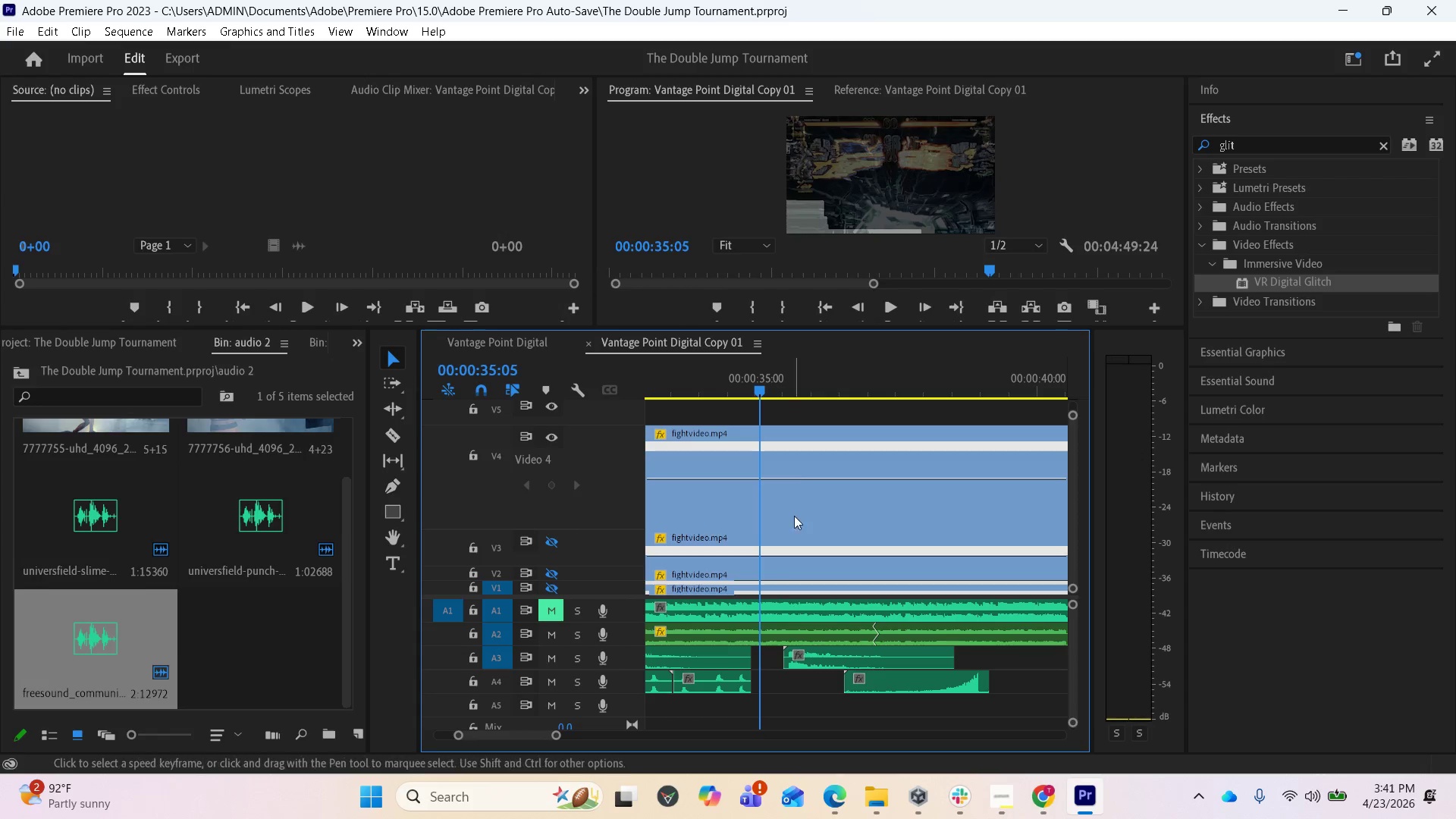 
left_click_drag(start_coordinate=[758, 383], to_coordinate=[777, 385])
 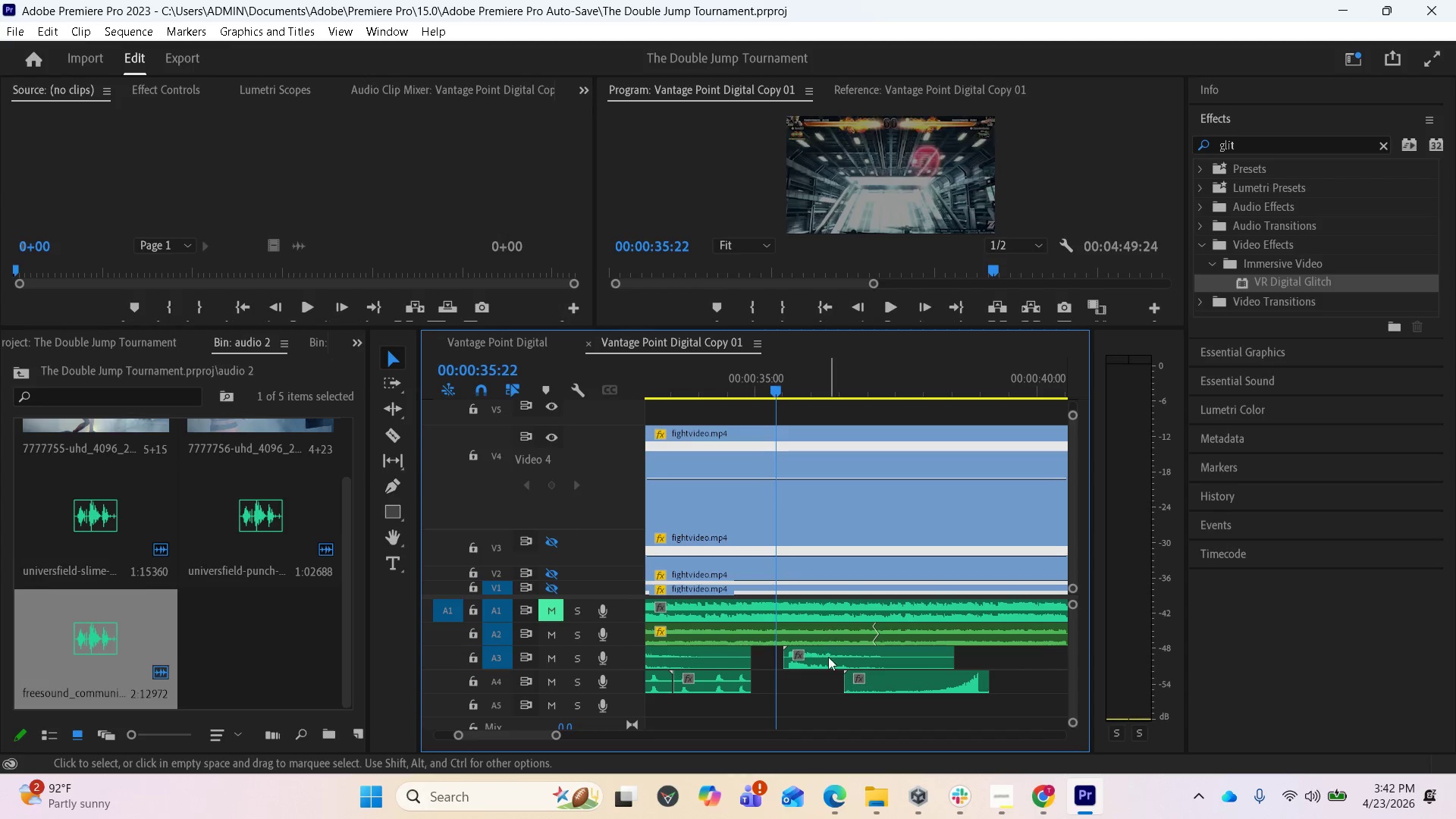 
left_click_drag(start_coordinate=[829, 660], to_coordinate=[819, 657])
 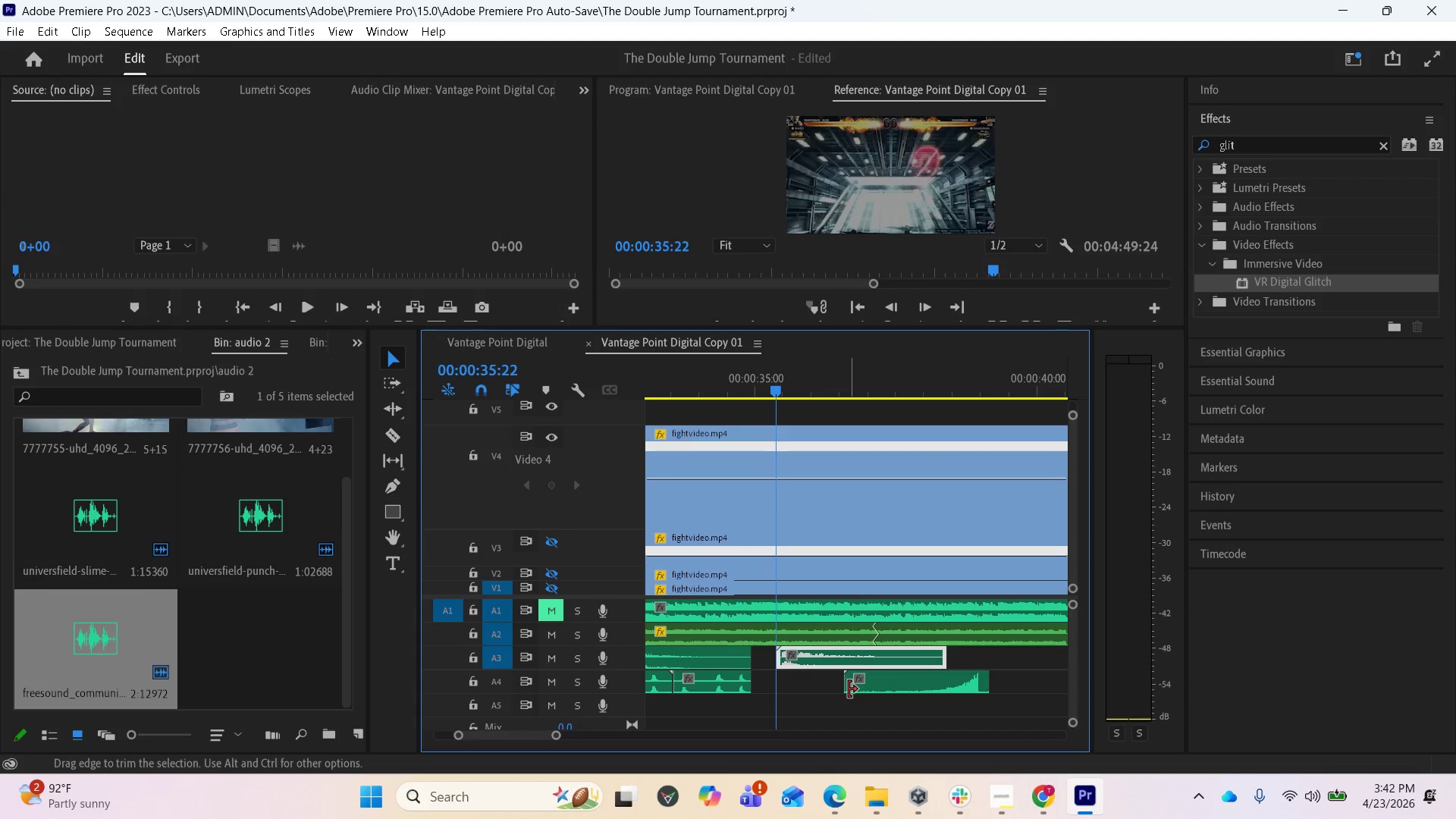 
key(Space)
 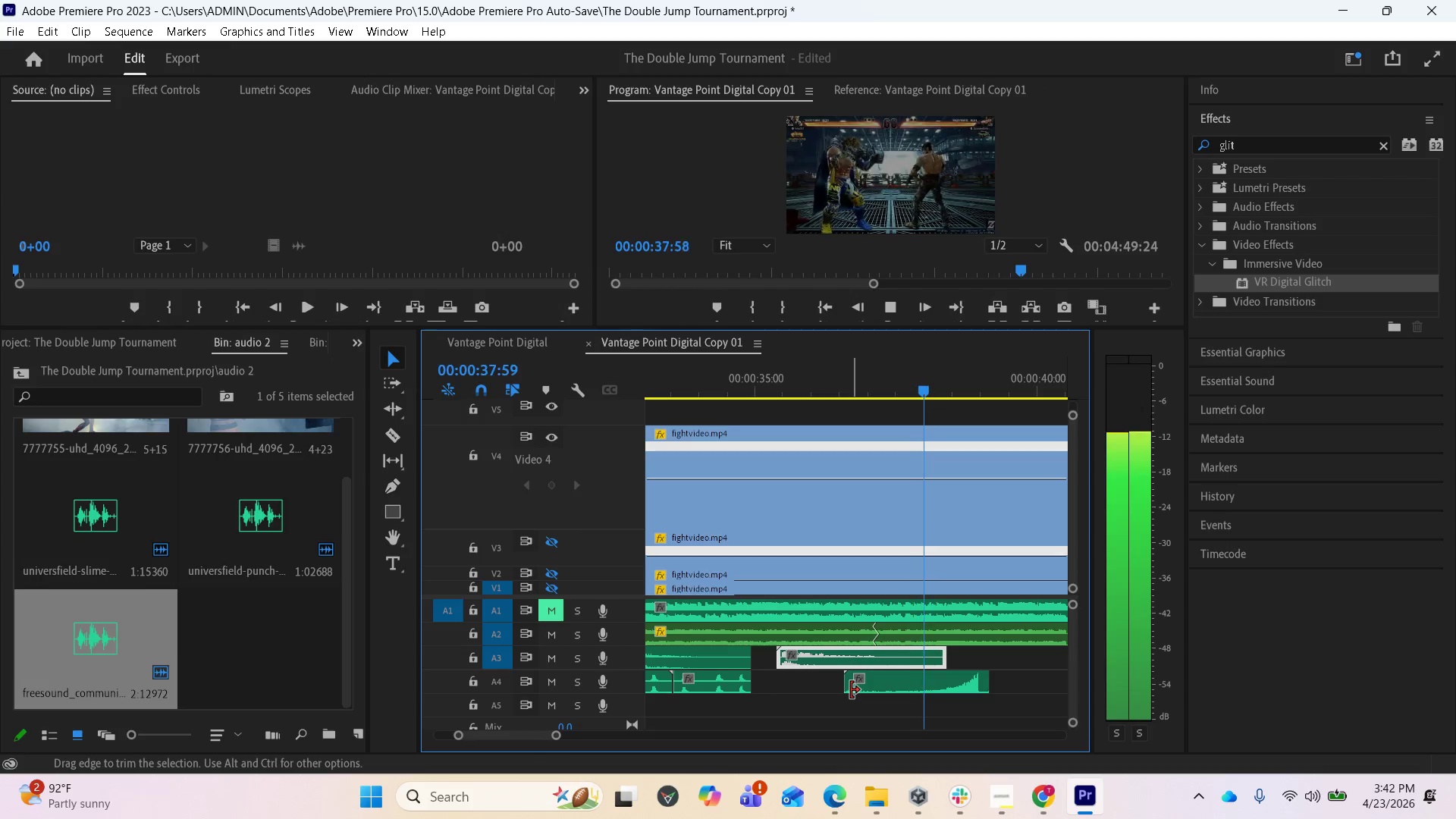 
key(Space)
 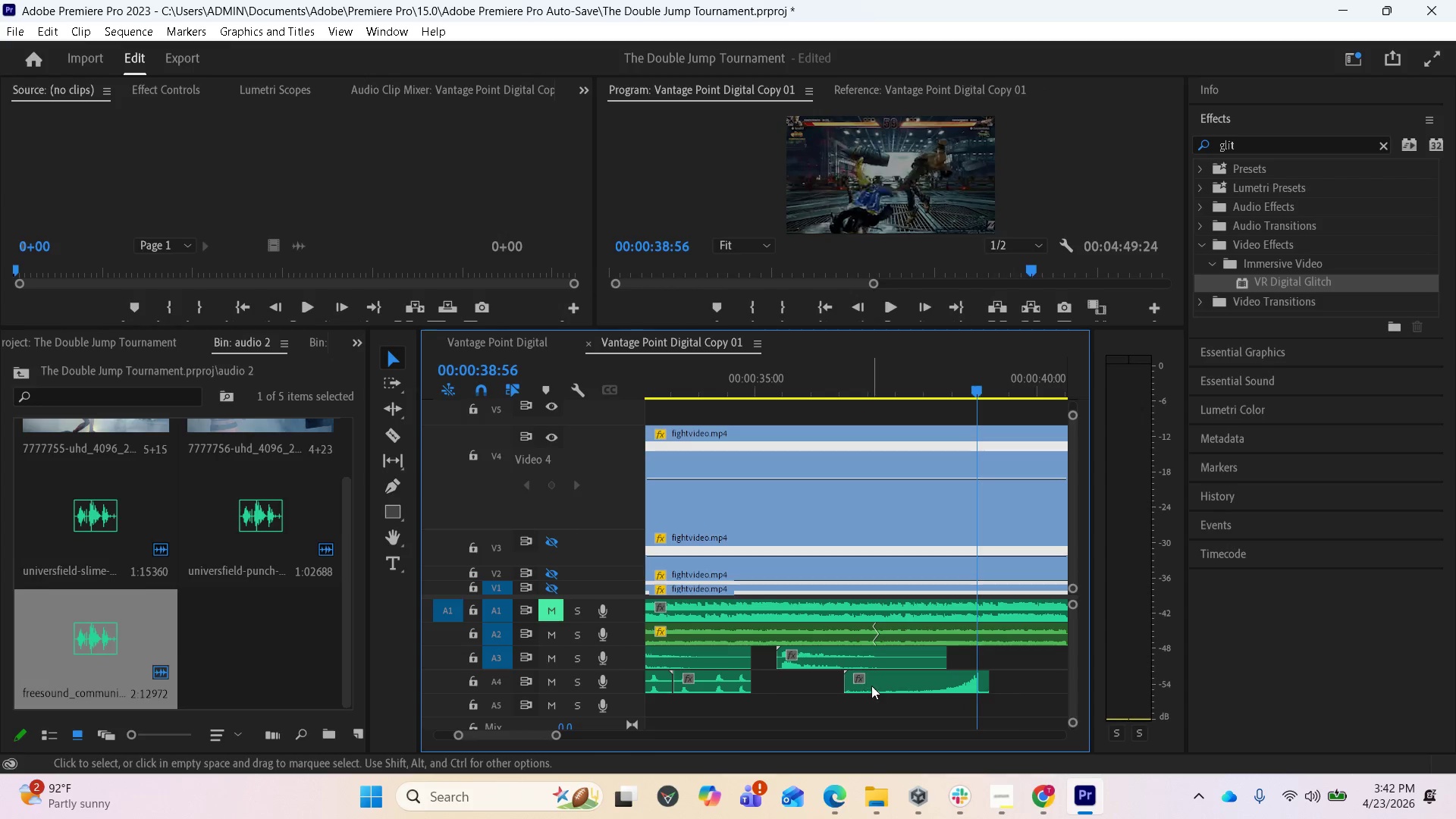 
left_click_drag(start_coordinate=[876, 684], to_coordinate=[846, 681])
 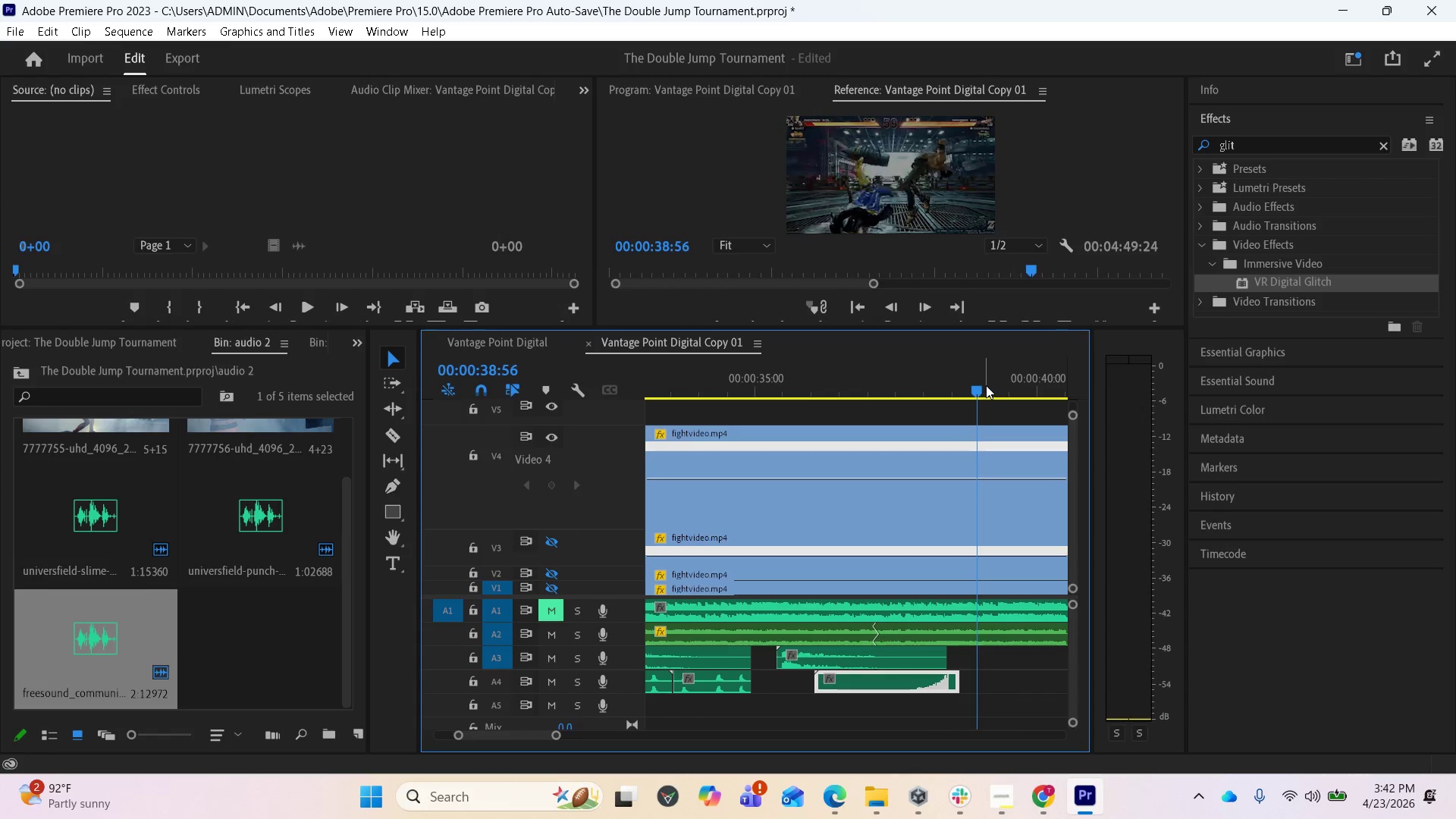 
left_click_drag(start_coordinate=[972, 390], to_coordinate=[872, 403])
 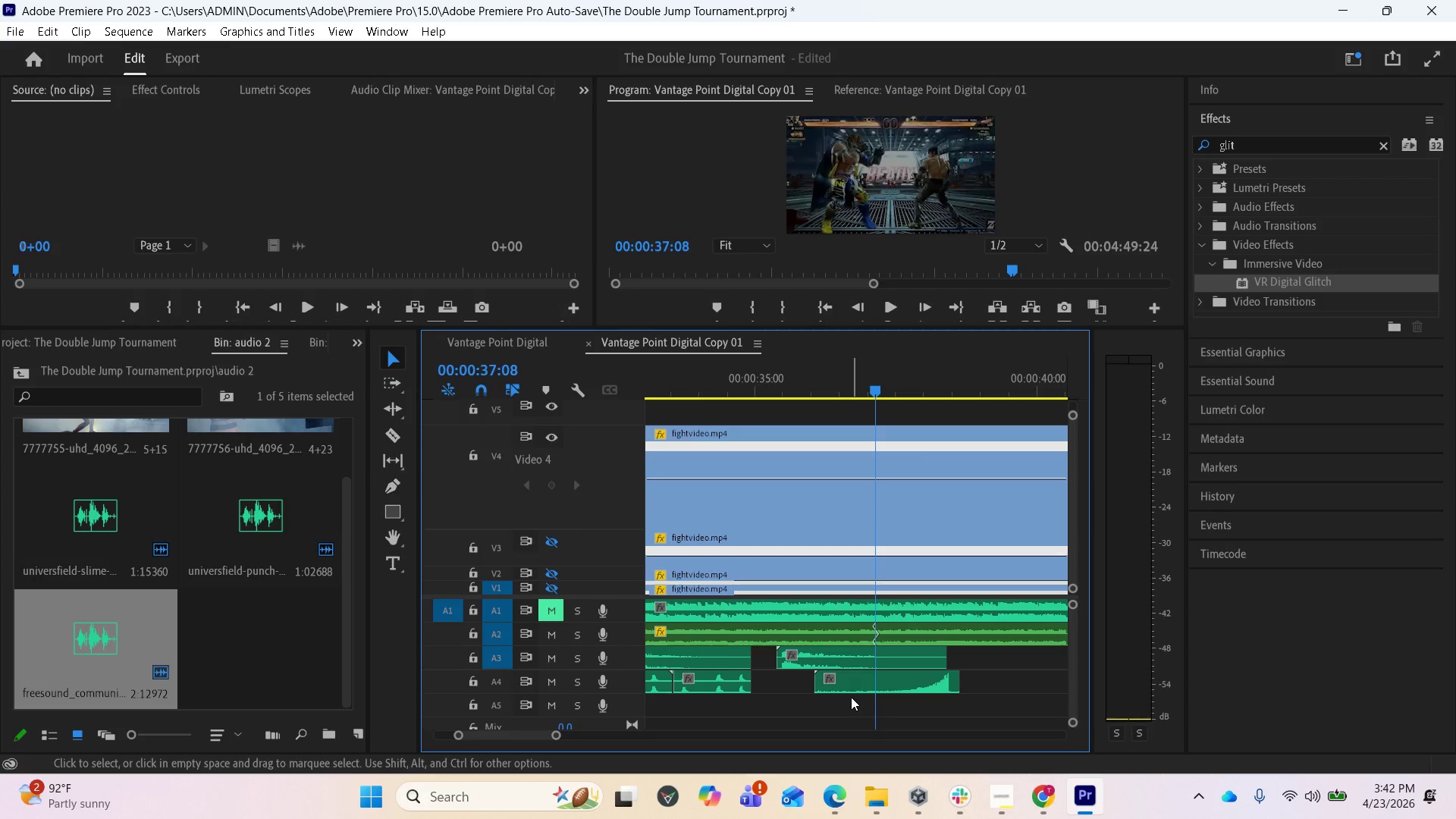 
left_click_drag(start_coordinate=[852, 686], to_coordinate=[836, 682])
 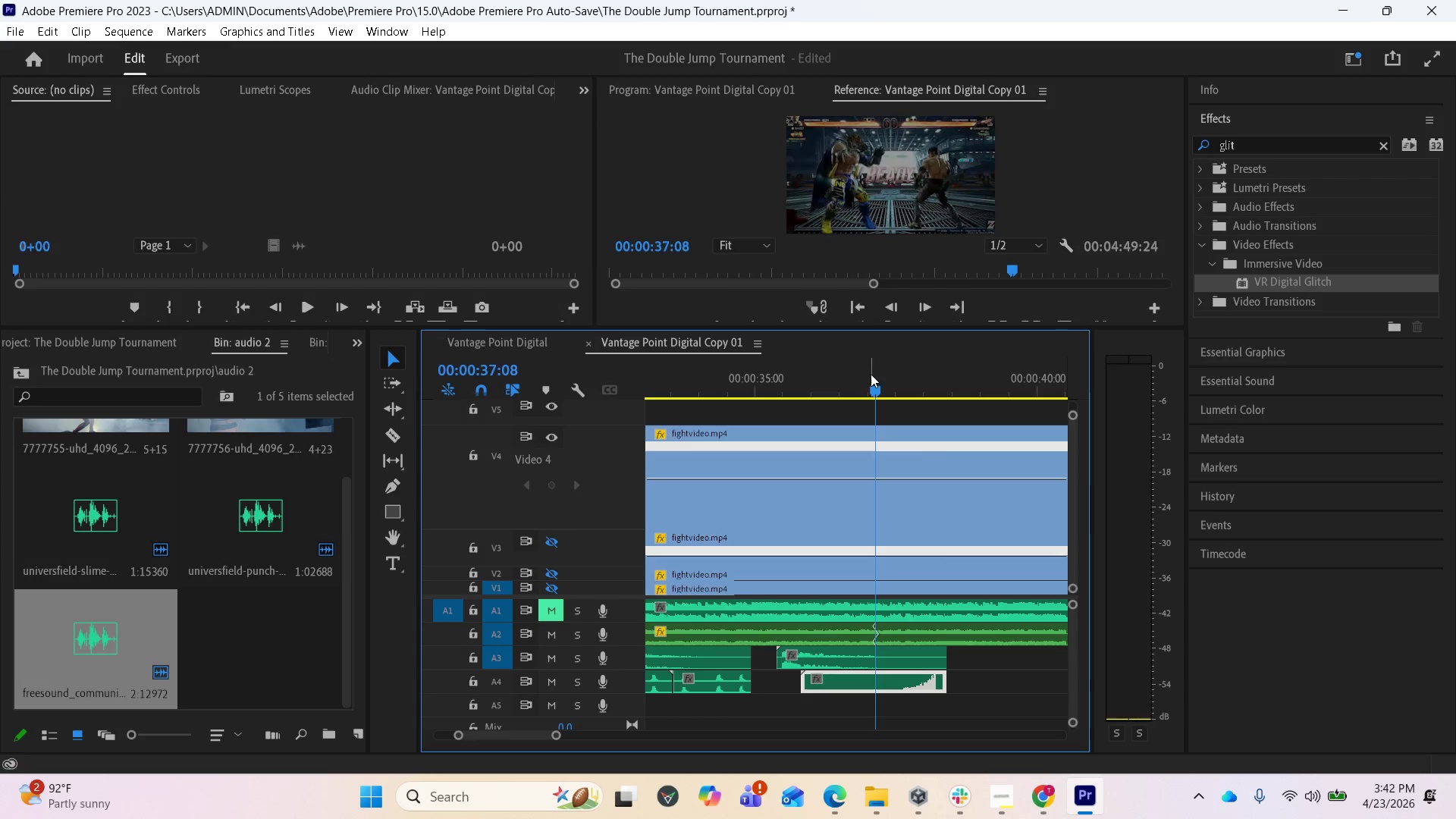 
left_click_drag(start_coordinate=[869, 387], to_coordinate=[783, 398])
 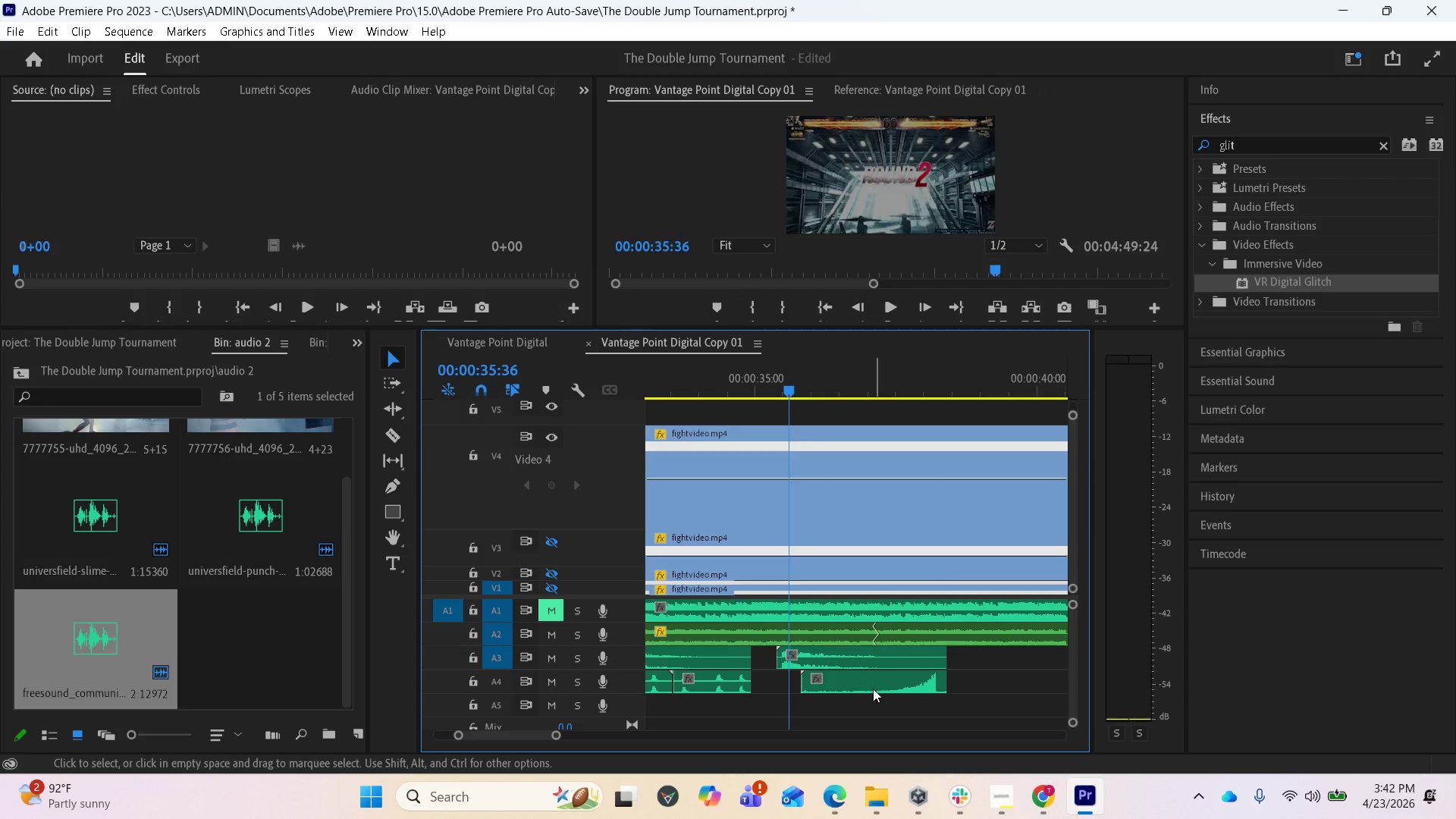 
left_click_drag(start_coordinate=[869, 688], to_coordinate=[857, 686])
 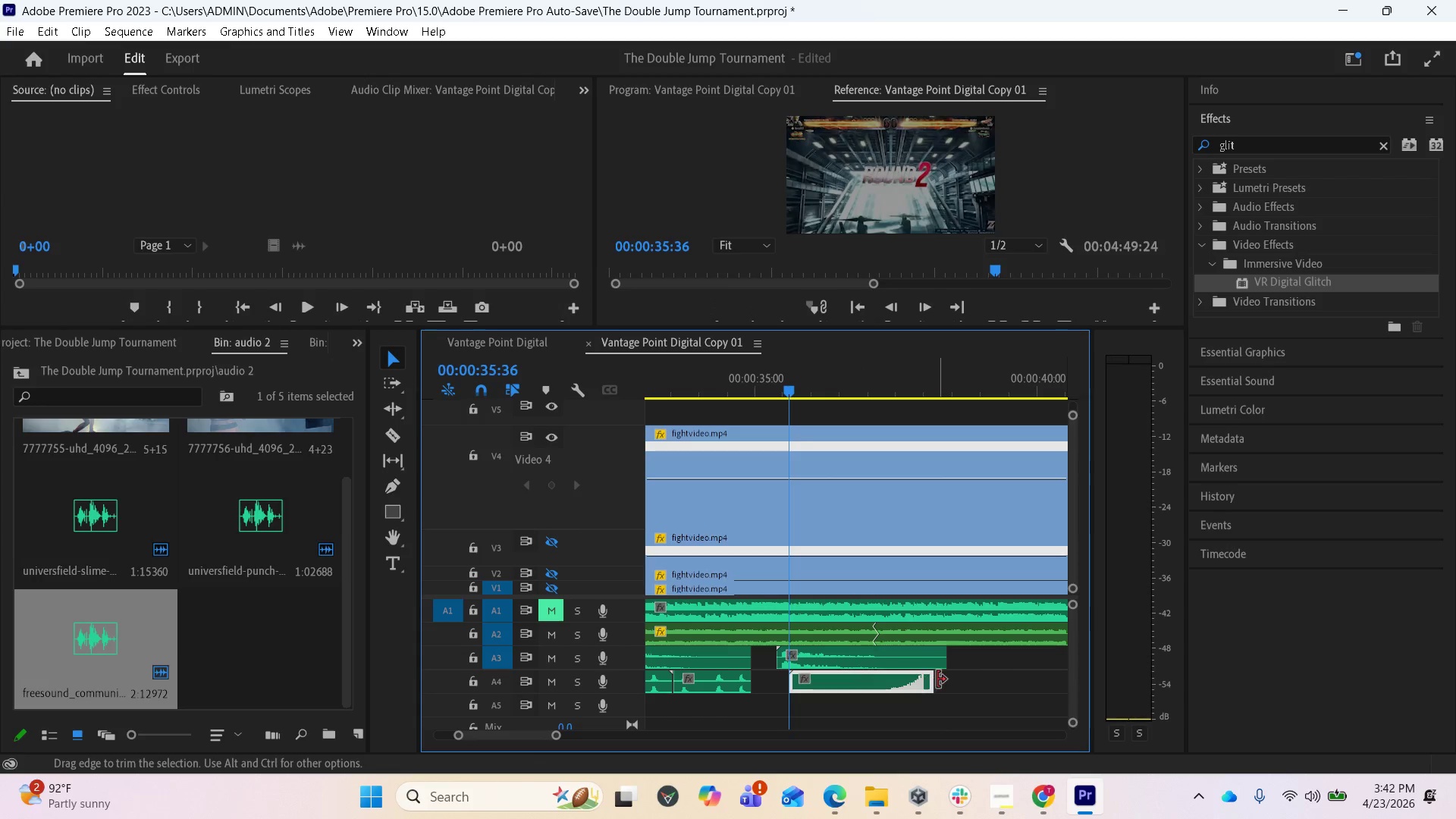 
key(Space)
 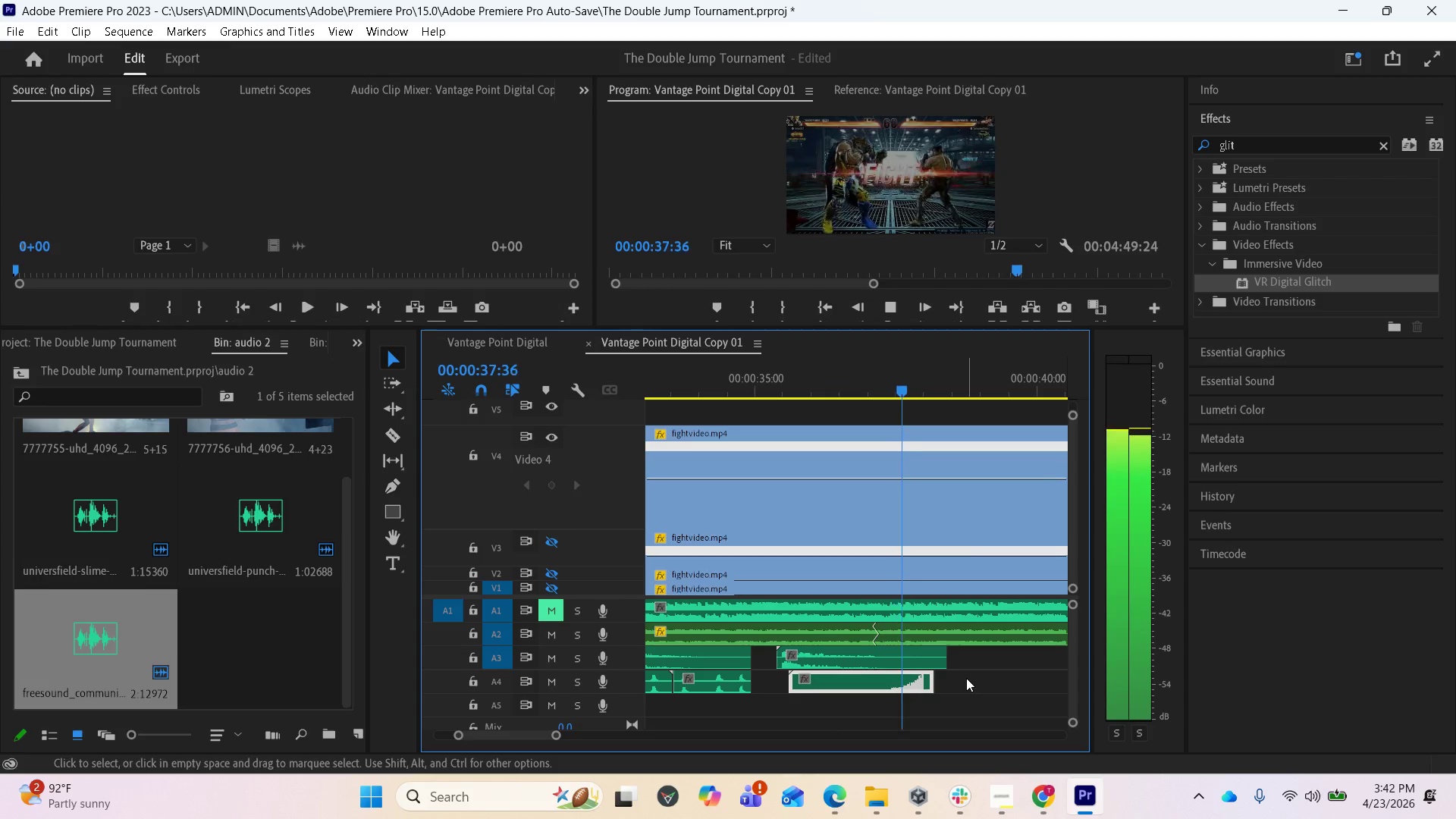 
key(Space)
 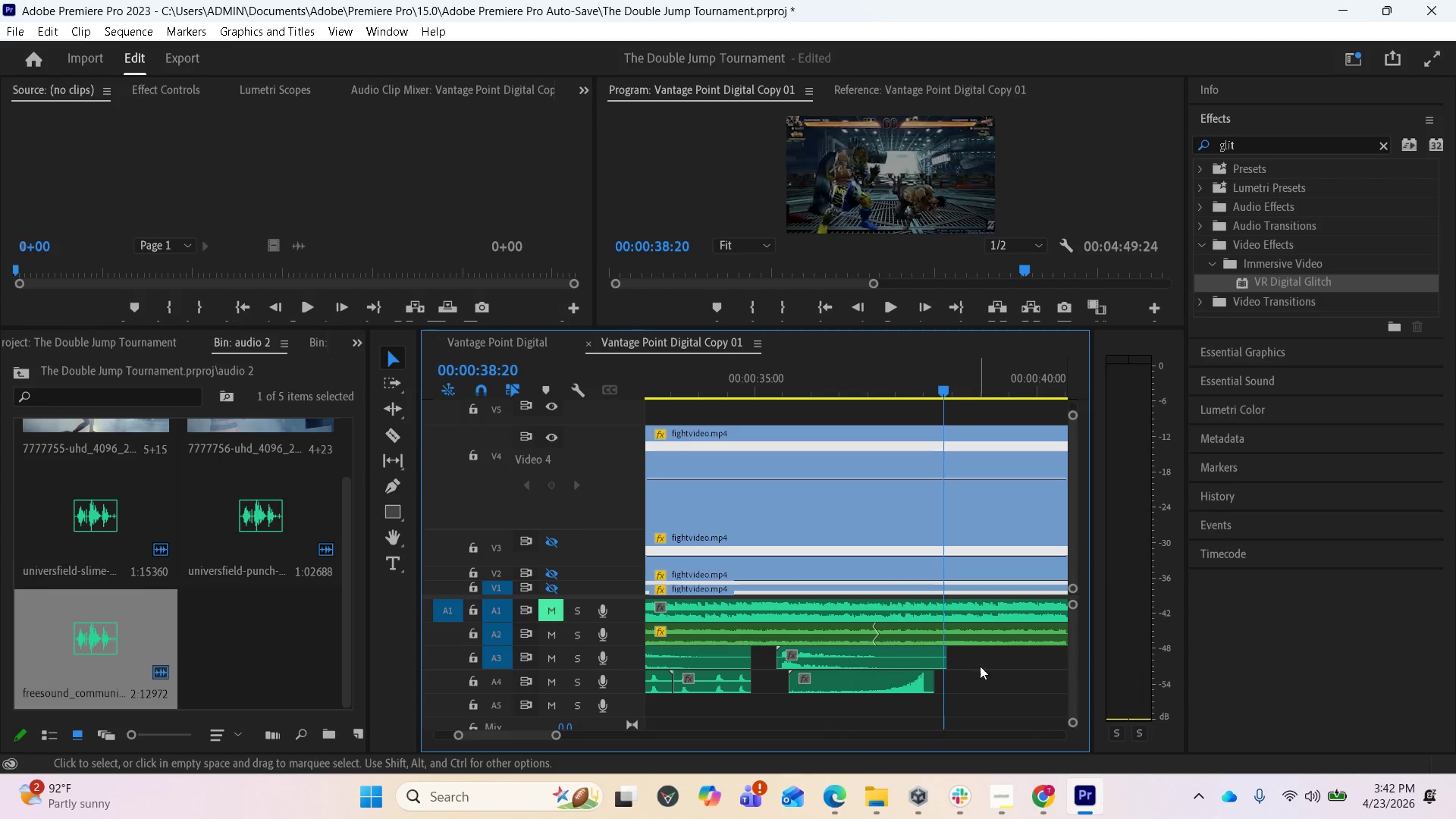 
left_click_drag(start_coordinate=[945, 390], to_coordinate=[707, 427])
 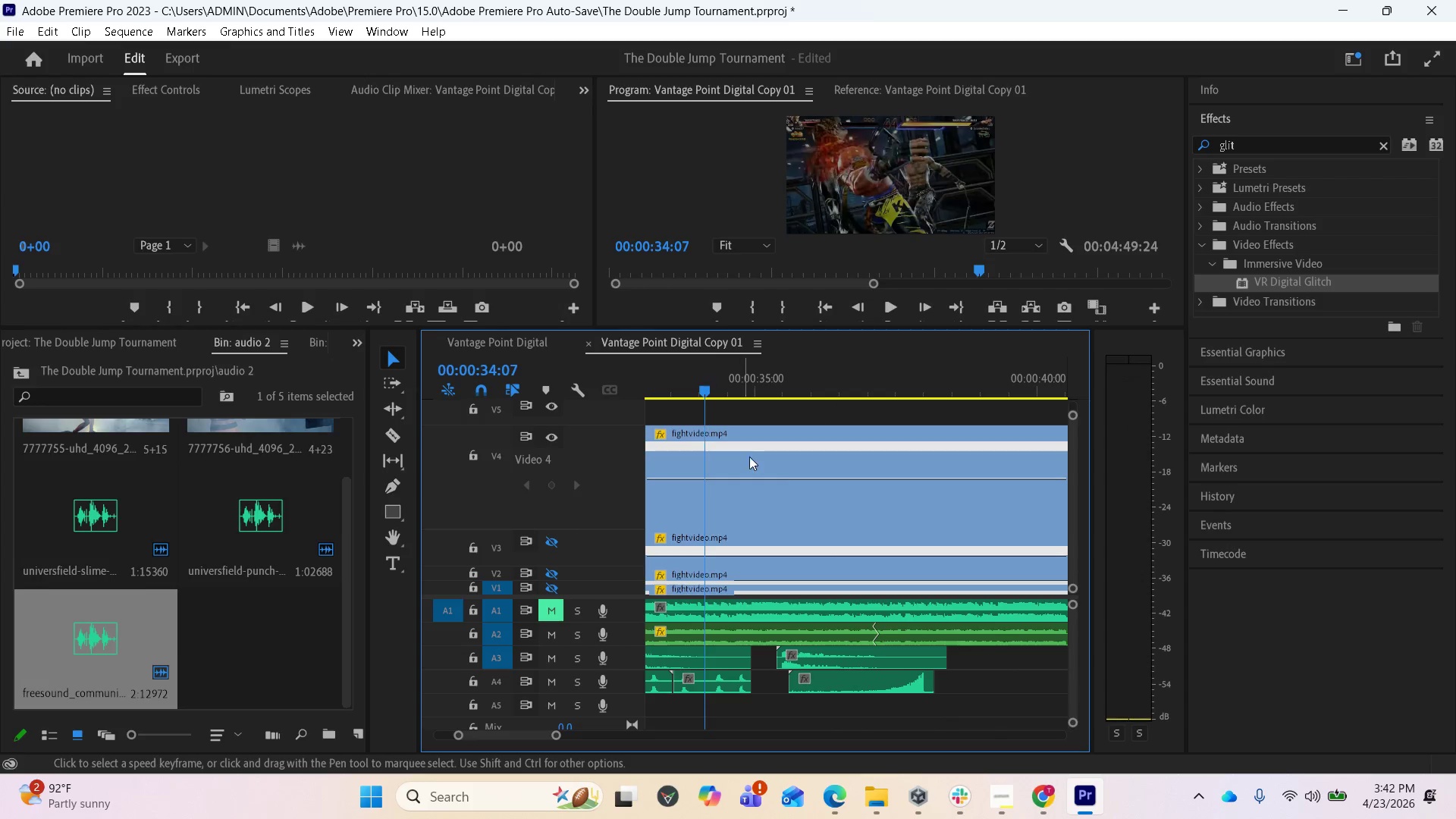 
key(Space)
 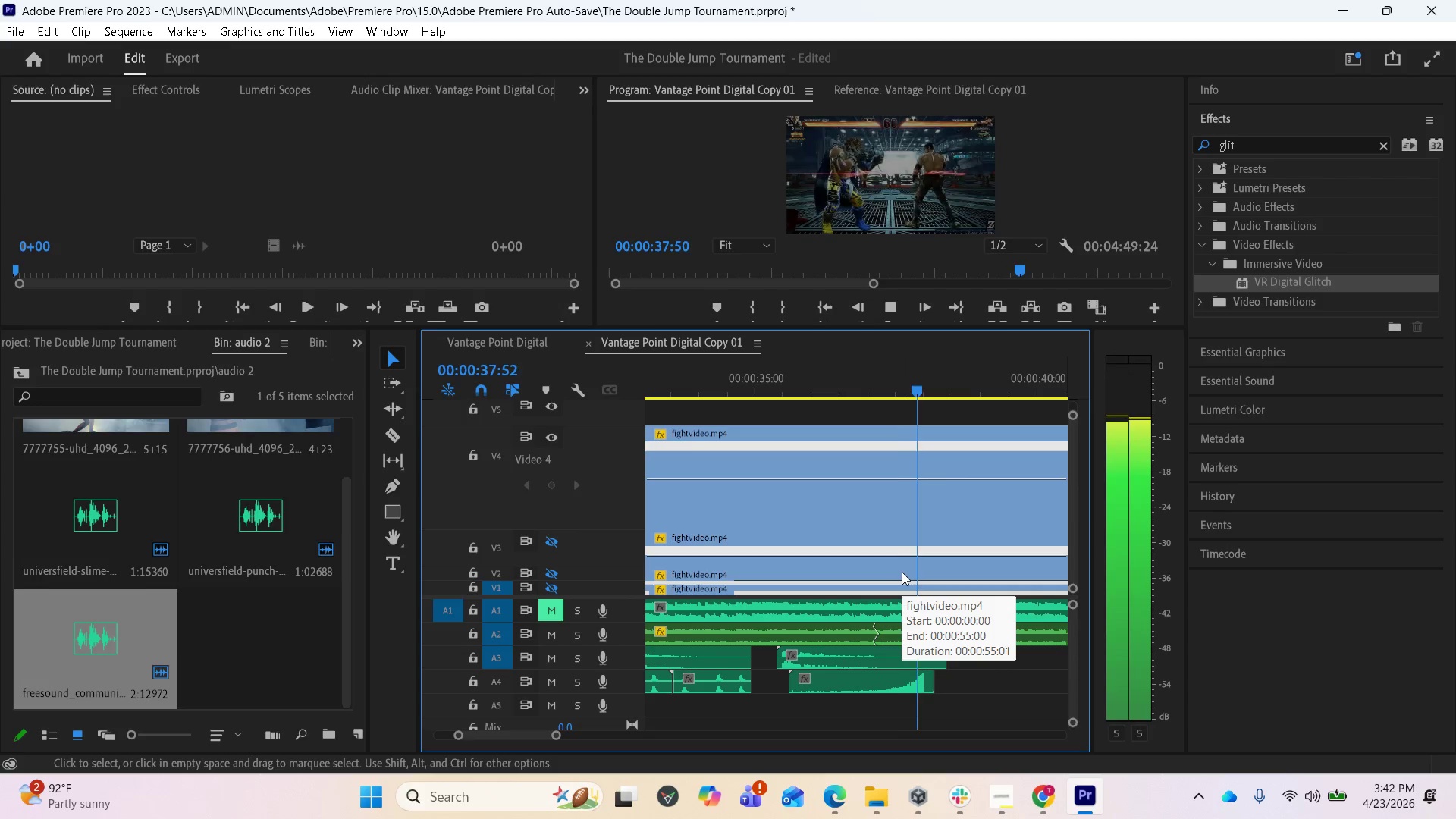 
wait(5.11)
 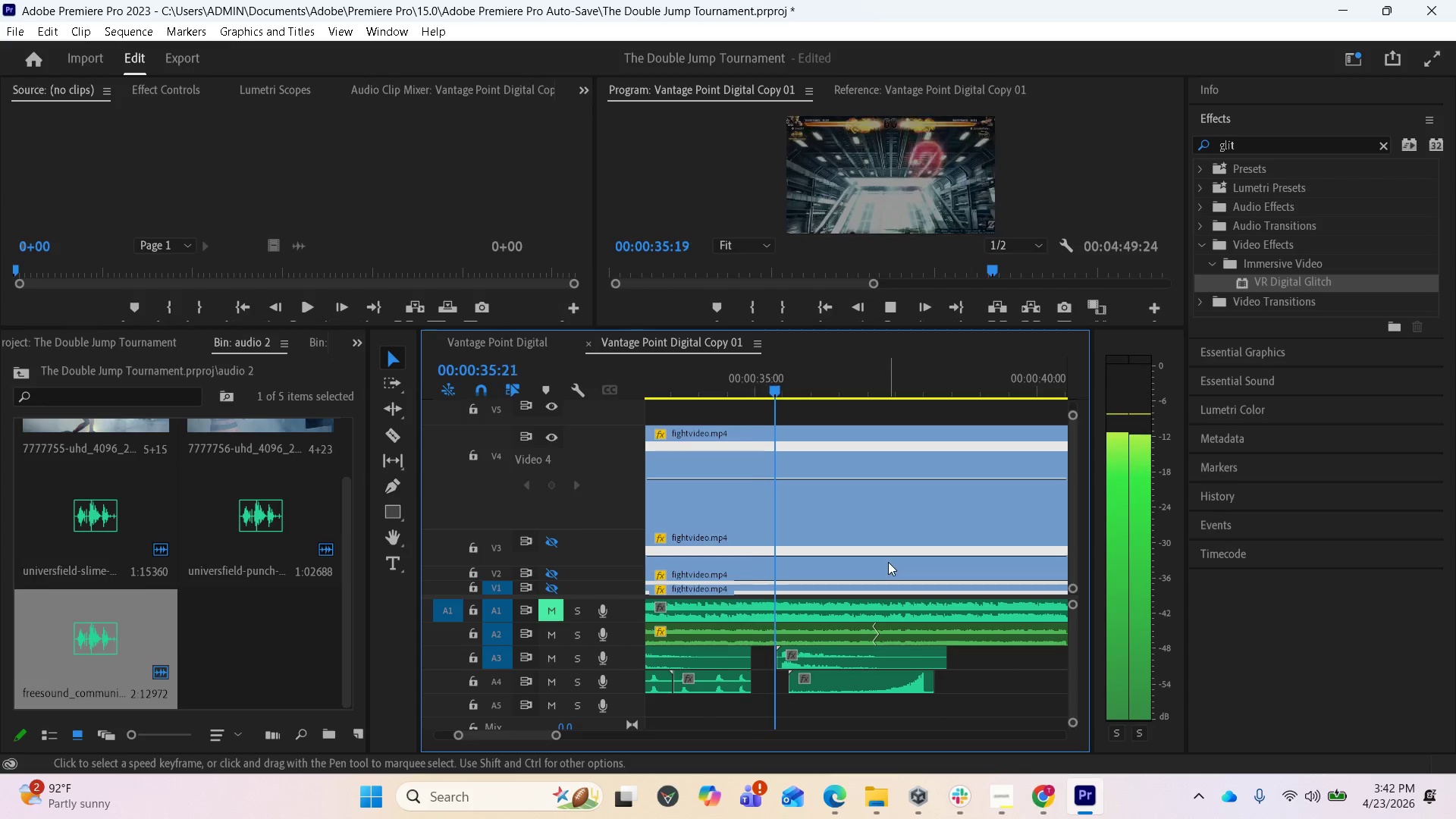 
key(Space)
 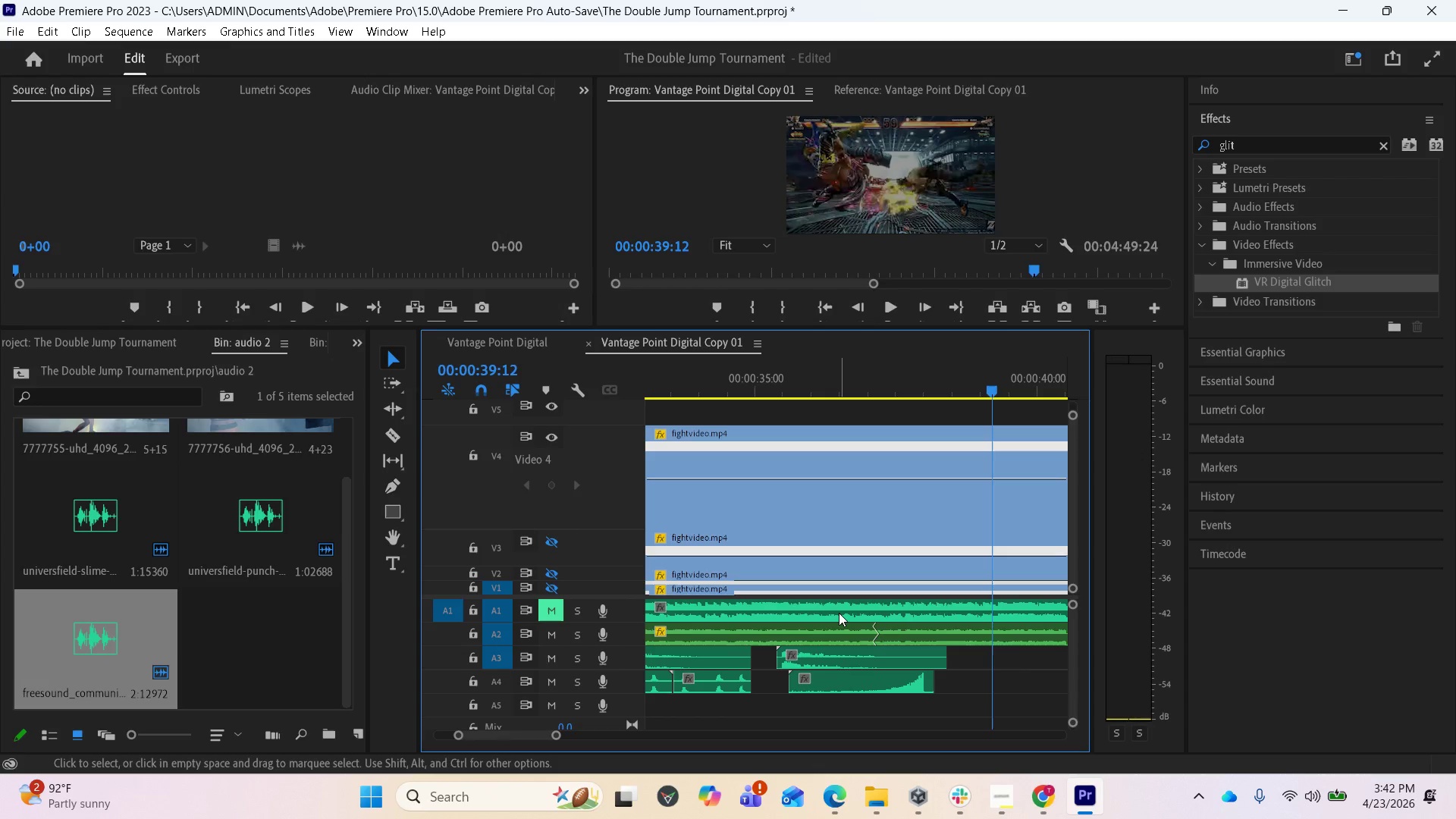 
wait(23.7)
 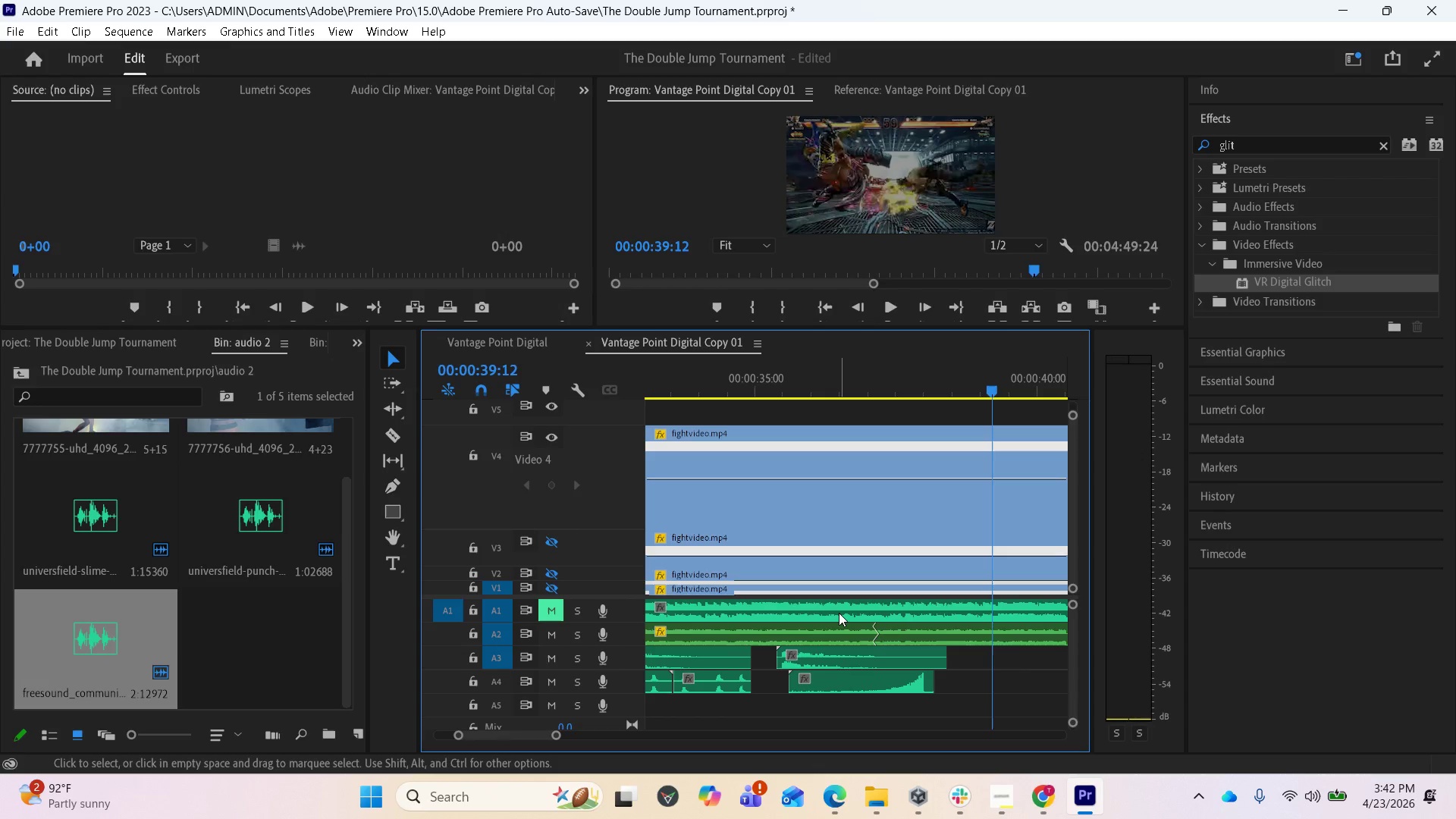 
left_click_drag(start_coordinate=[989, 386], to_coordinate=[579, 445])
 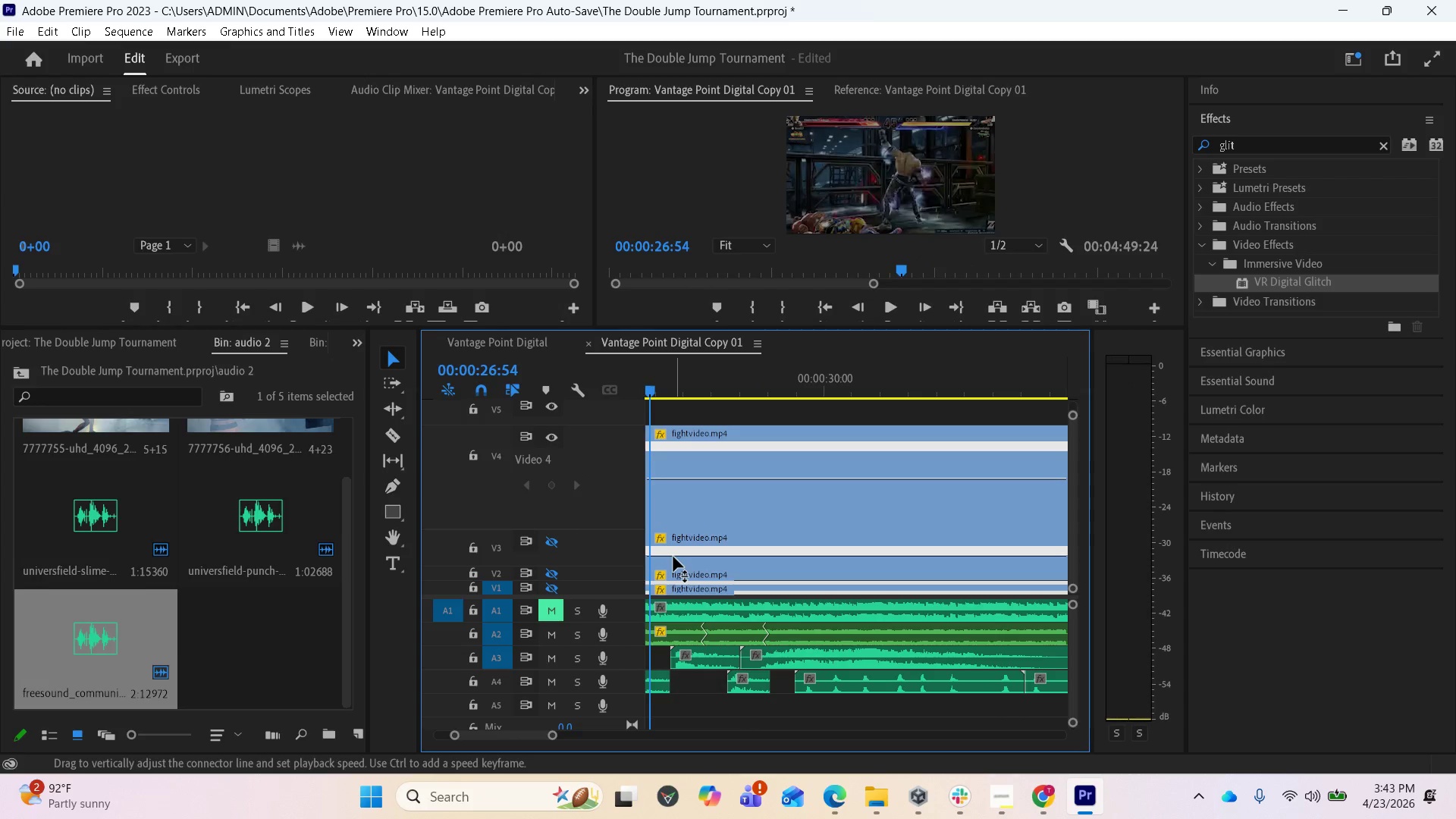 
key(Space)
 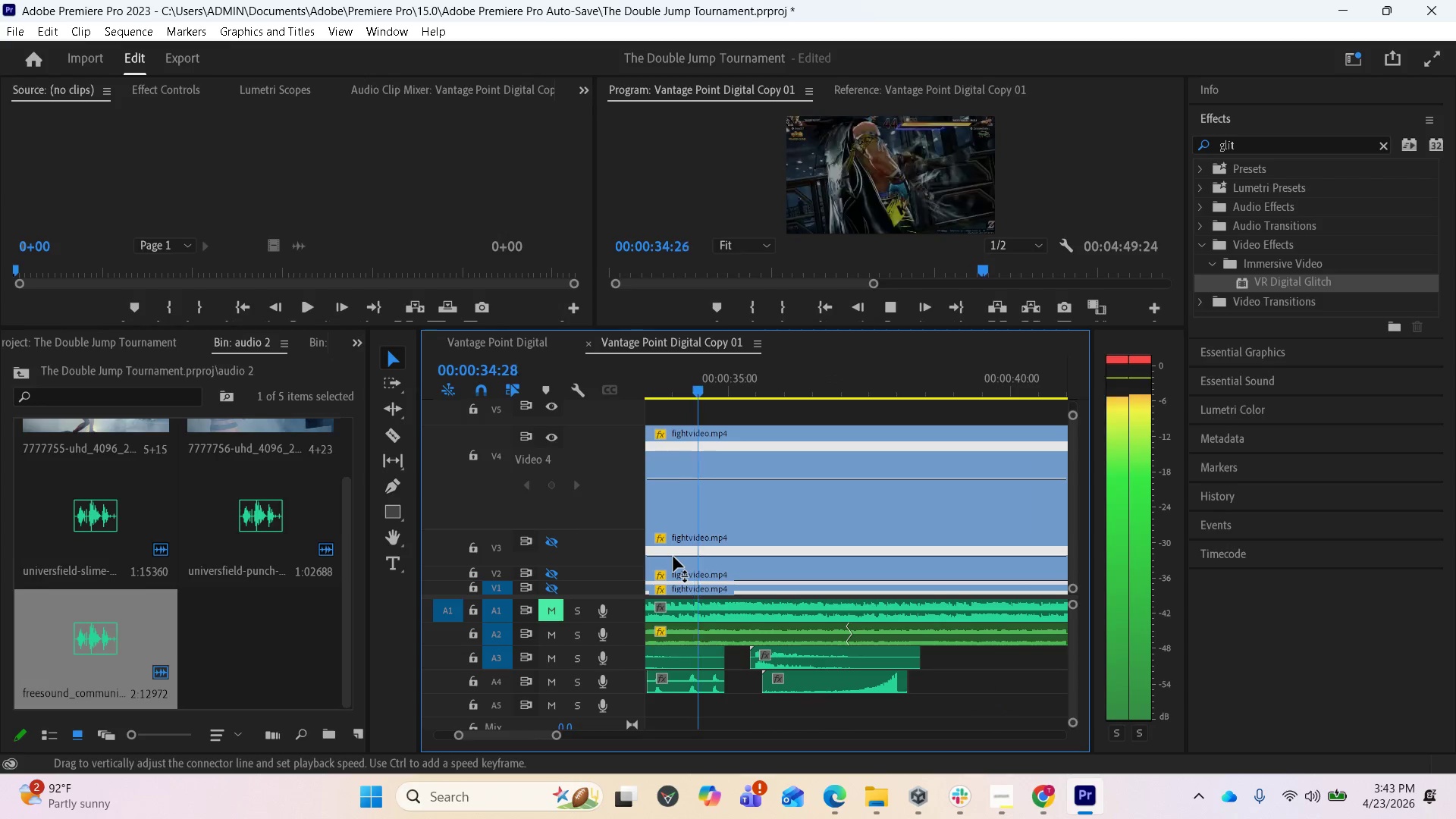 
wait(12.66)
 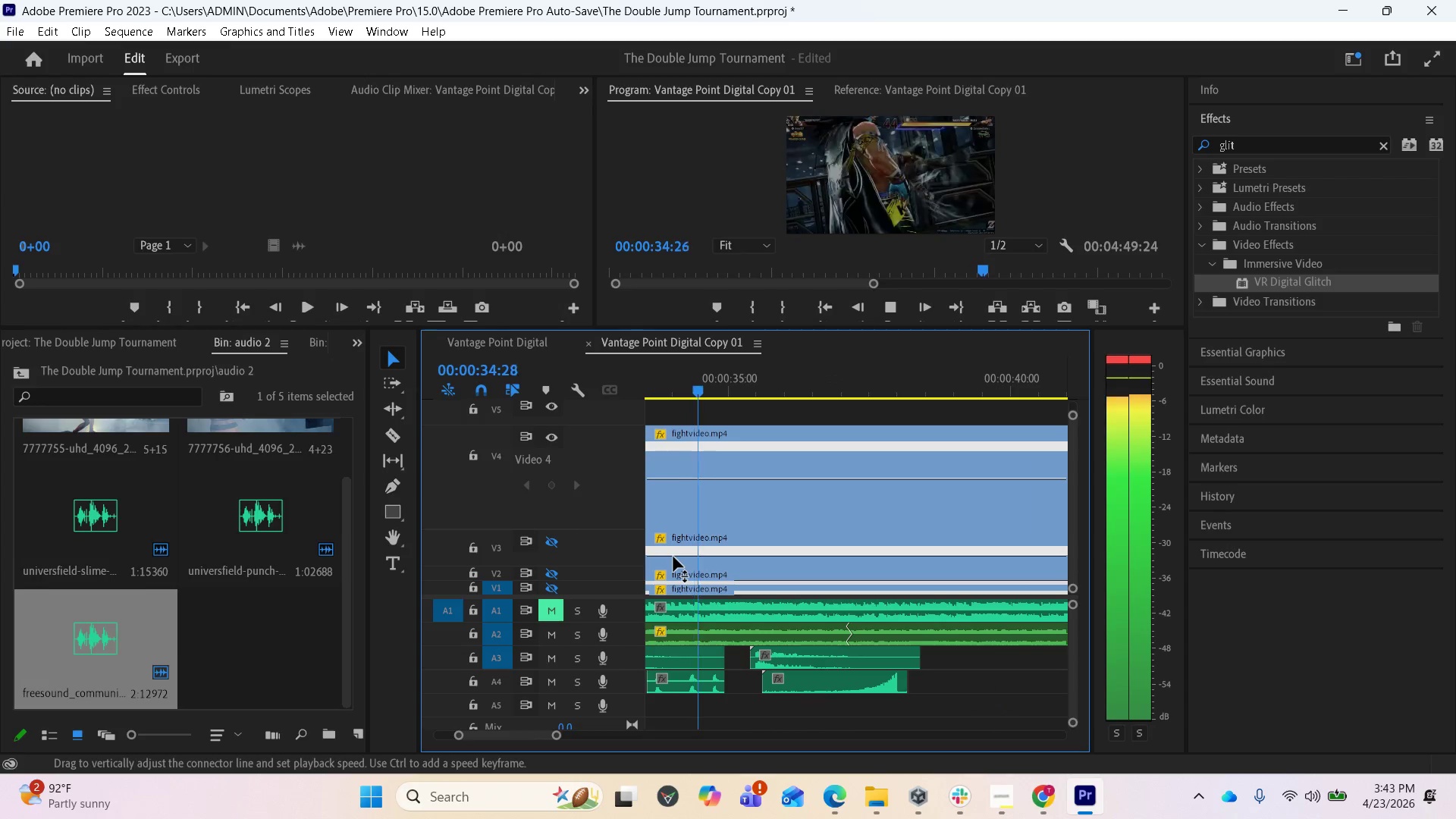 
key(Space)
 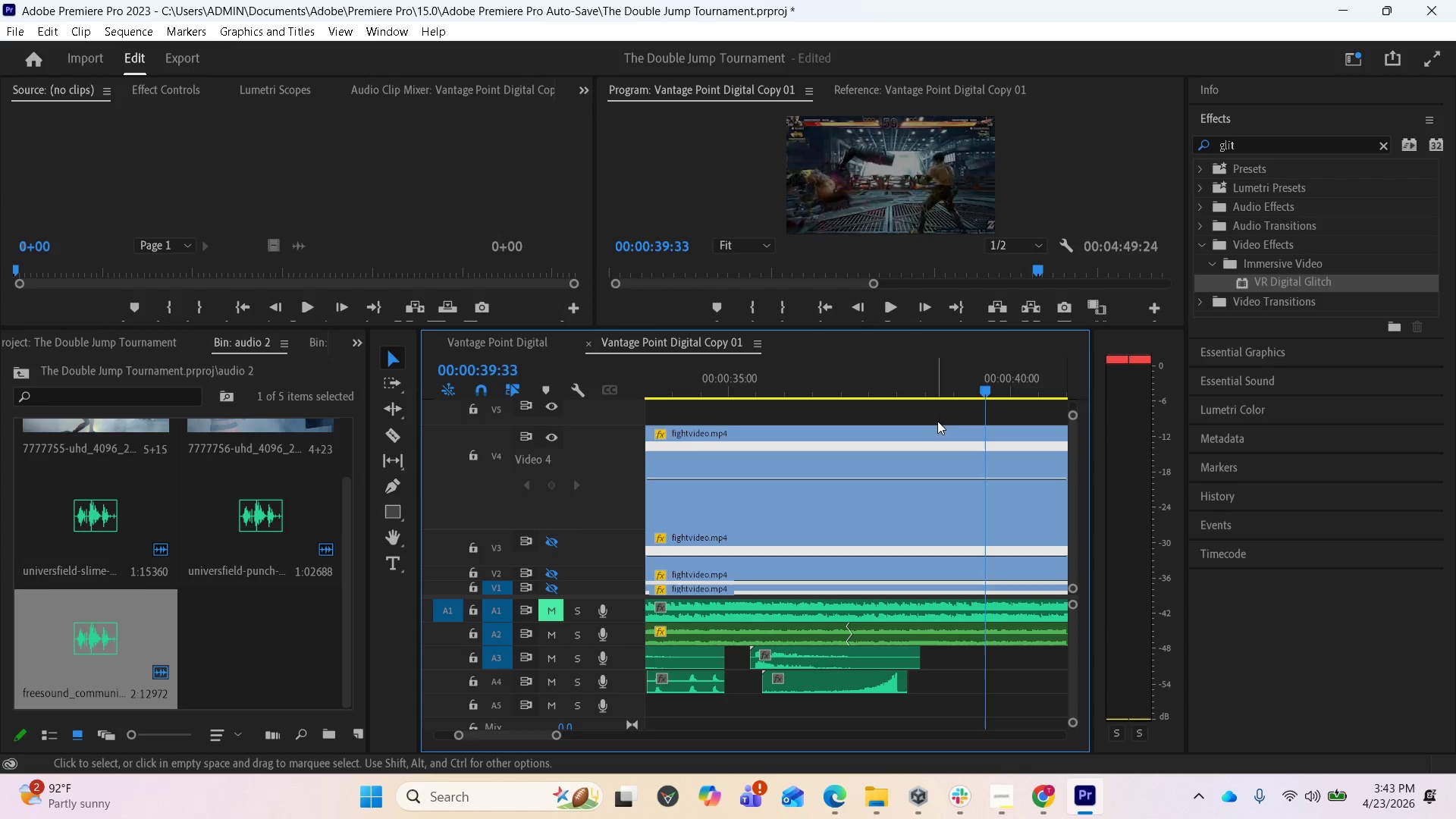 
left_click_drag(start_coordinate=[985, 392], to_coordinate=[952, 381])
 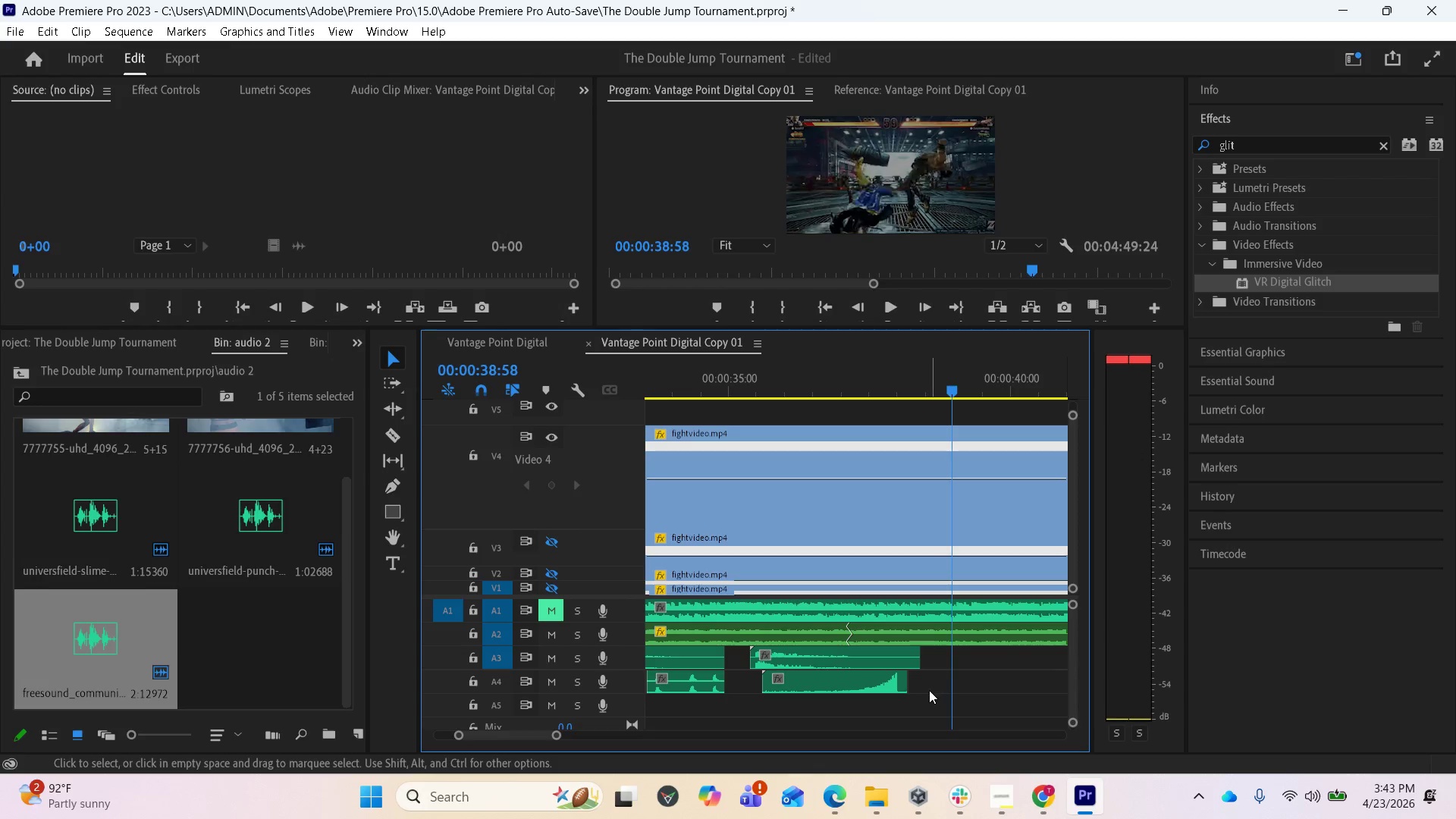 
key(Minus)
 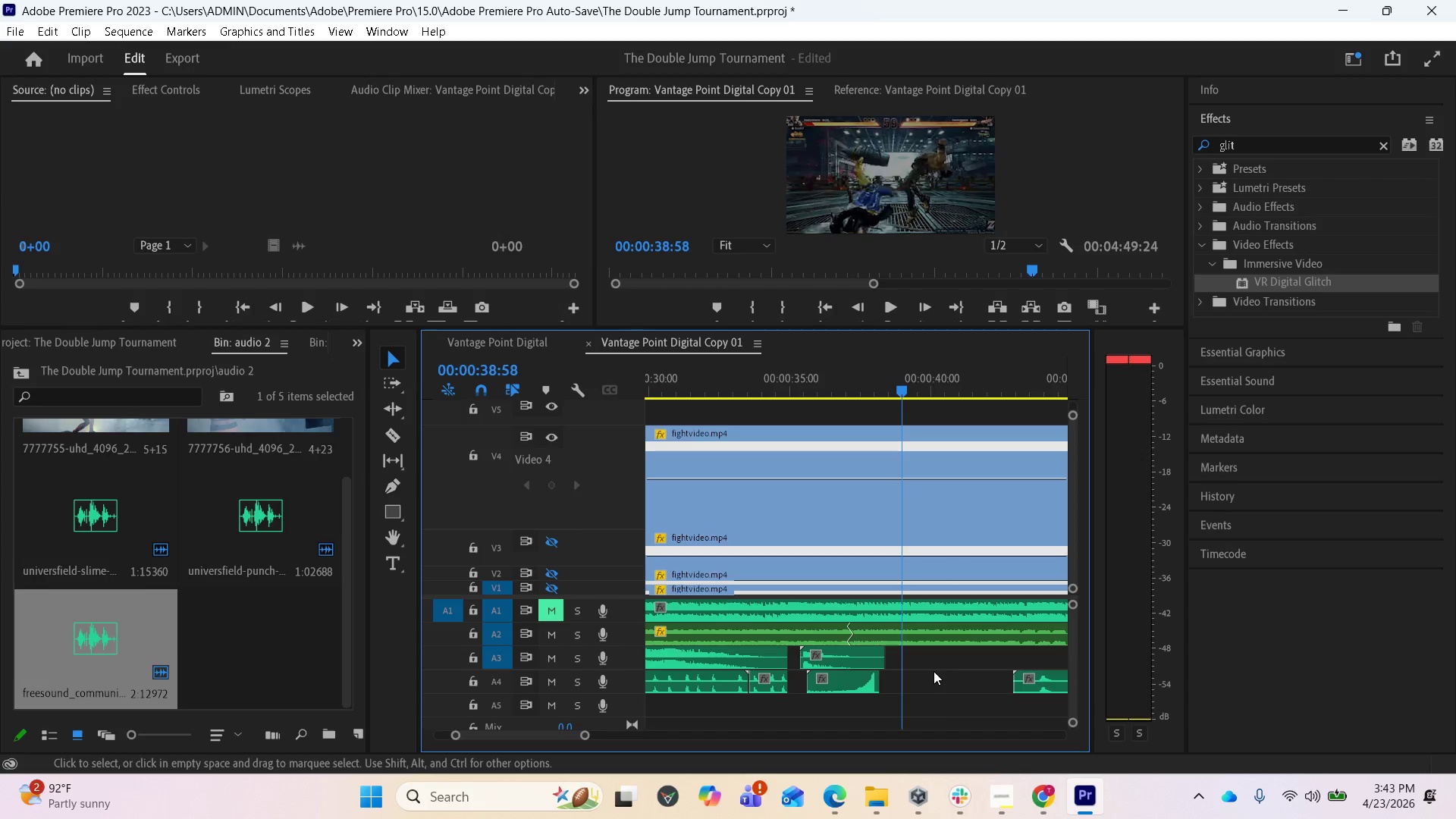 
key(Minus)
 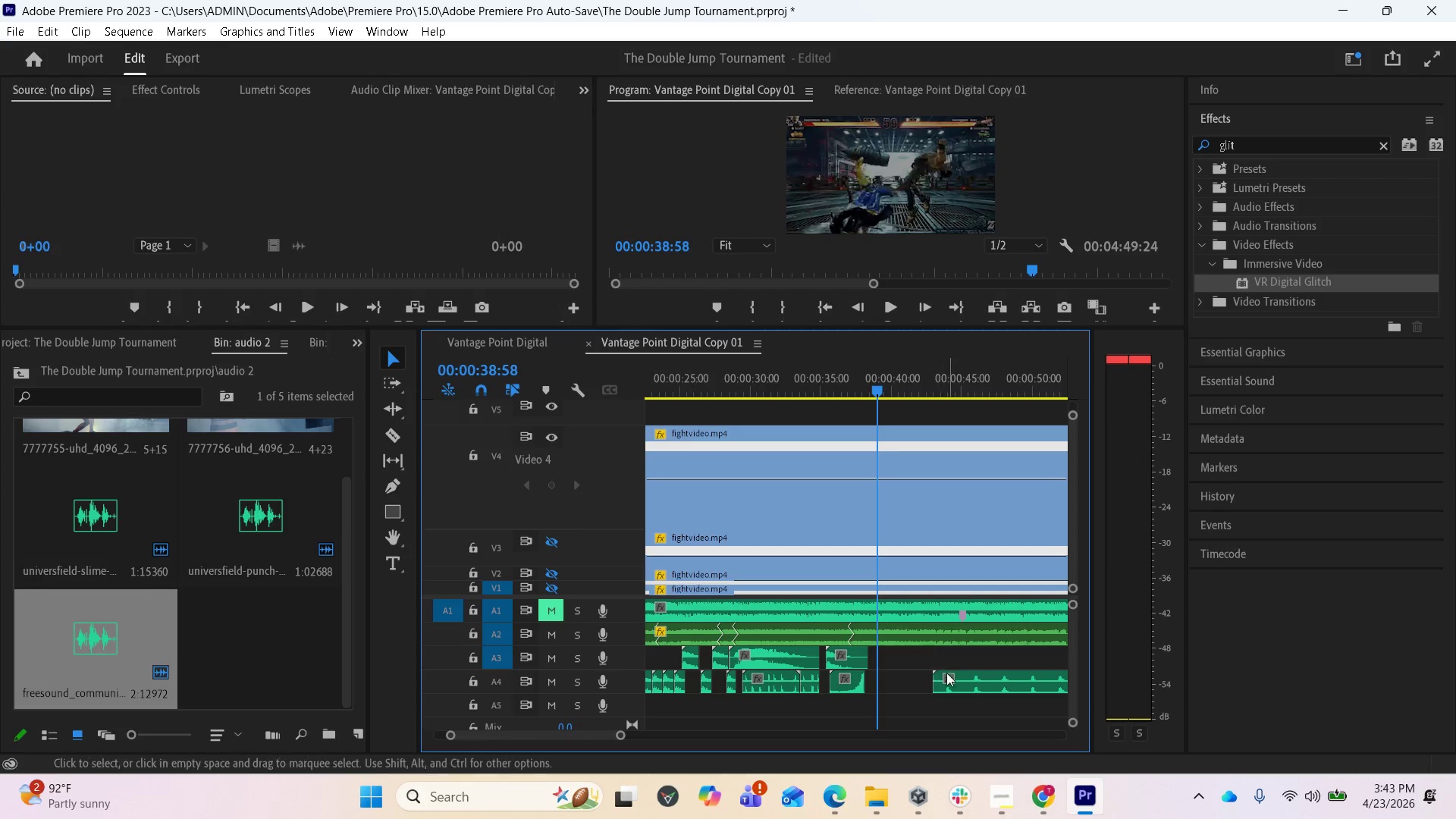 
scroll: coordinate [948, 674], scroll_direction: down, amount: 6.0
 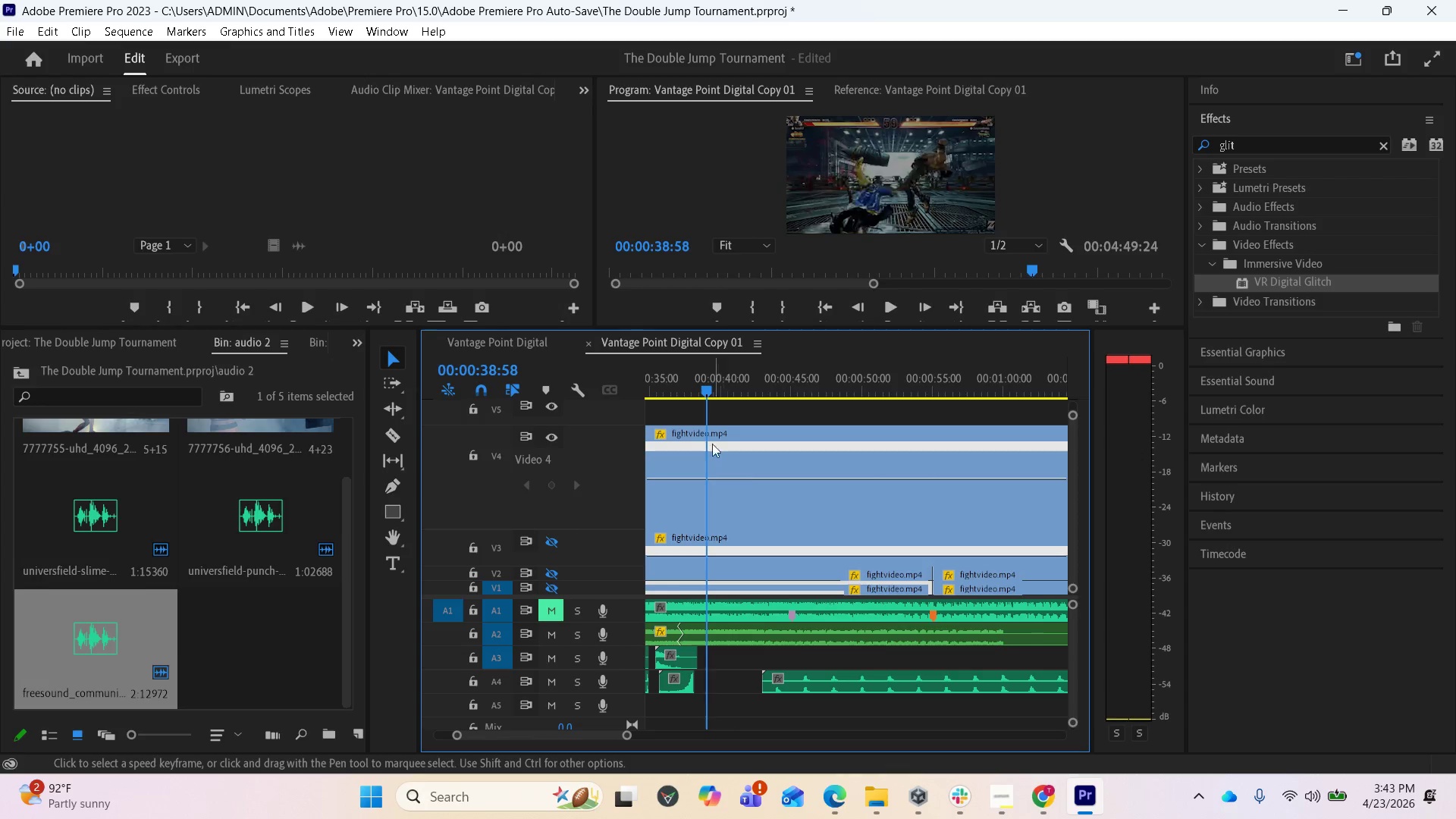 
left_click_drag(start_coordinate=[705, 396], to_coordinate=[700, 391])
 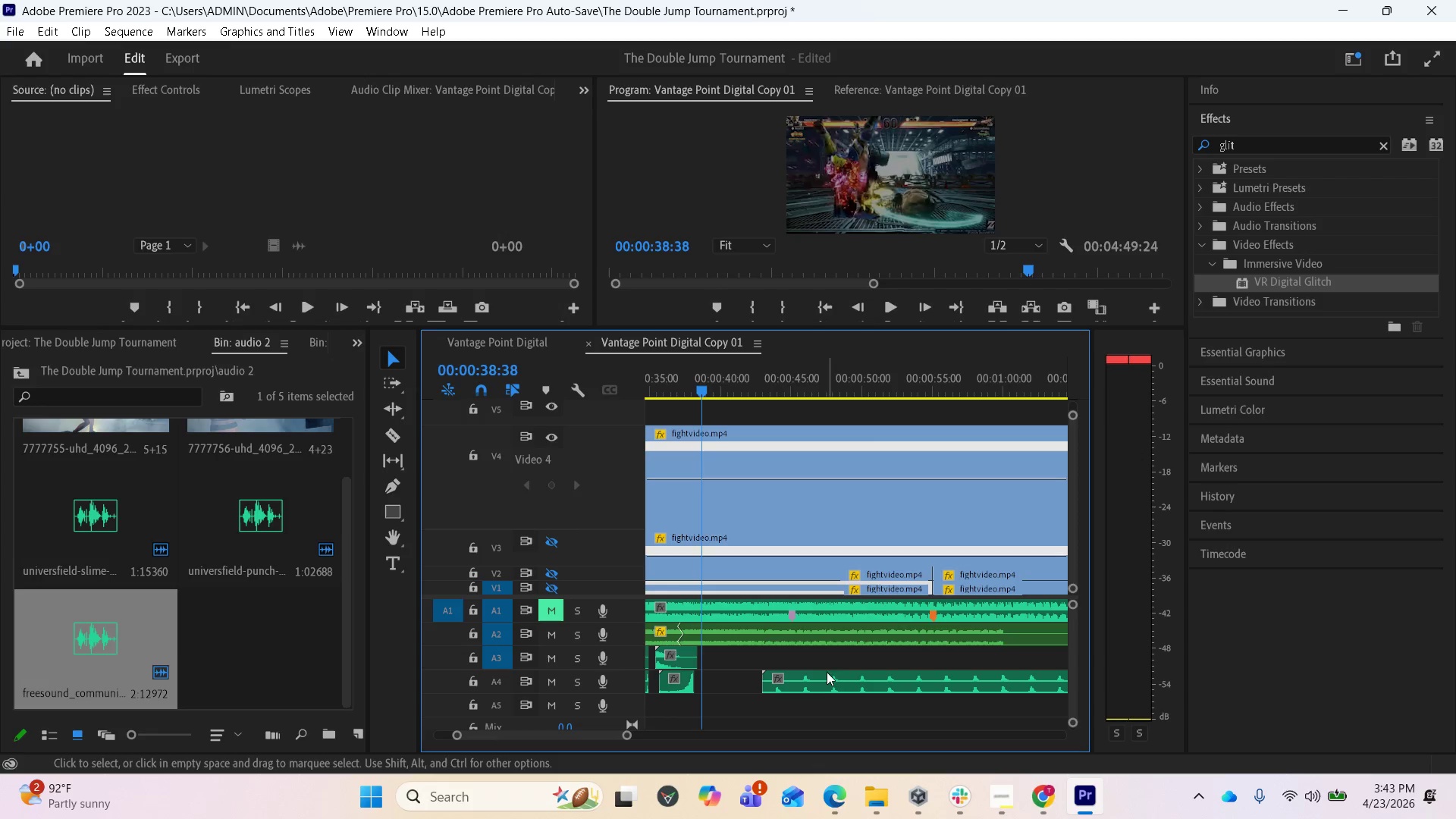 
left_click_drag(start_coordinate=[823, 682], to_coordinate=[769, 684])
 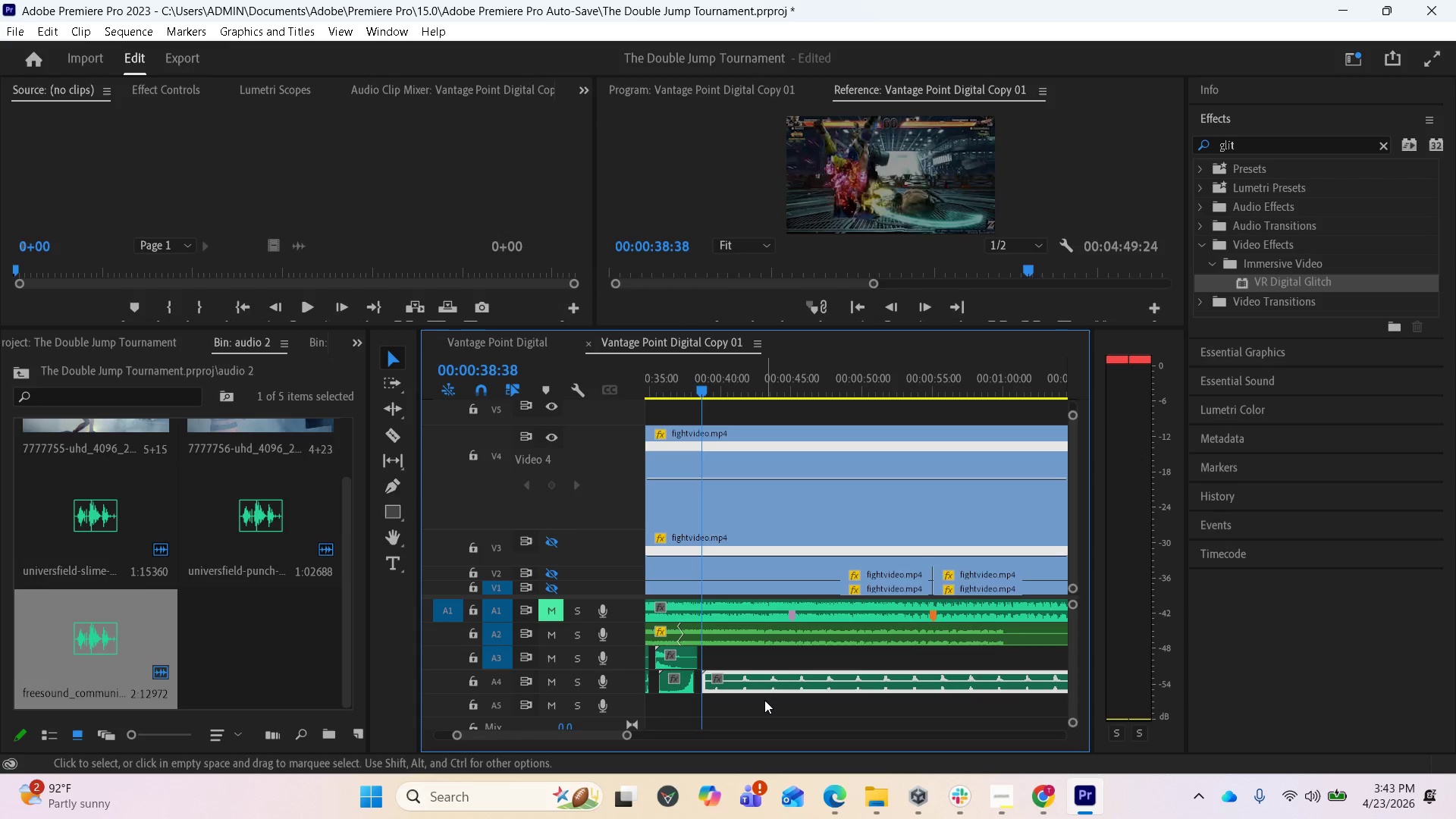 
key(Equal)
 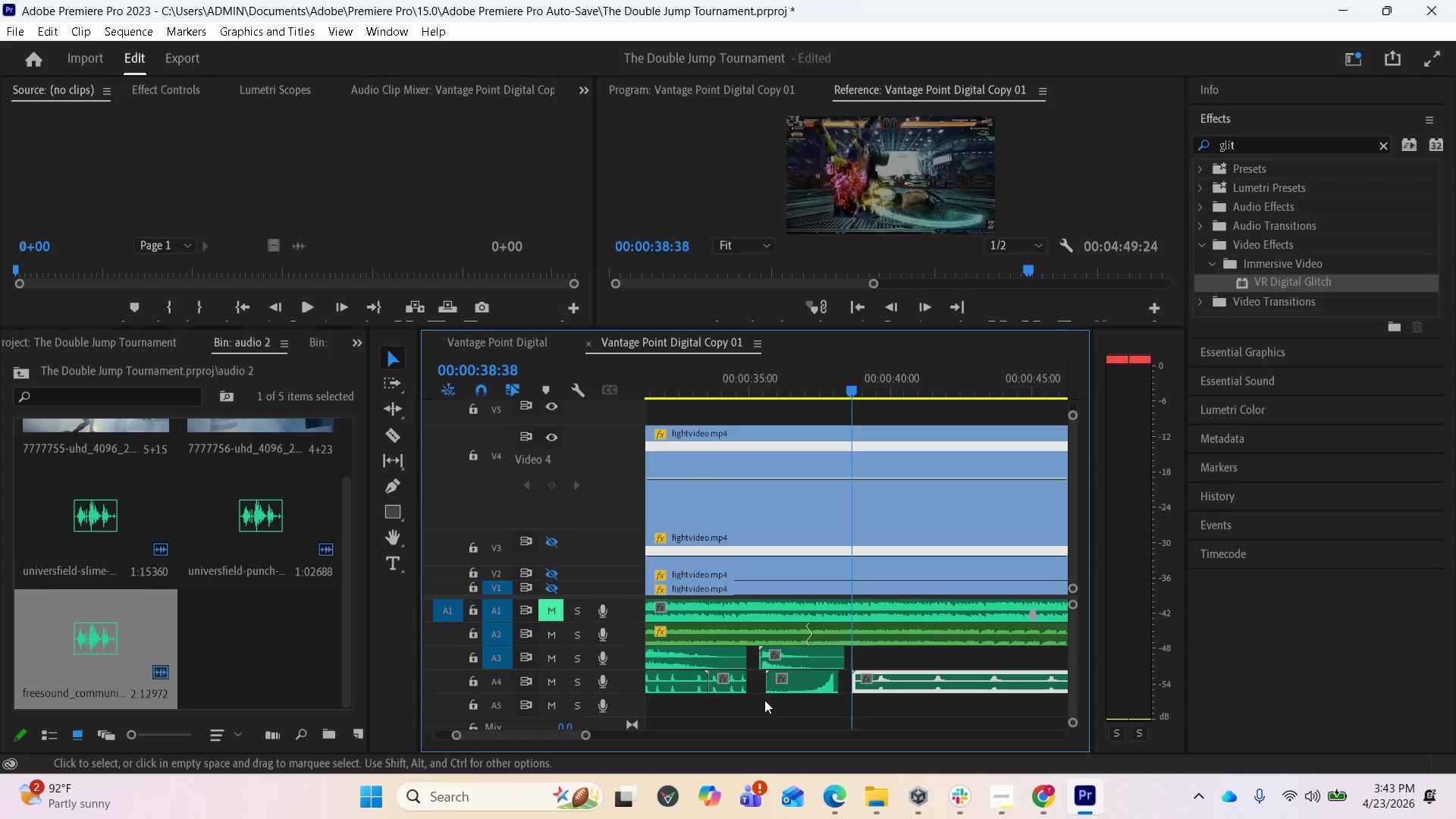 
key(Equal)
 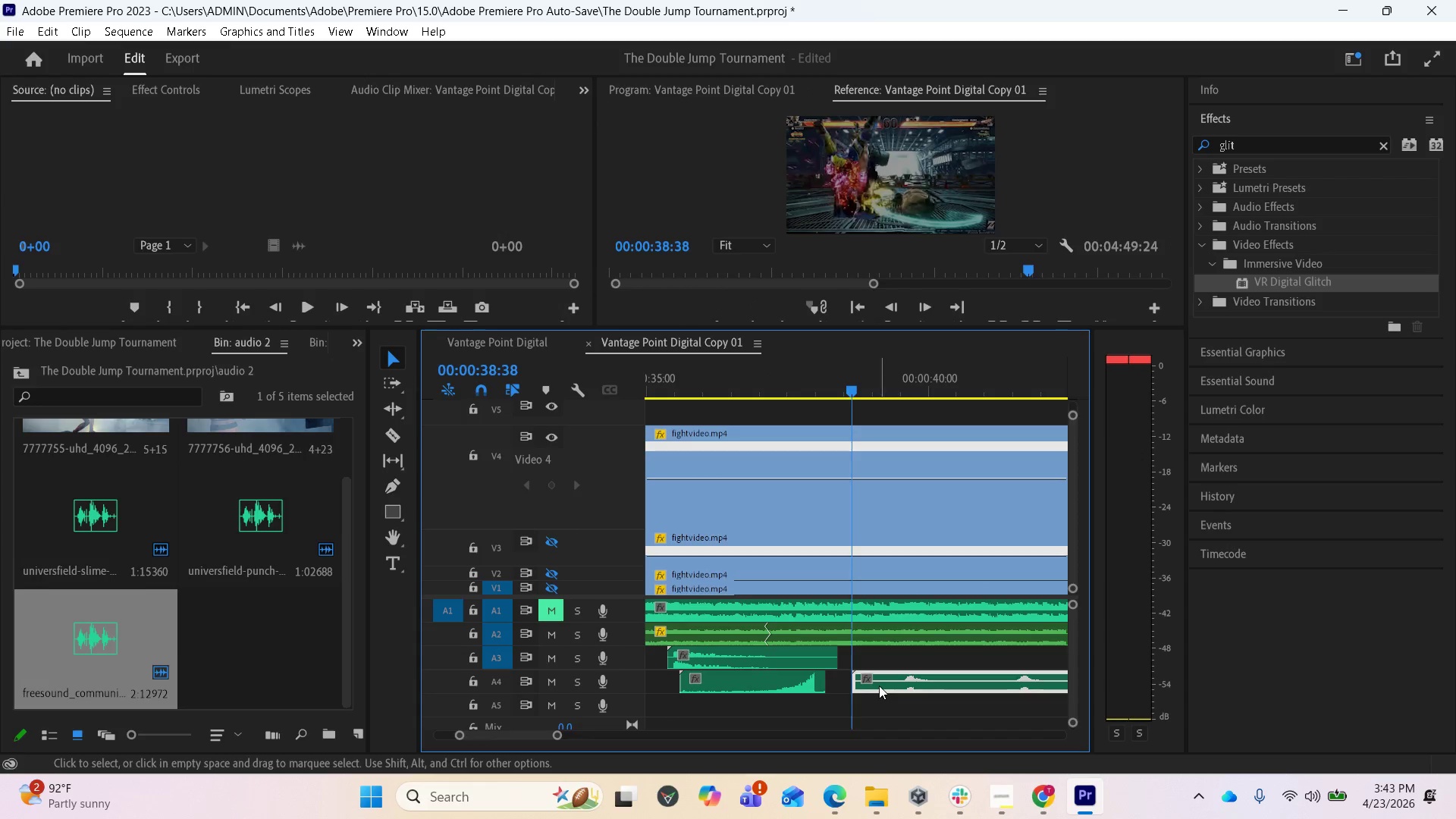 
left_click_drag(start_coordinate=[885, 686], to_coordinate=[866, 682])
 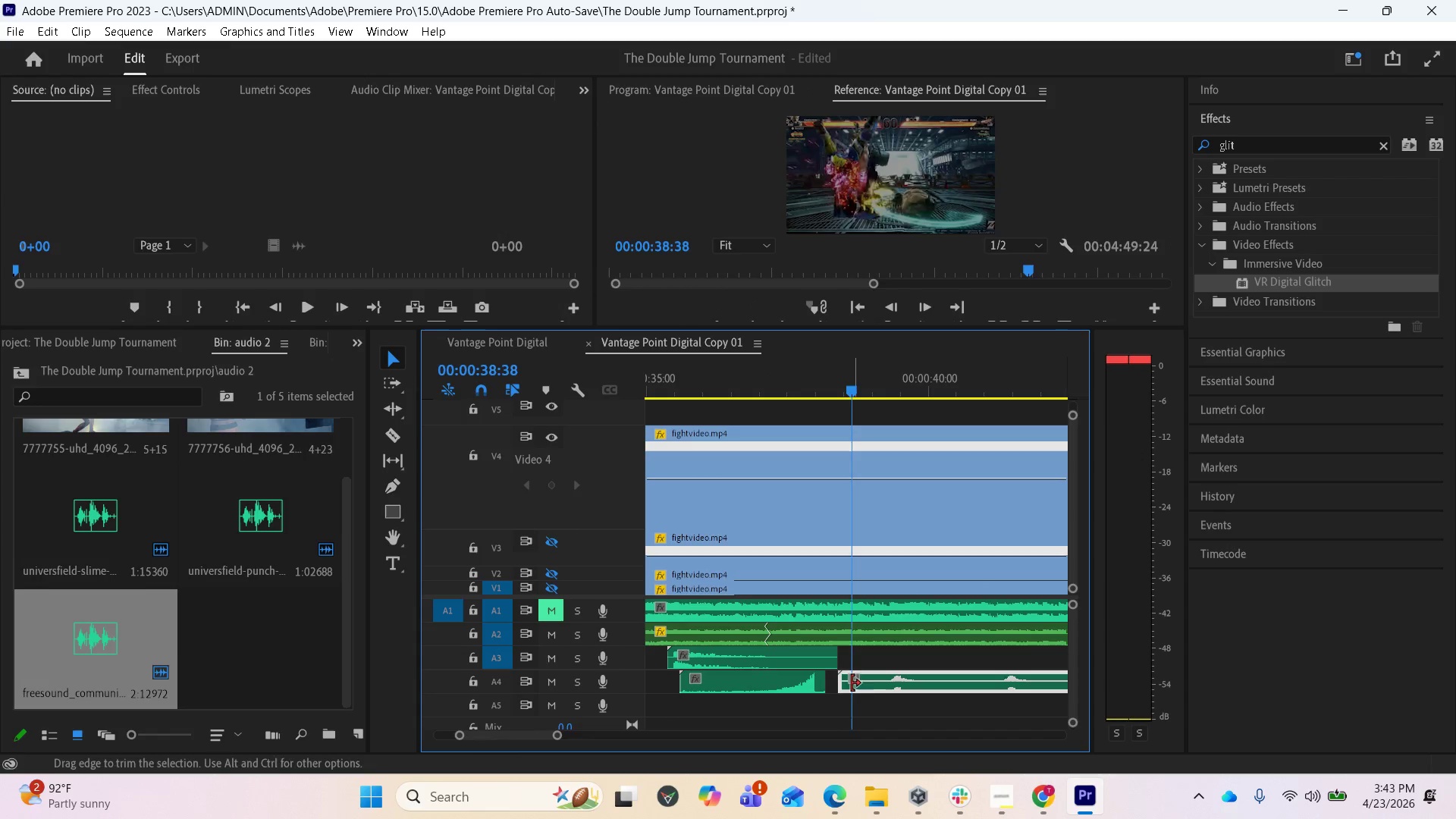 
left_click_drag(start_coordinate=[841, 679], to_coordinate=[870, 681])
 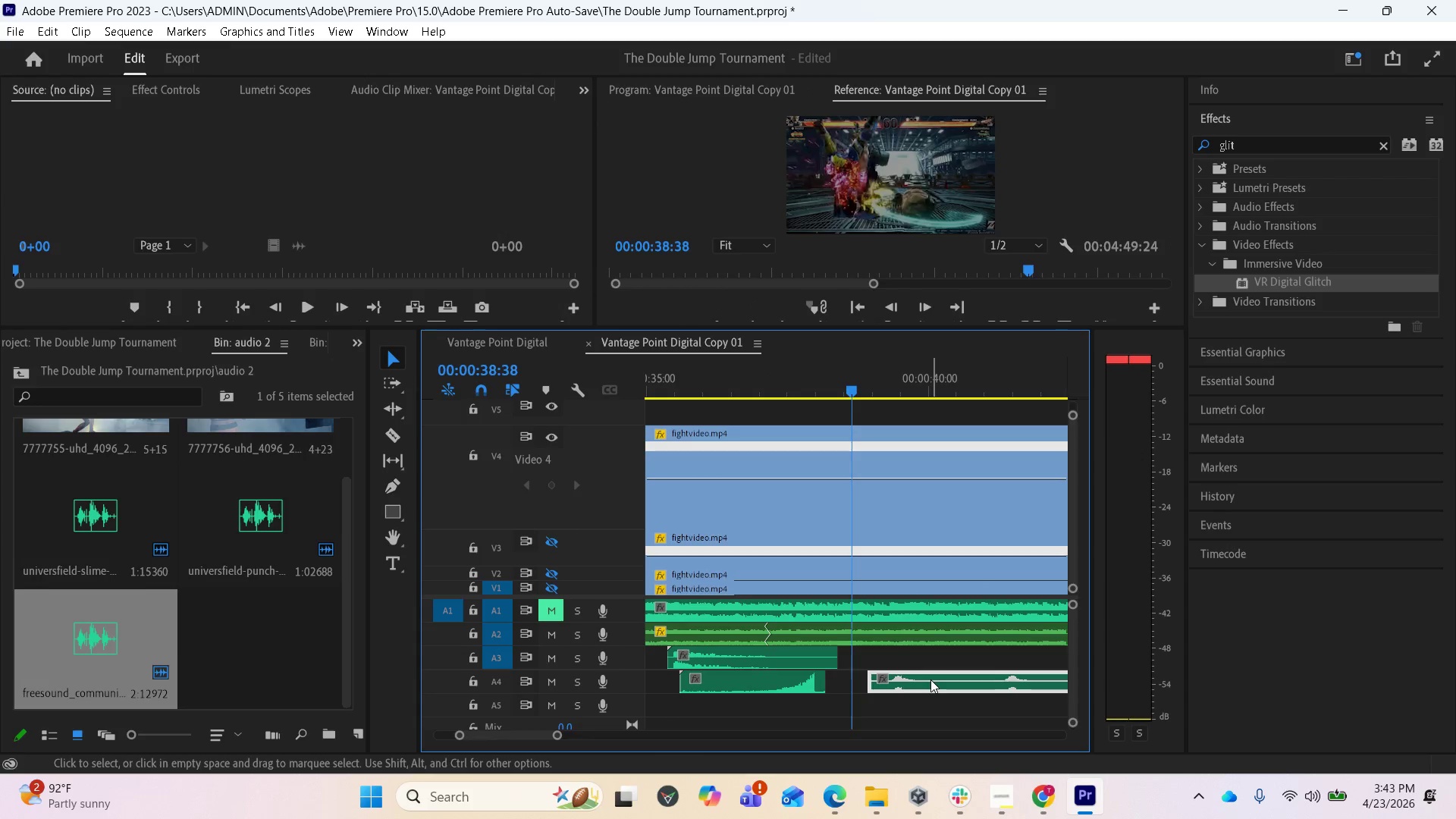 
left_click_drag(start_coordinate=[930, 679], to_coordinate=[905, 684])
 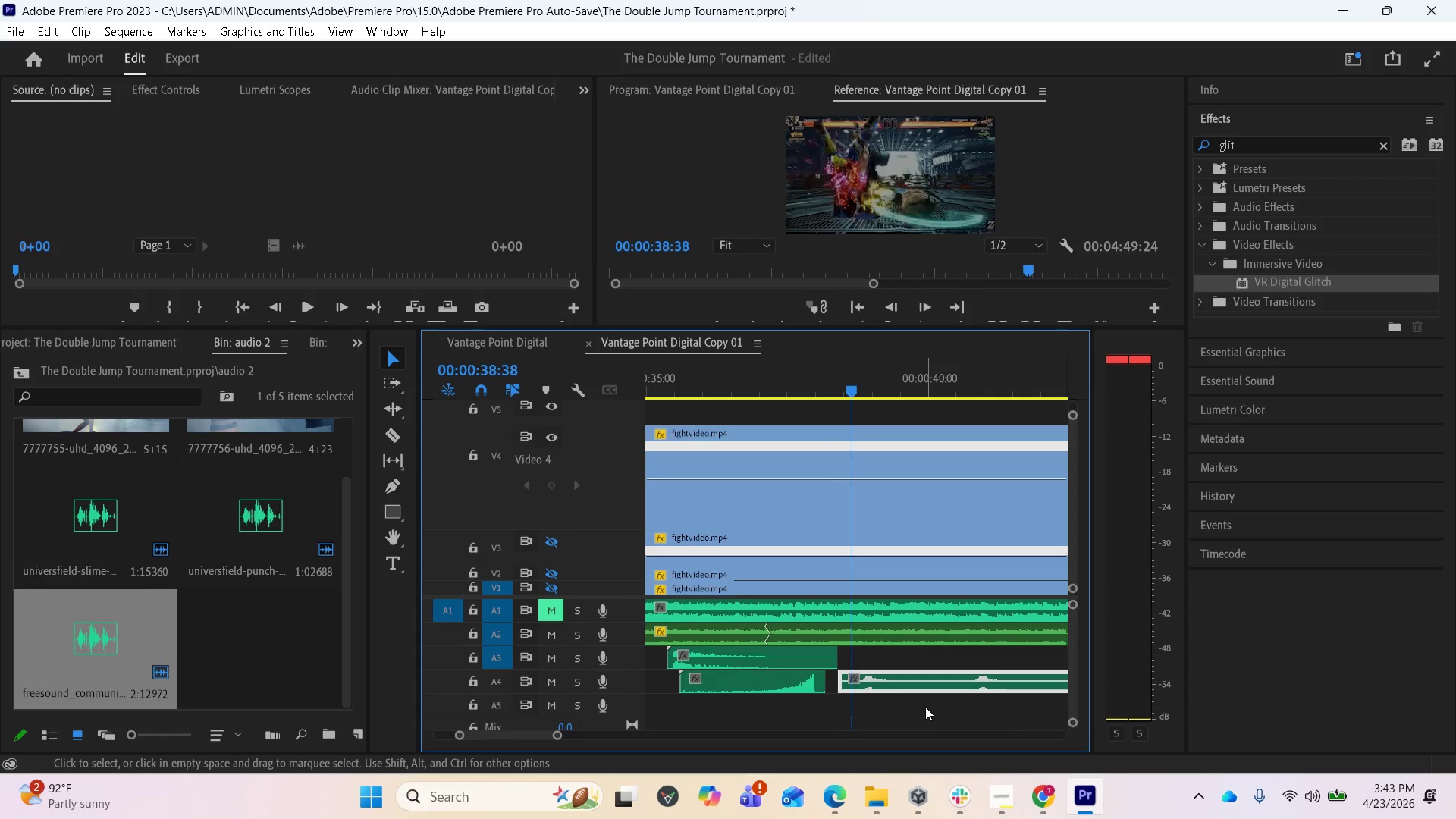 
key(Space)
 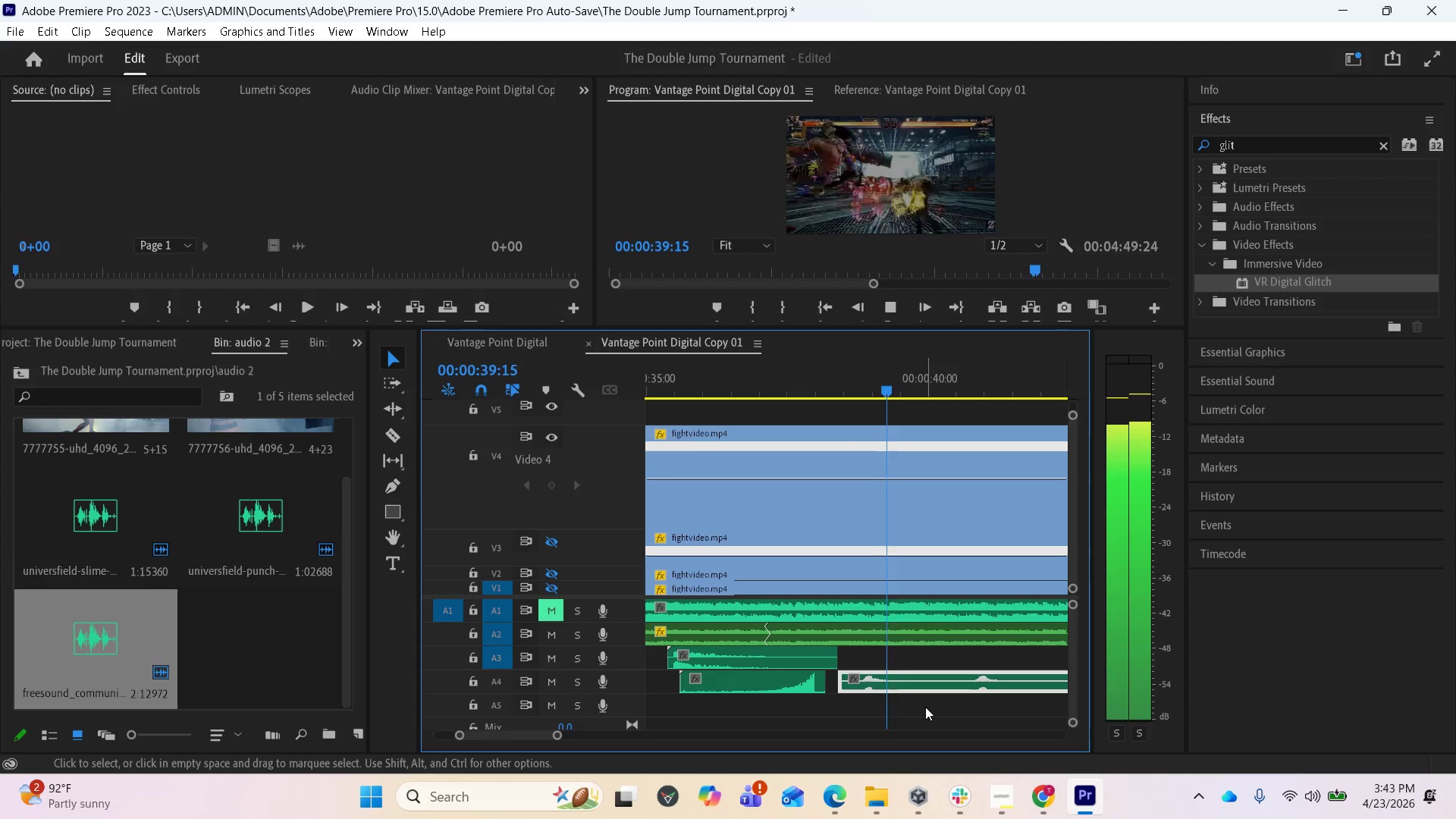 
key(Space)
 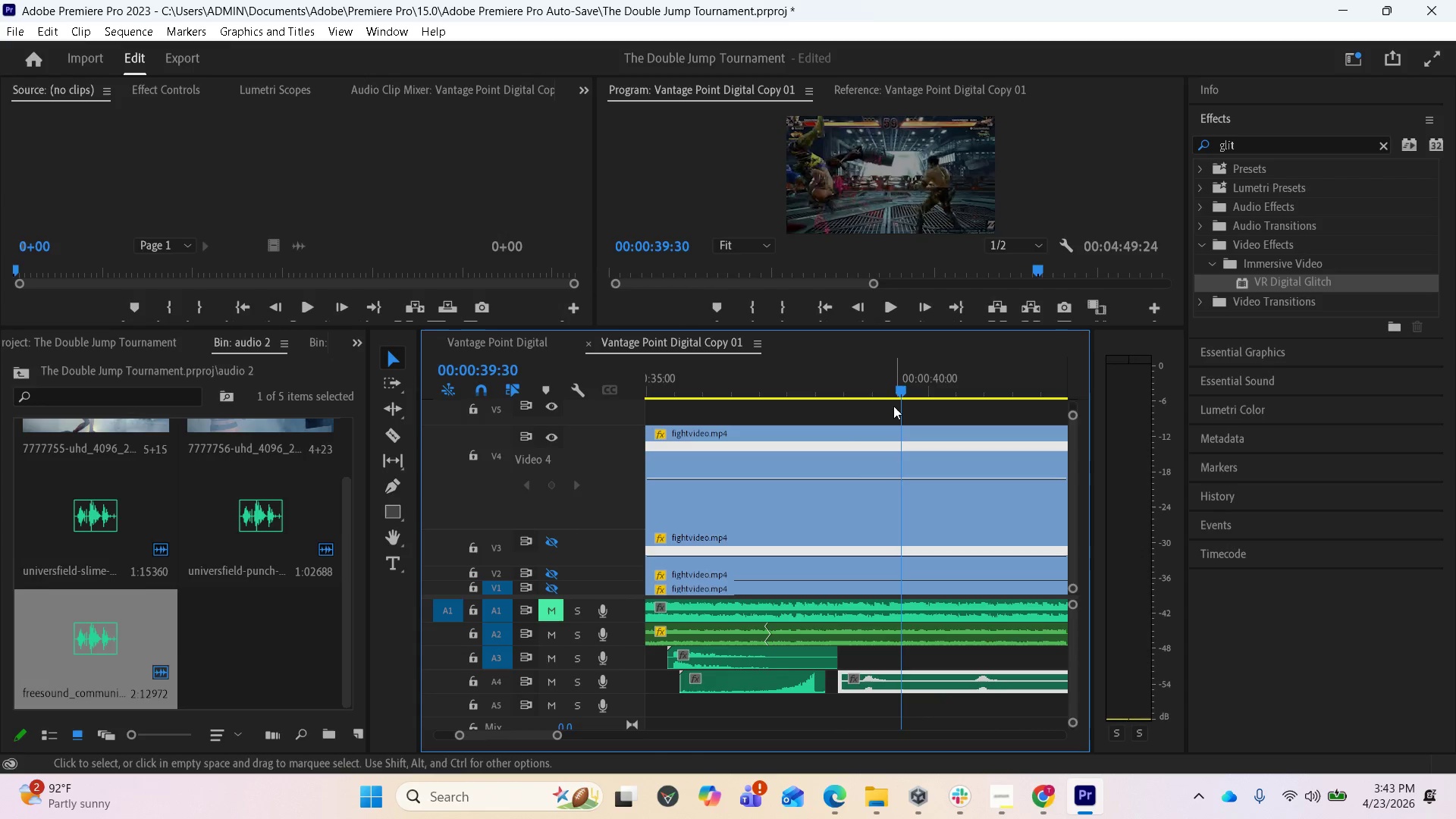 
left_click_drag(start_coordinate=[892, 389], to_coordinate=[793, 418])
 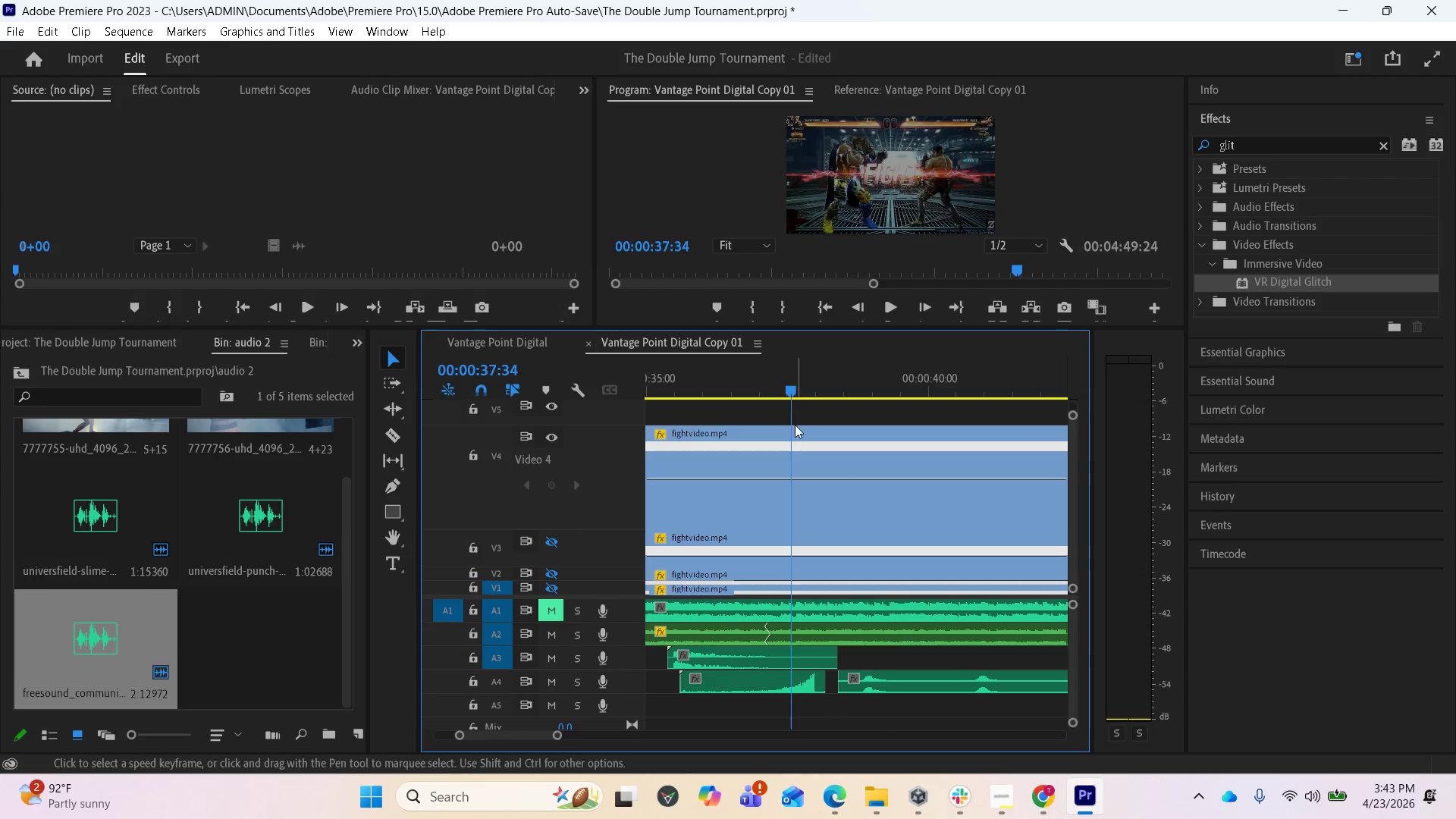 
key(Space)
 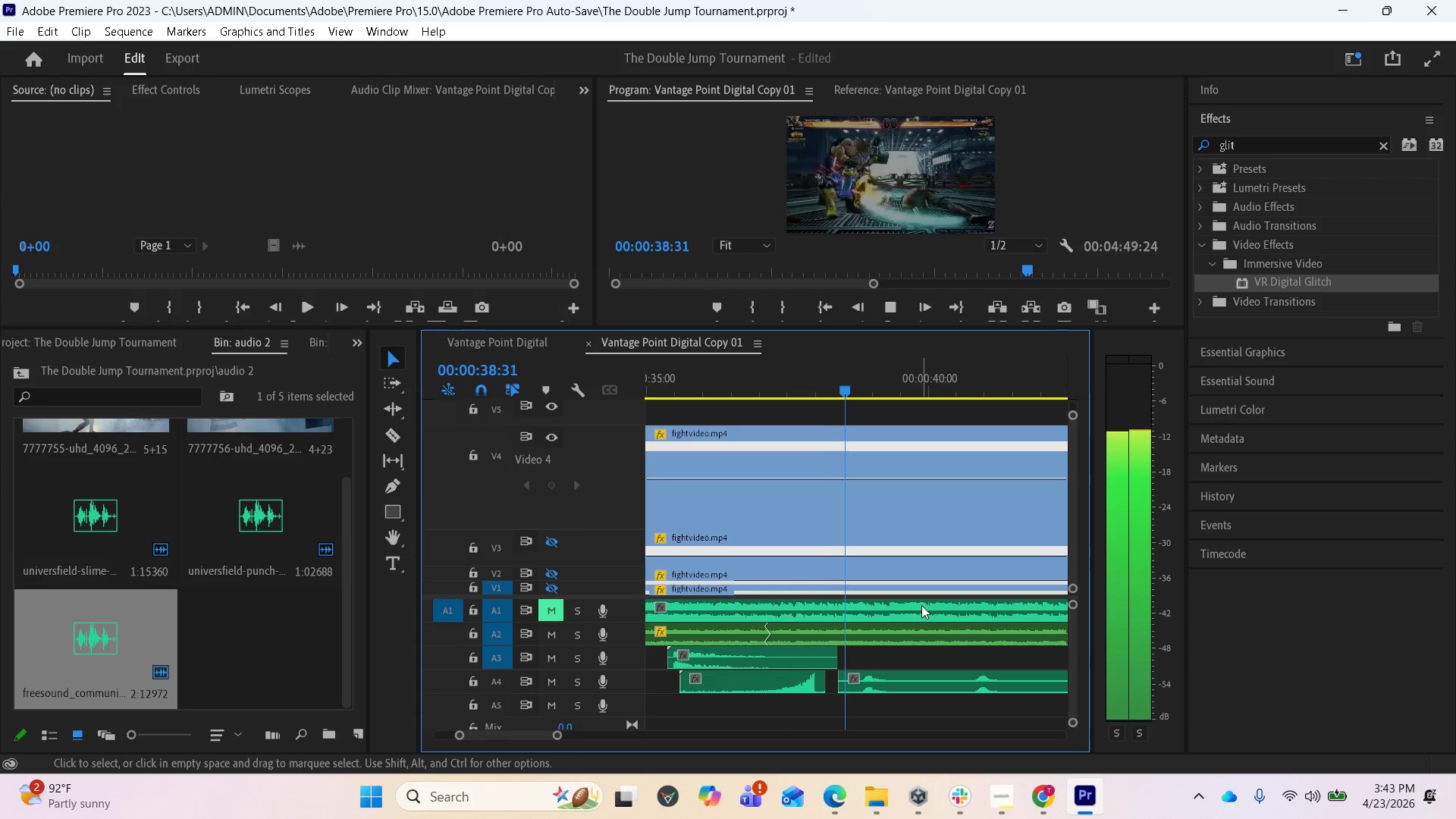 
key(Space)
 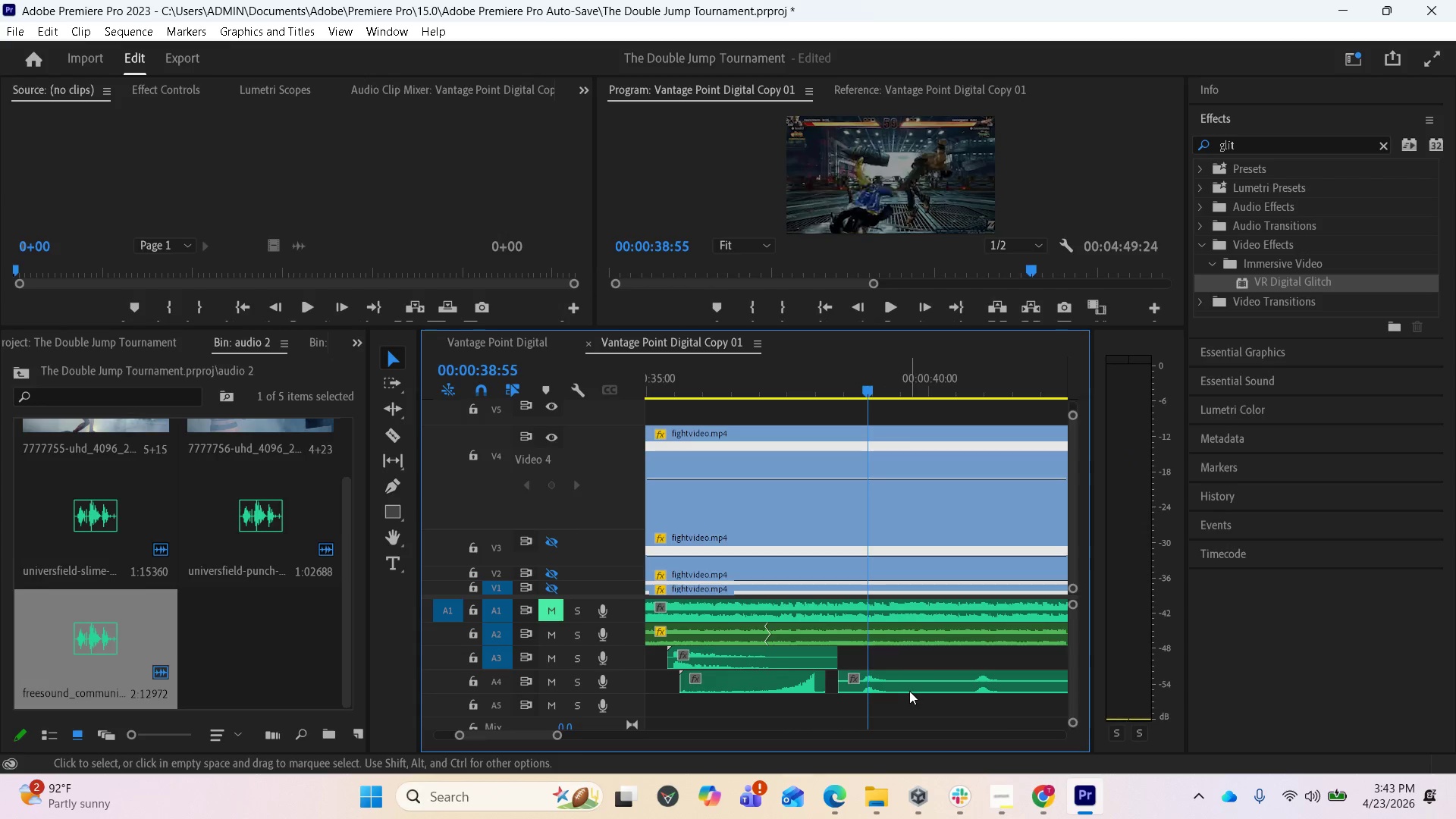 
left_click_drag(start_coordinate=[903, 687], to_coordinate=[891, 684])
 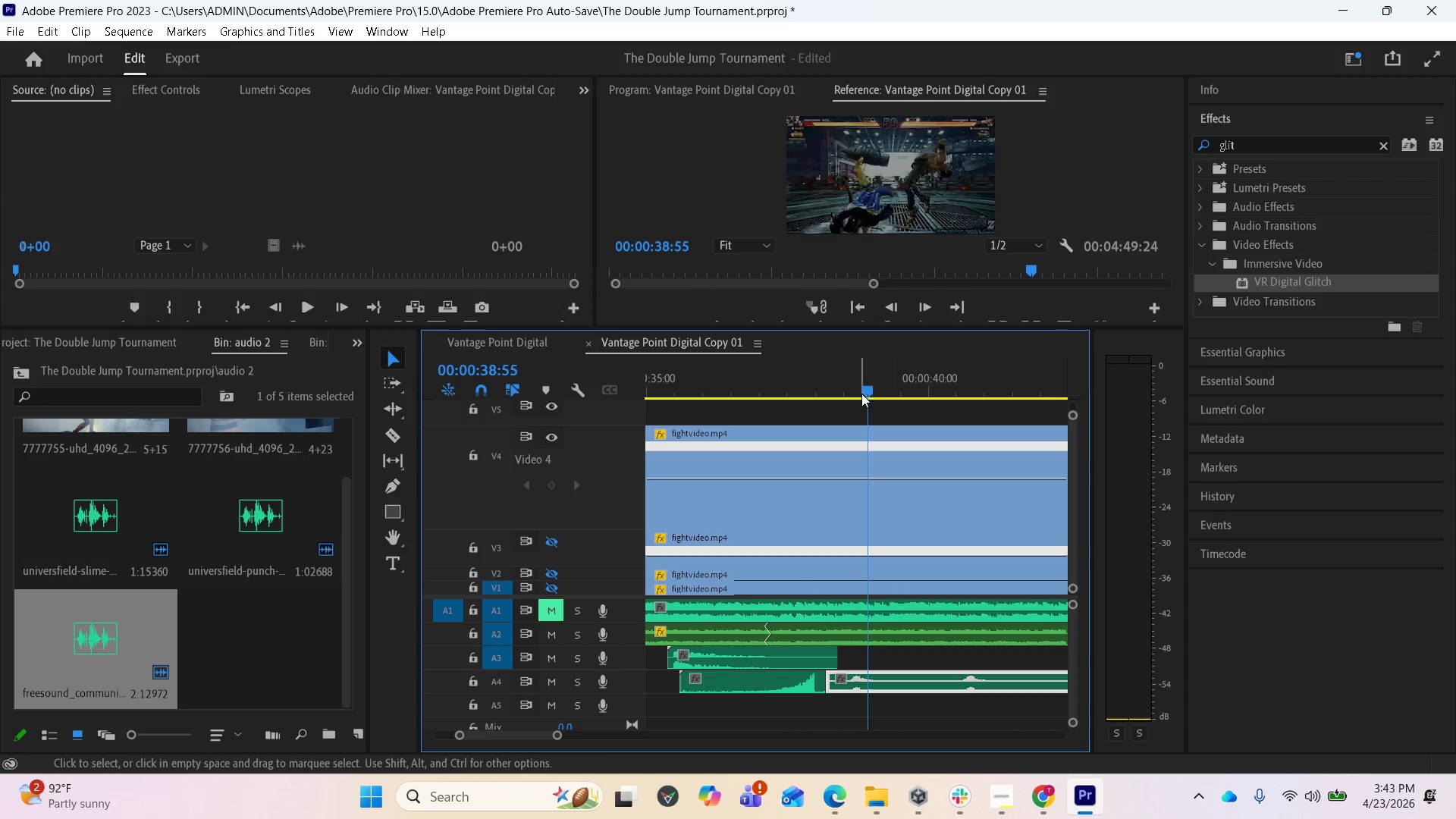 
left_click_drag(start_coordinate=[862, 381], to_coordinate=[746, 413])
 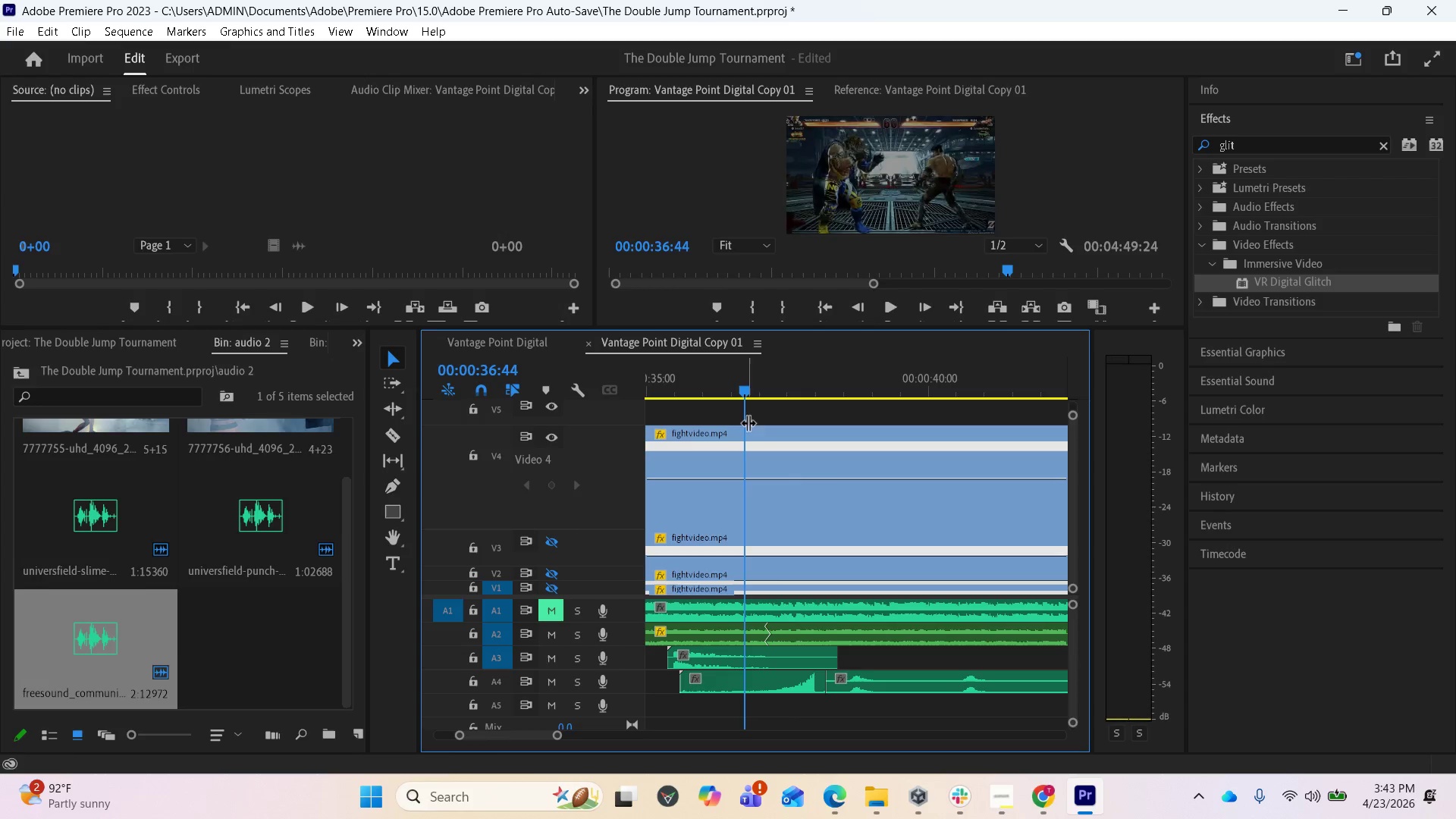 
key(Space)
 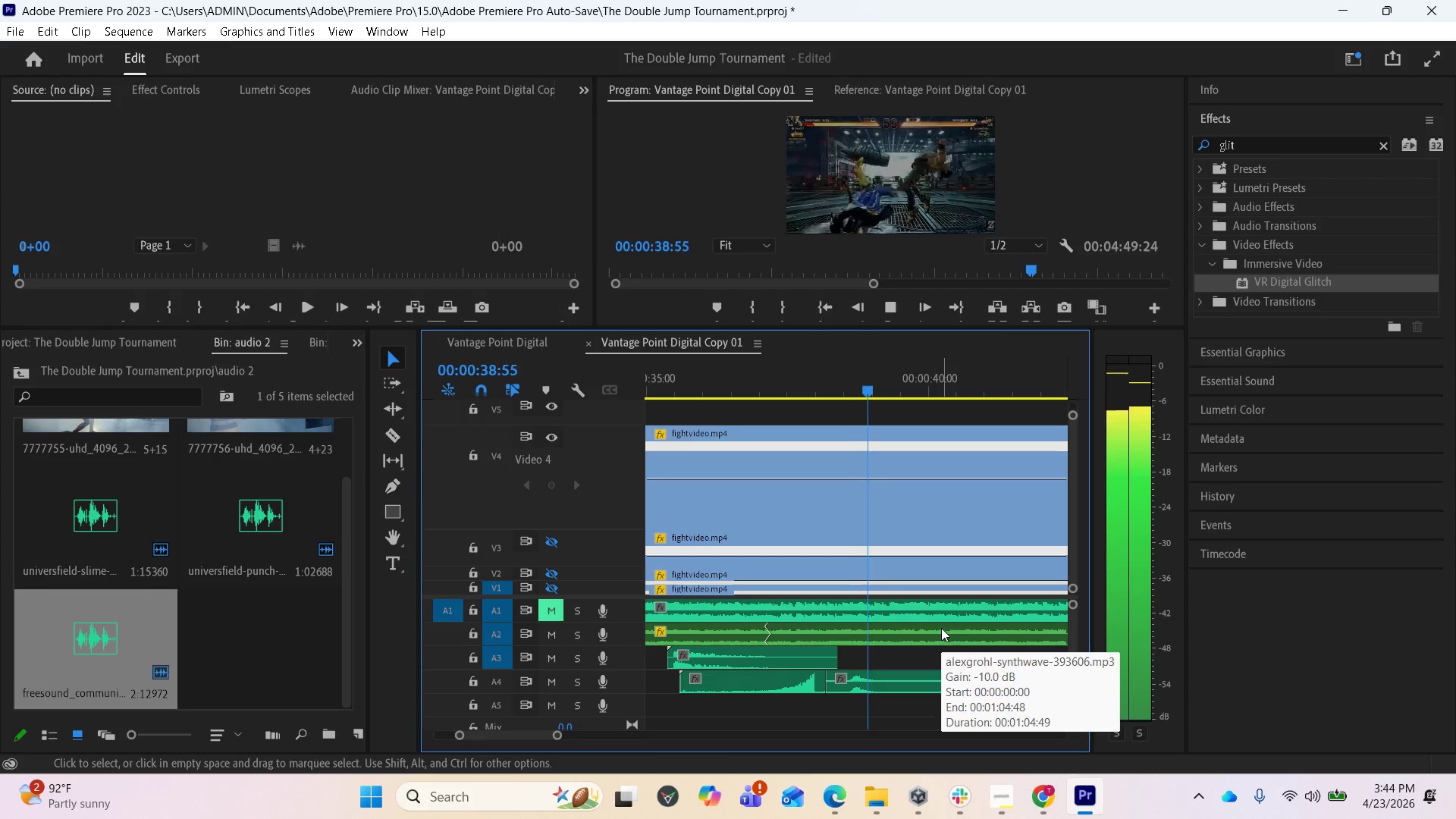 
key(Space)
 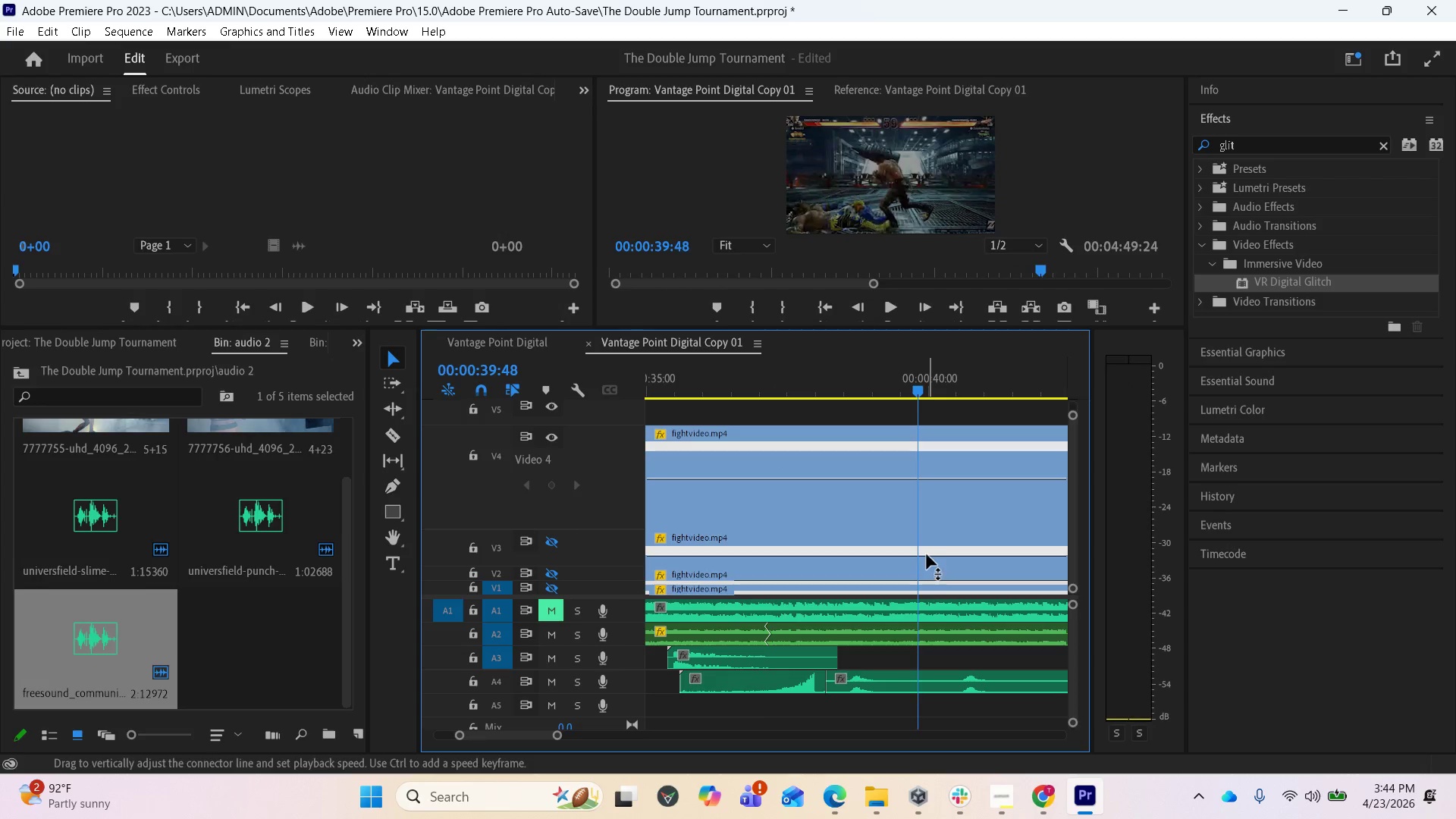 
wait(5.41)
 